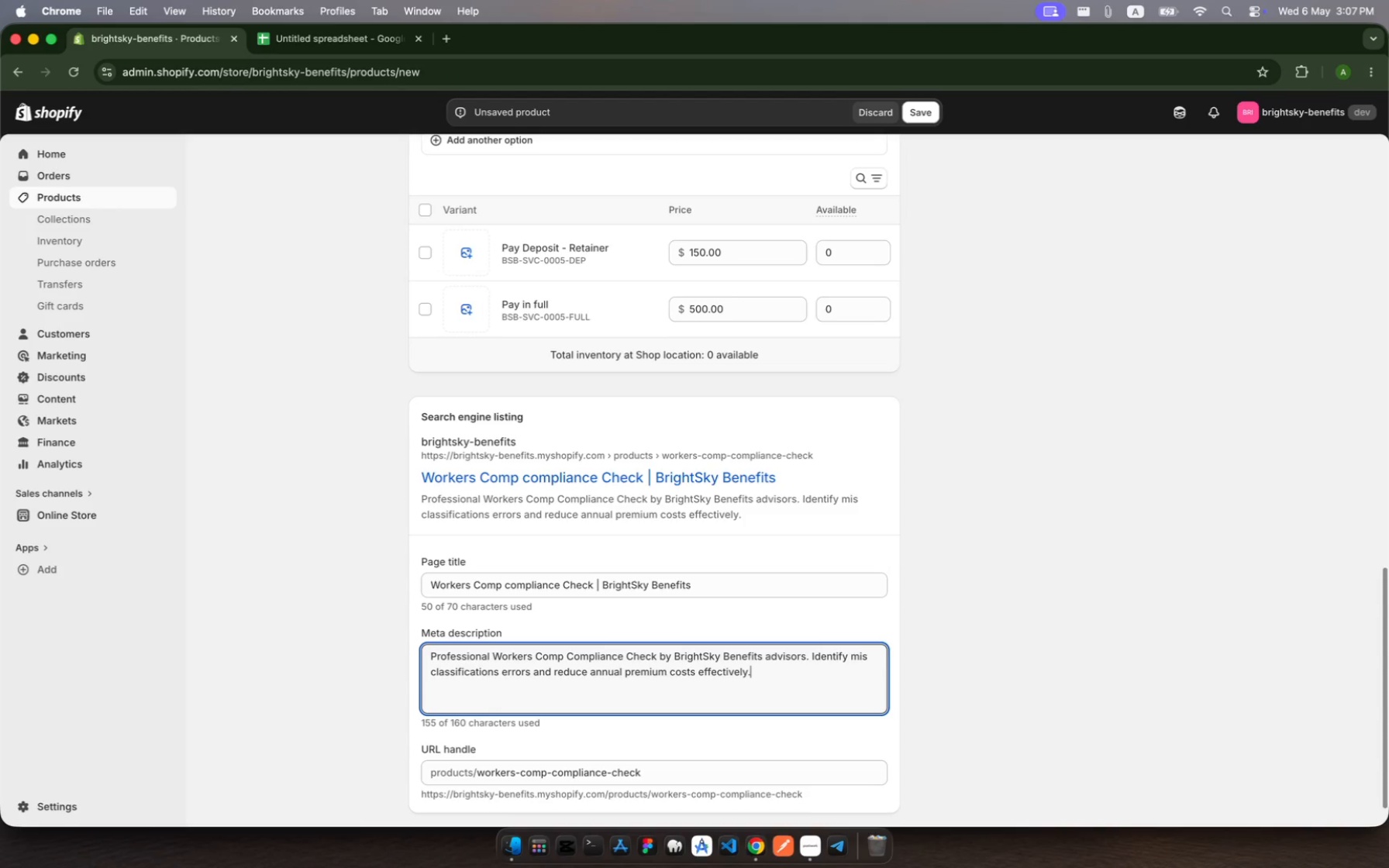 
scroll: coordinate [605, 677], scroll_direction: down, amount: 12.0
 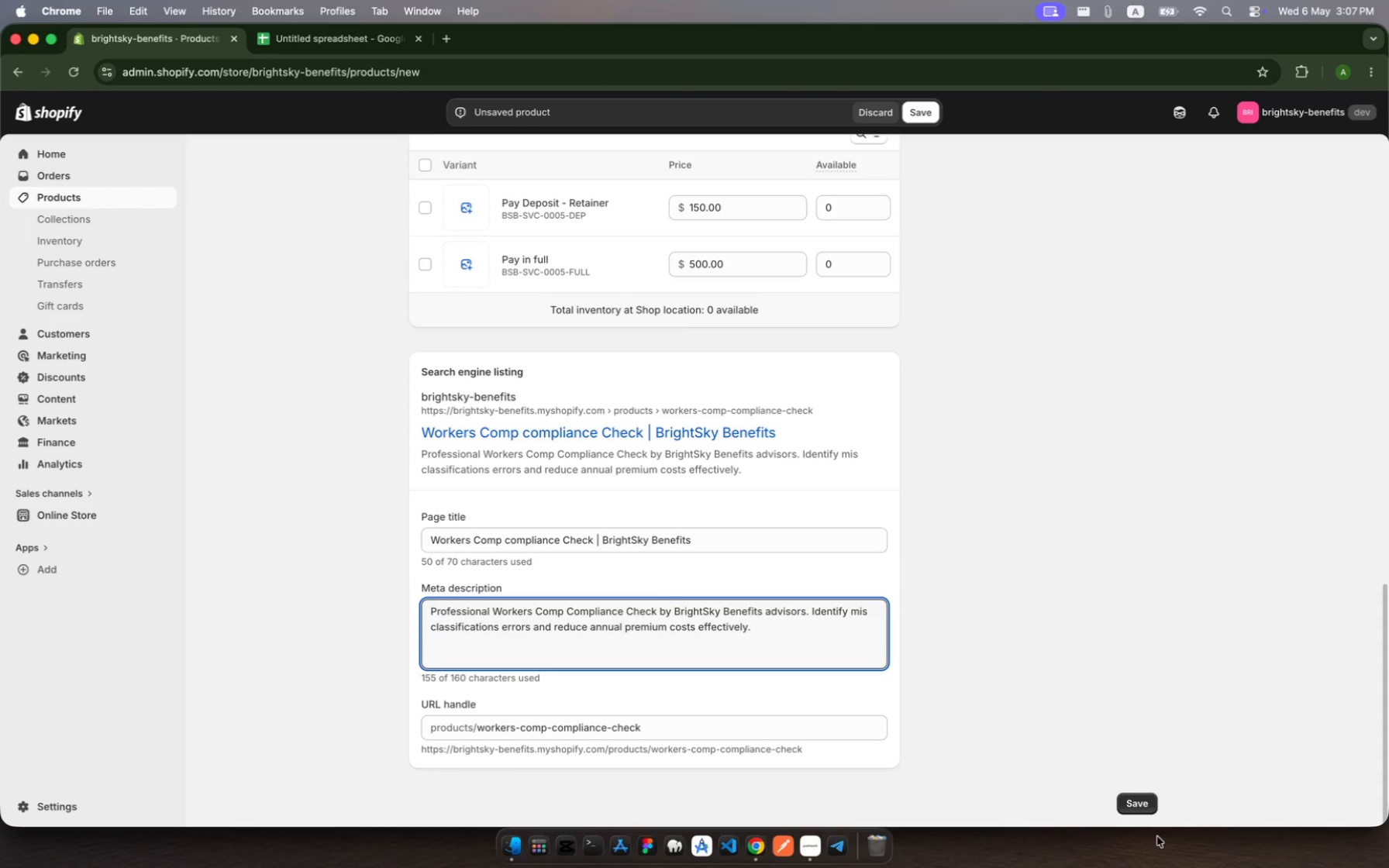 
left_click([1141, 804])
 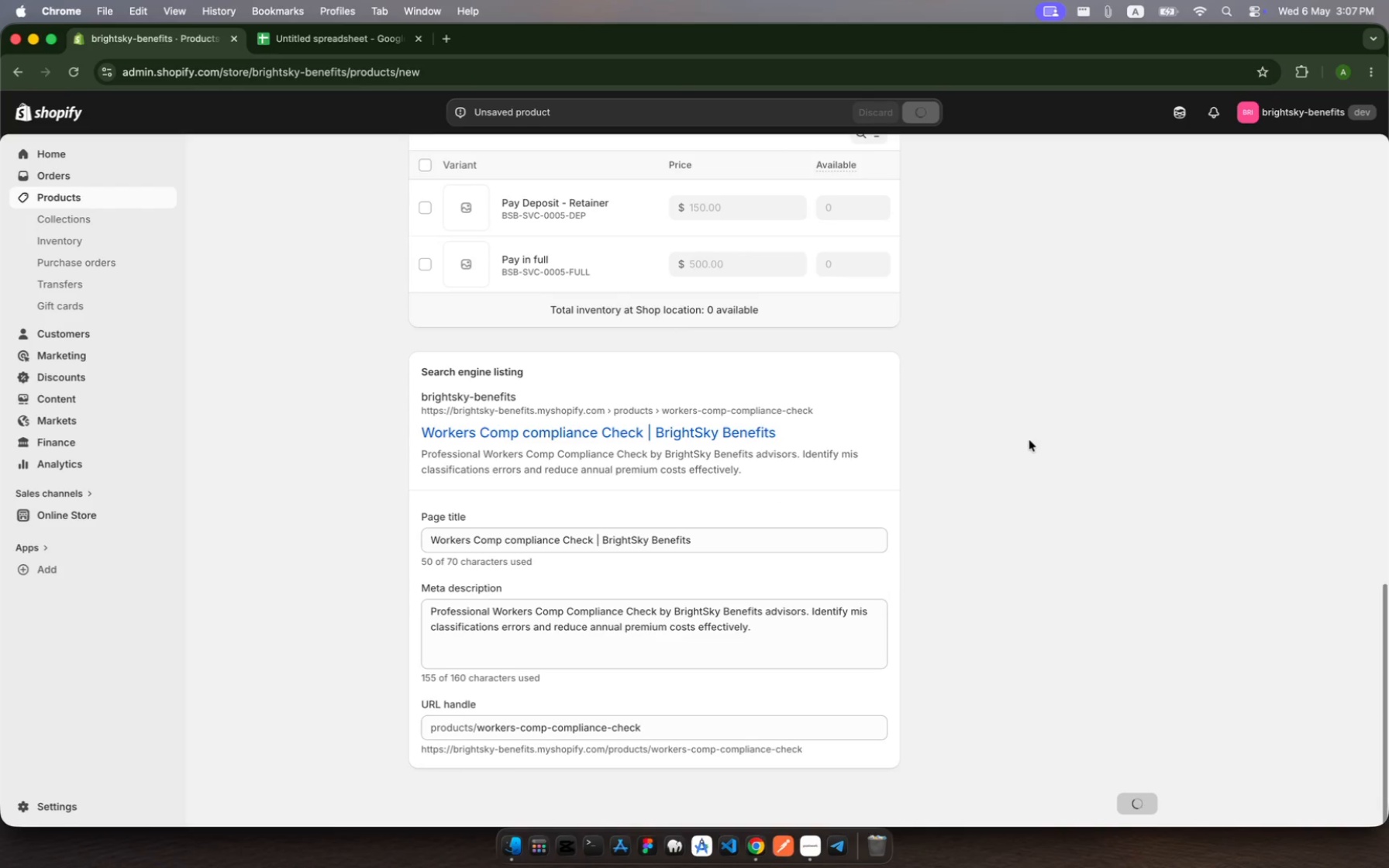 
scroll: coordinate [753, 328], scroll_direction: up, amount: 435.0
 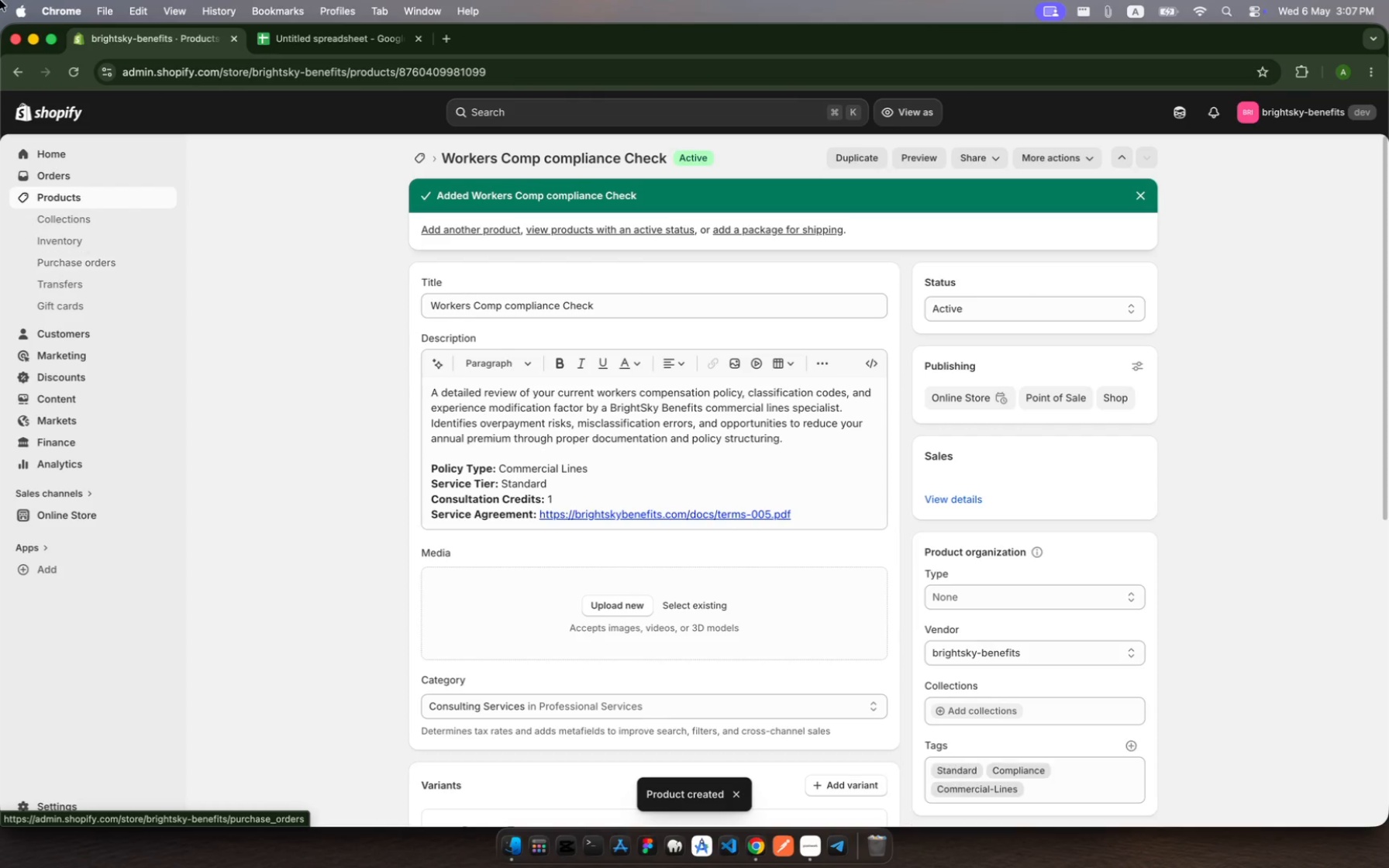 
left_click([102, 195])
 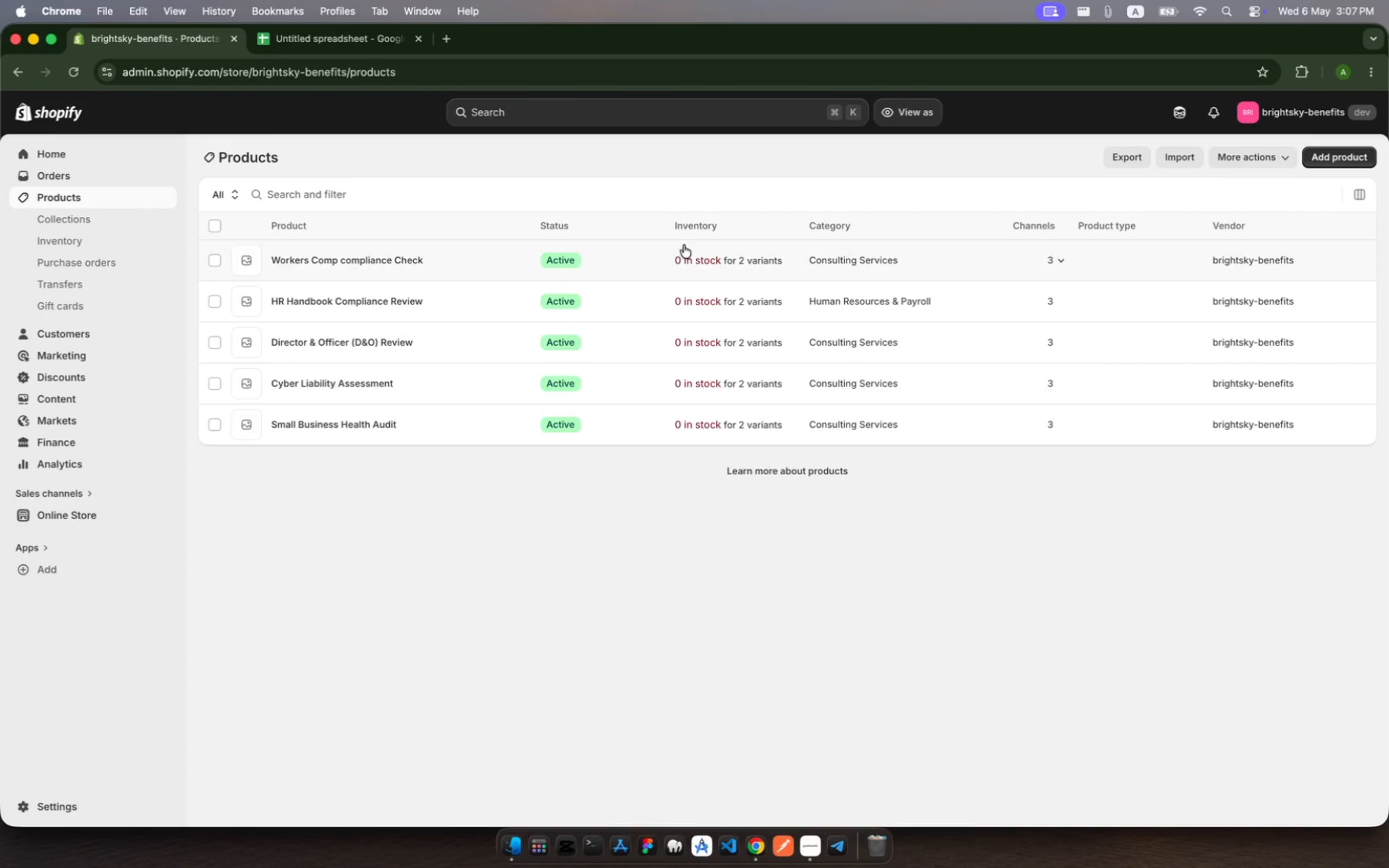 
wait(9.77)
 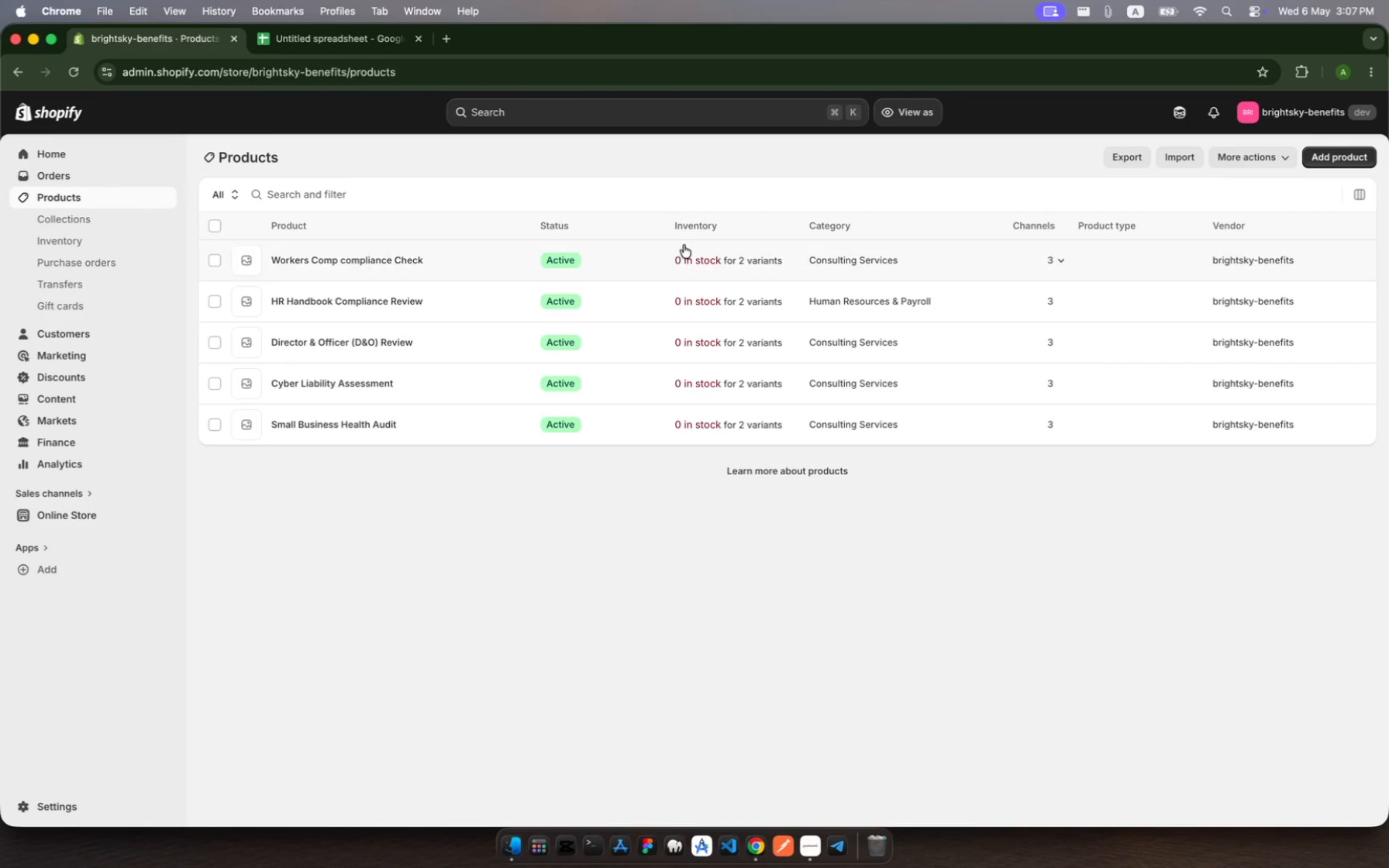 
left_click([1350, 161])
 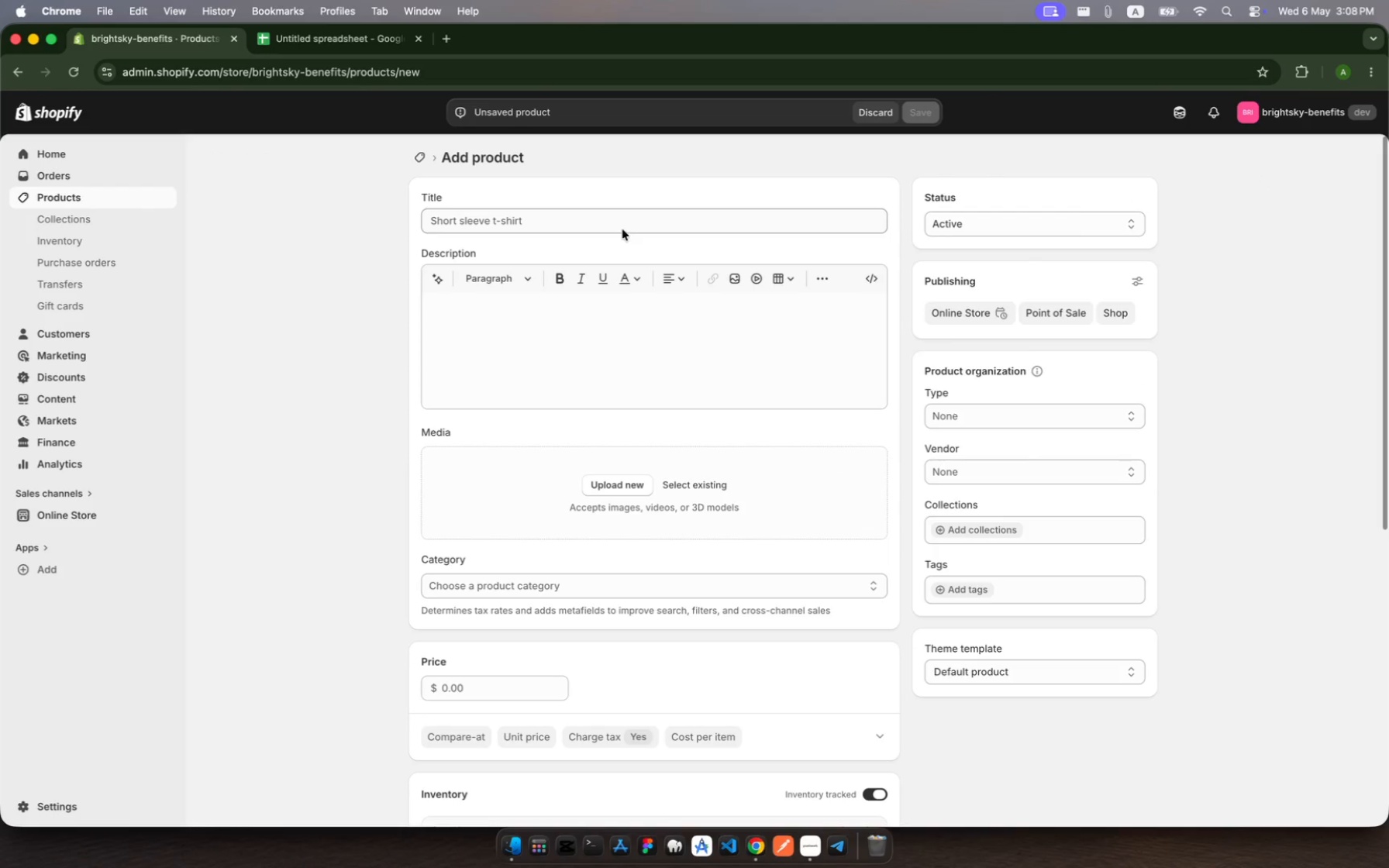 
left_click([605, 228])
 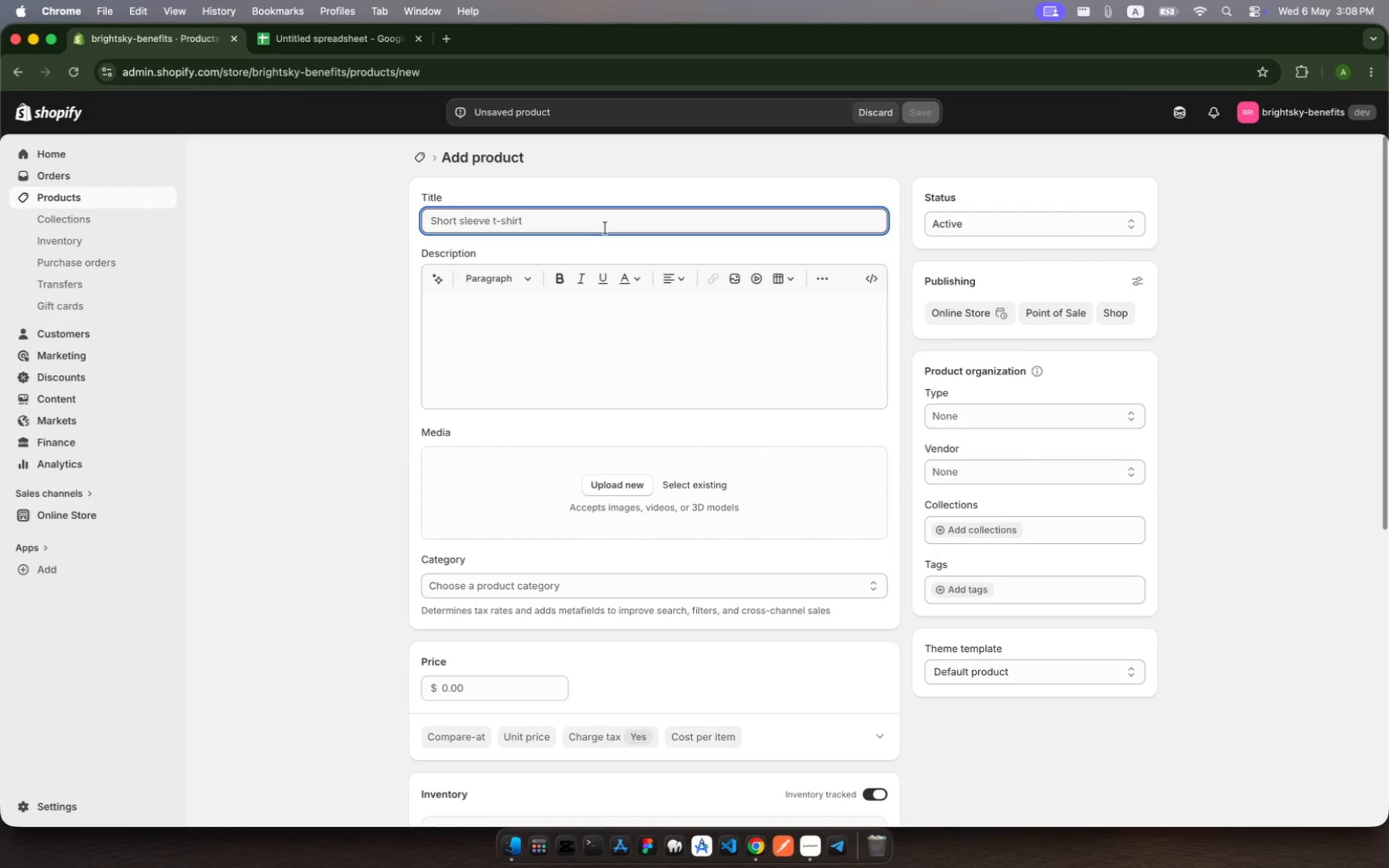 
wait(8.95)
 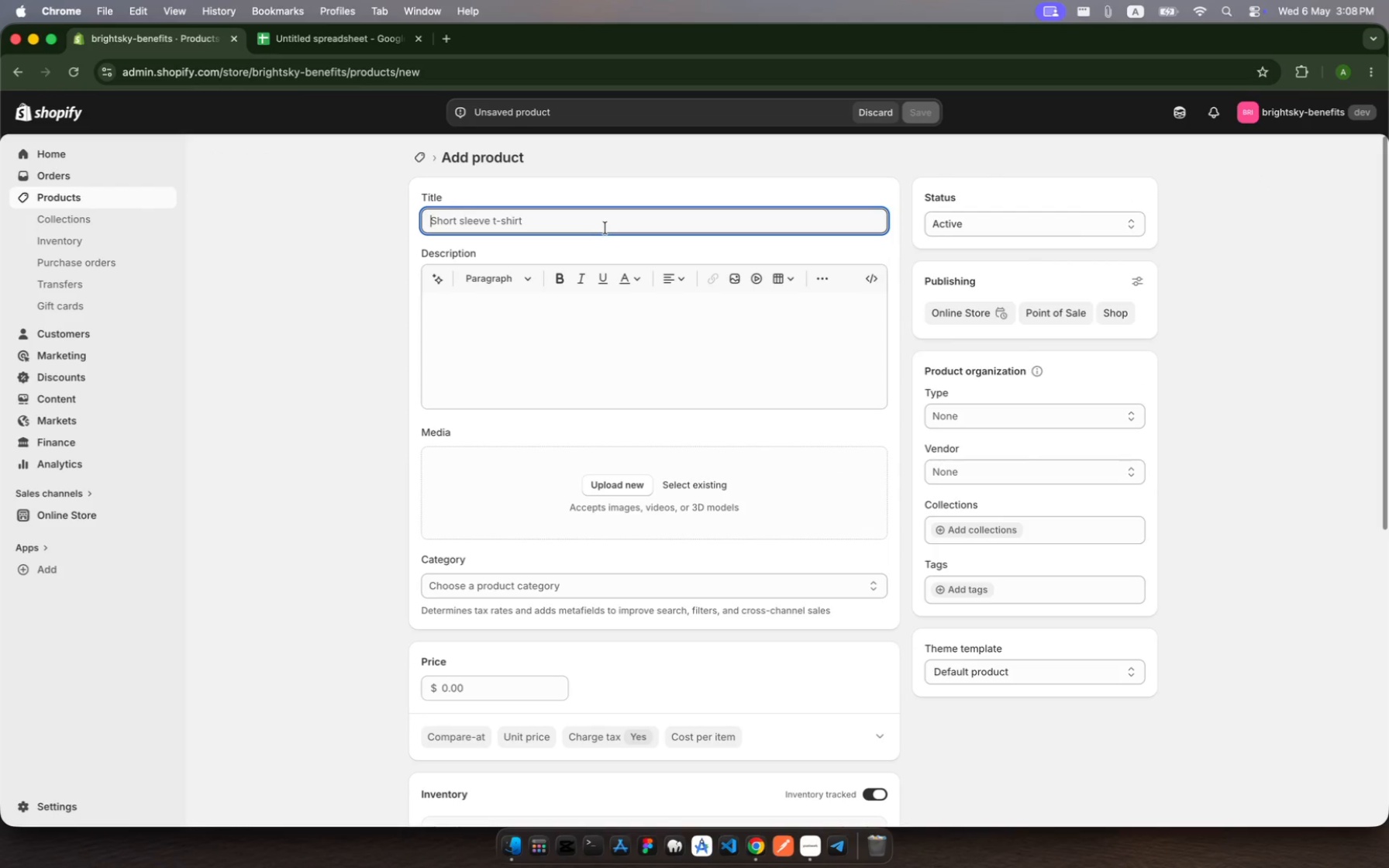 
type(Key Person Insurance Stratey)
 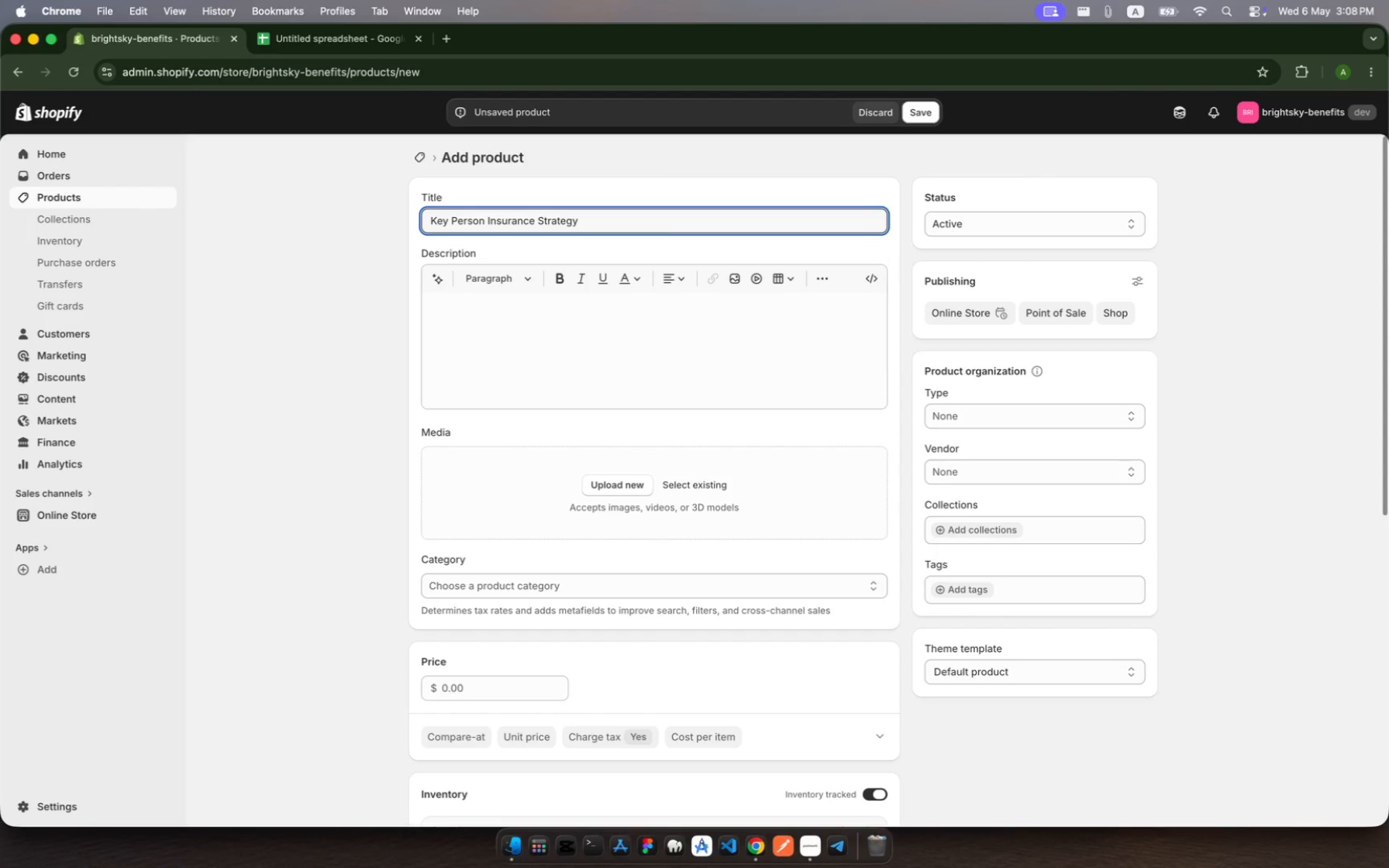 
 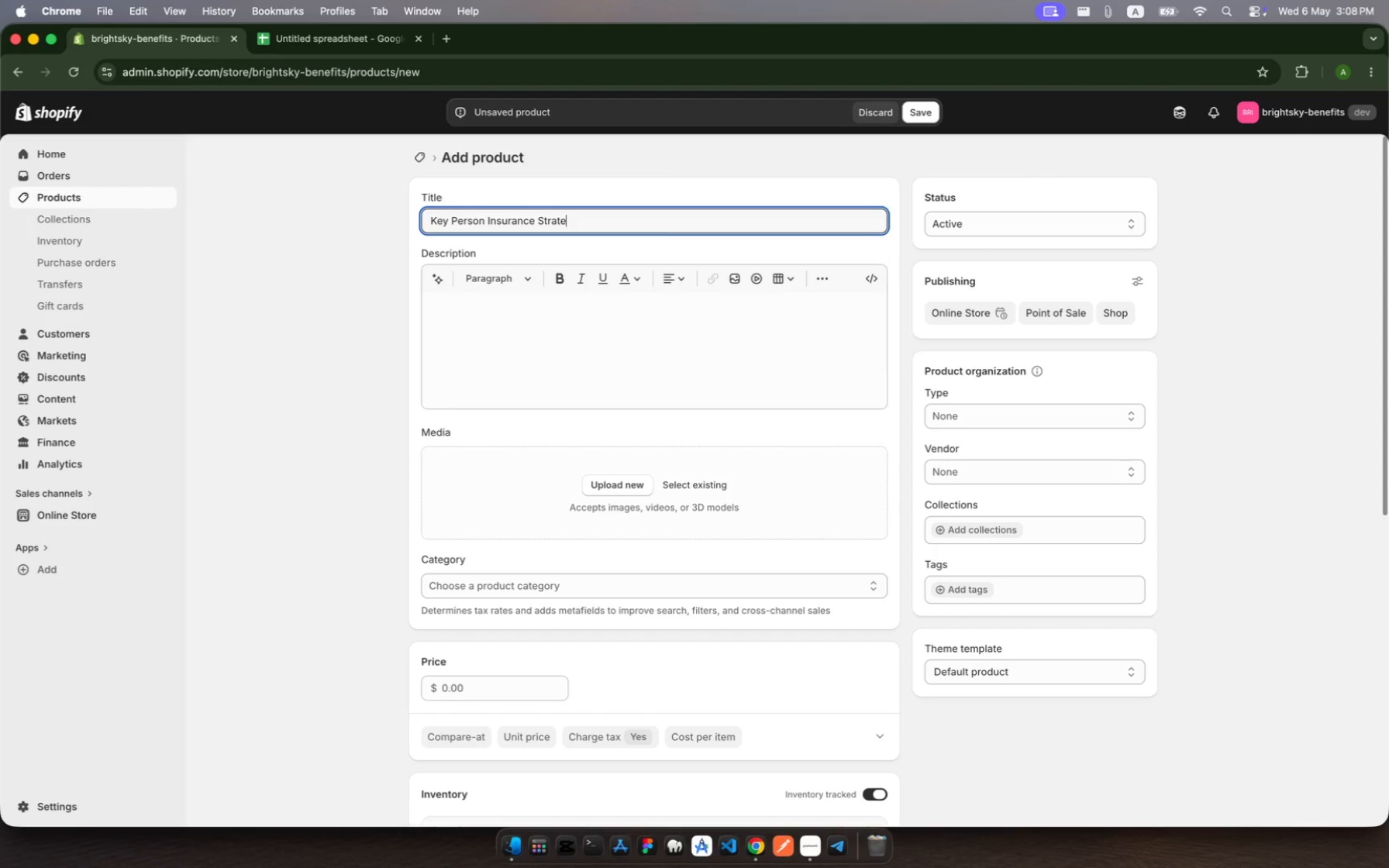 
hold_key(key=G, duration=0.37)
 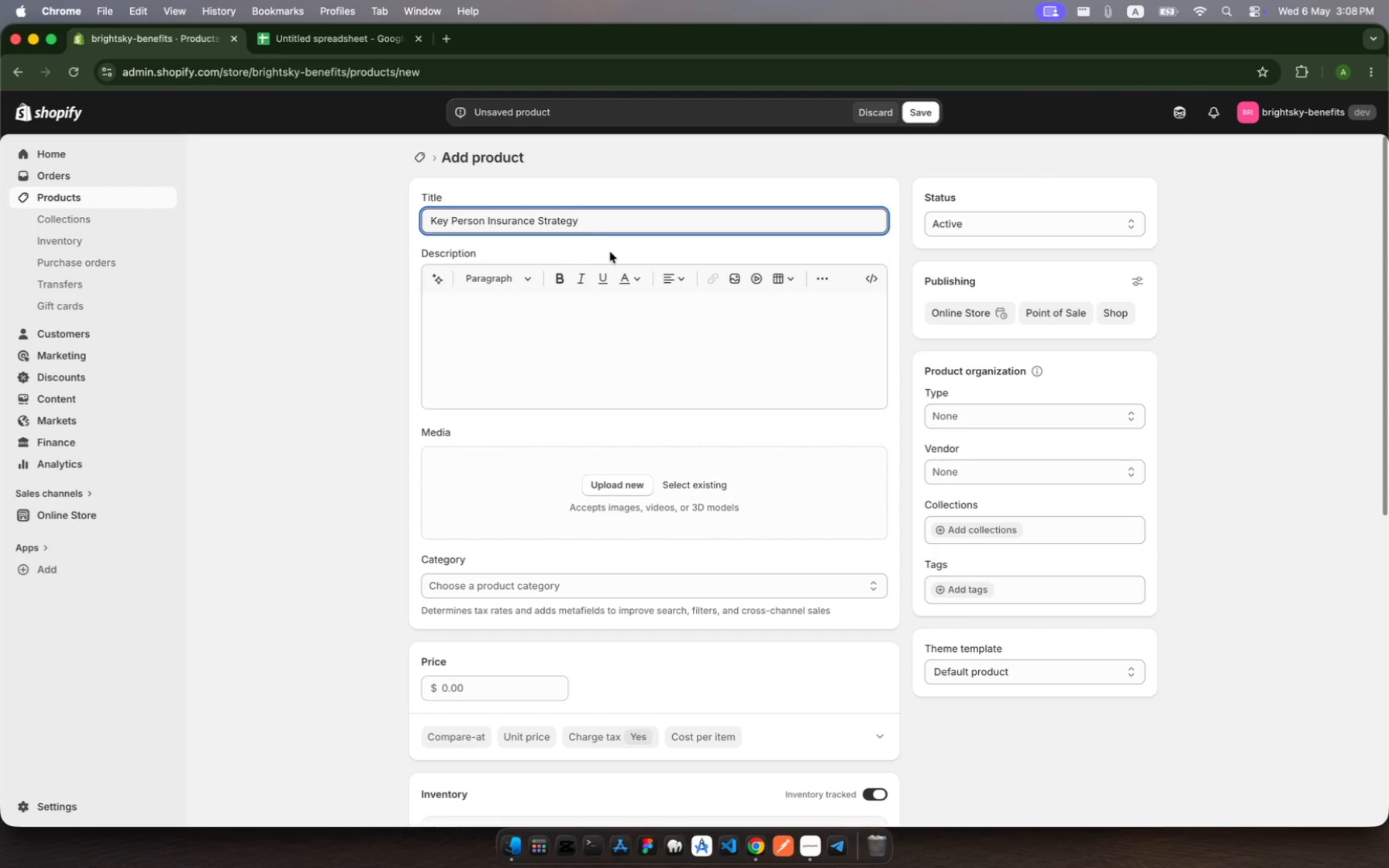 
wait(6.42)
 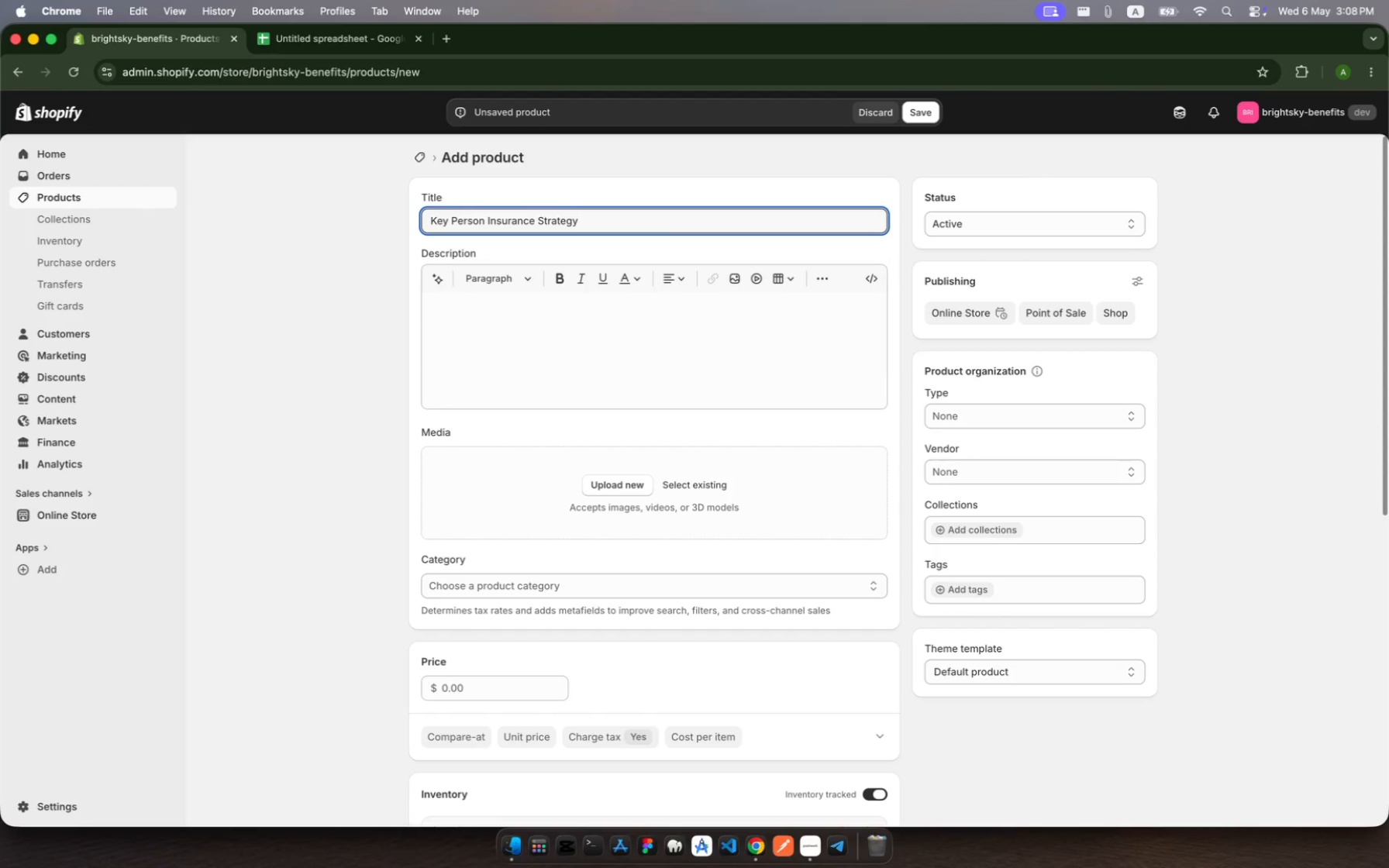 
left_click([597, 363])
 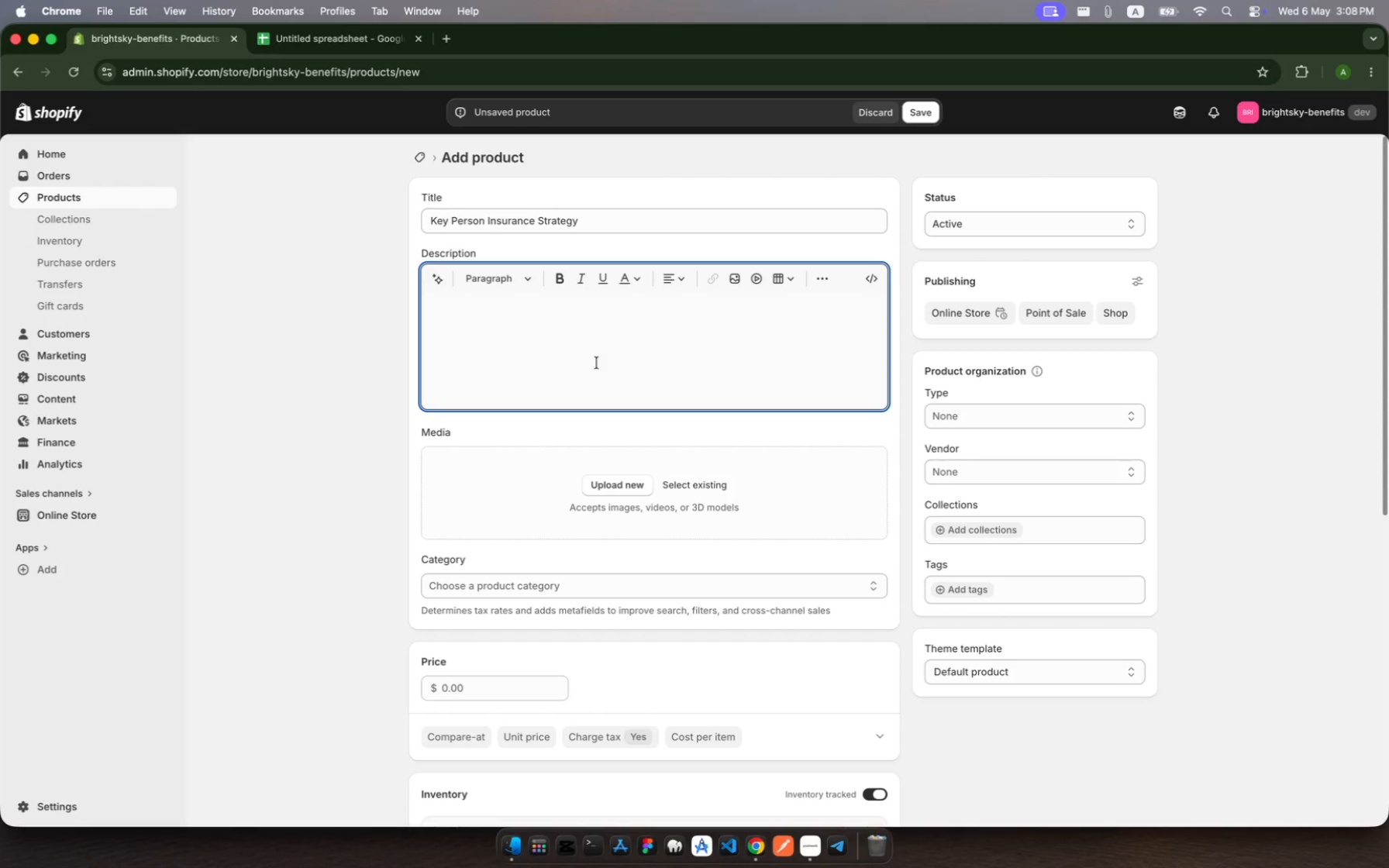 
type(BrightSky Benefits )
 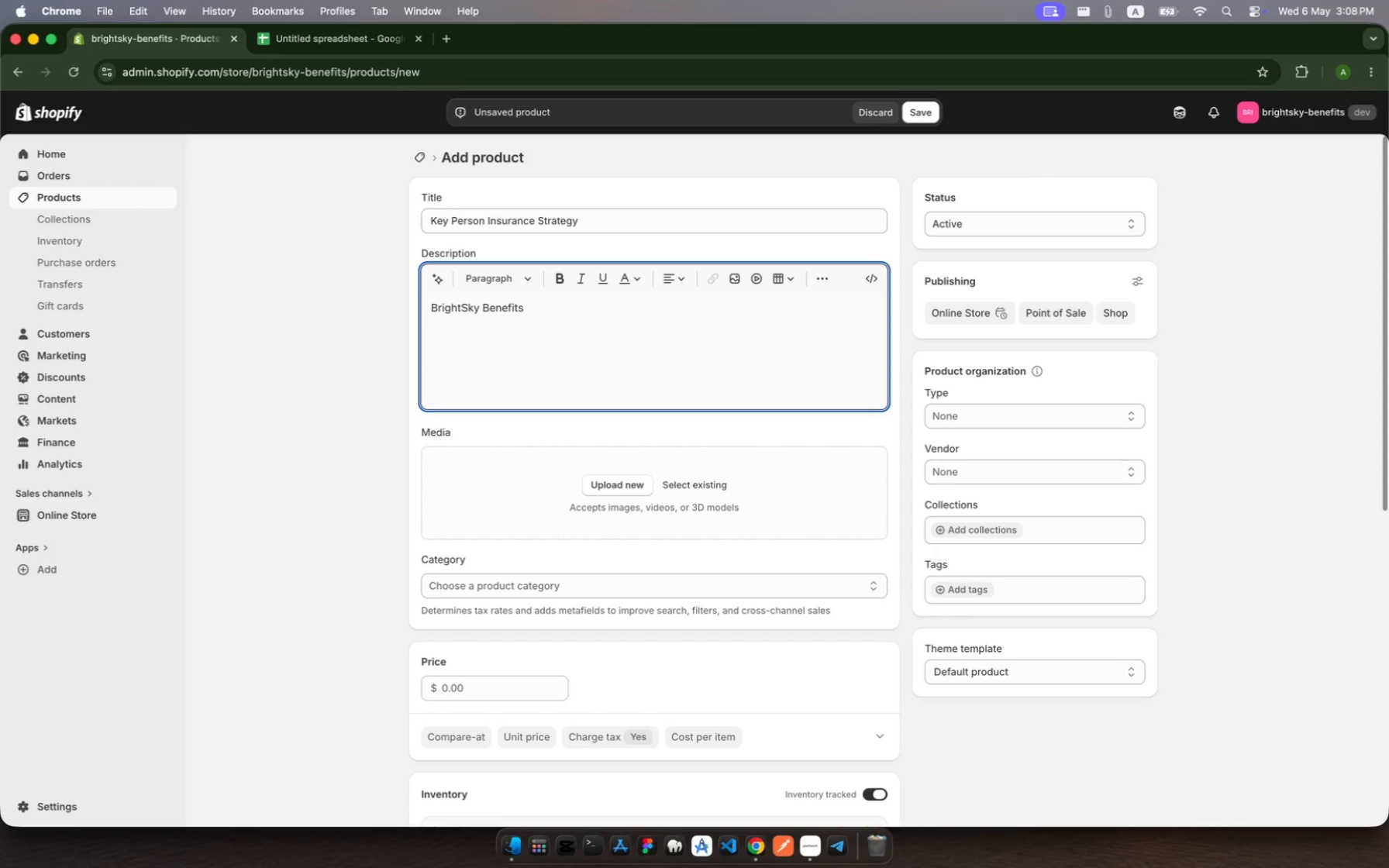 
wait(5.38)
 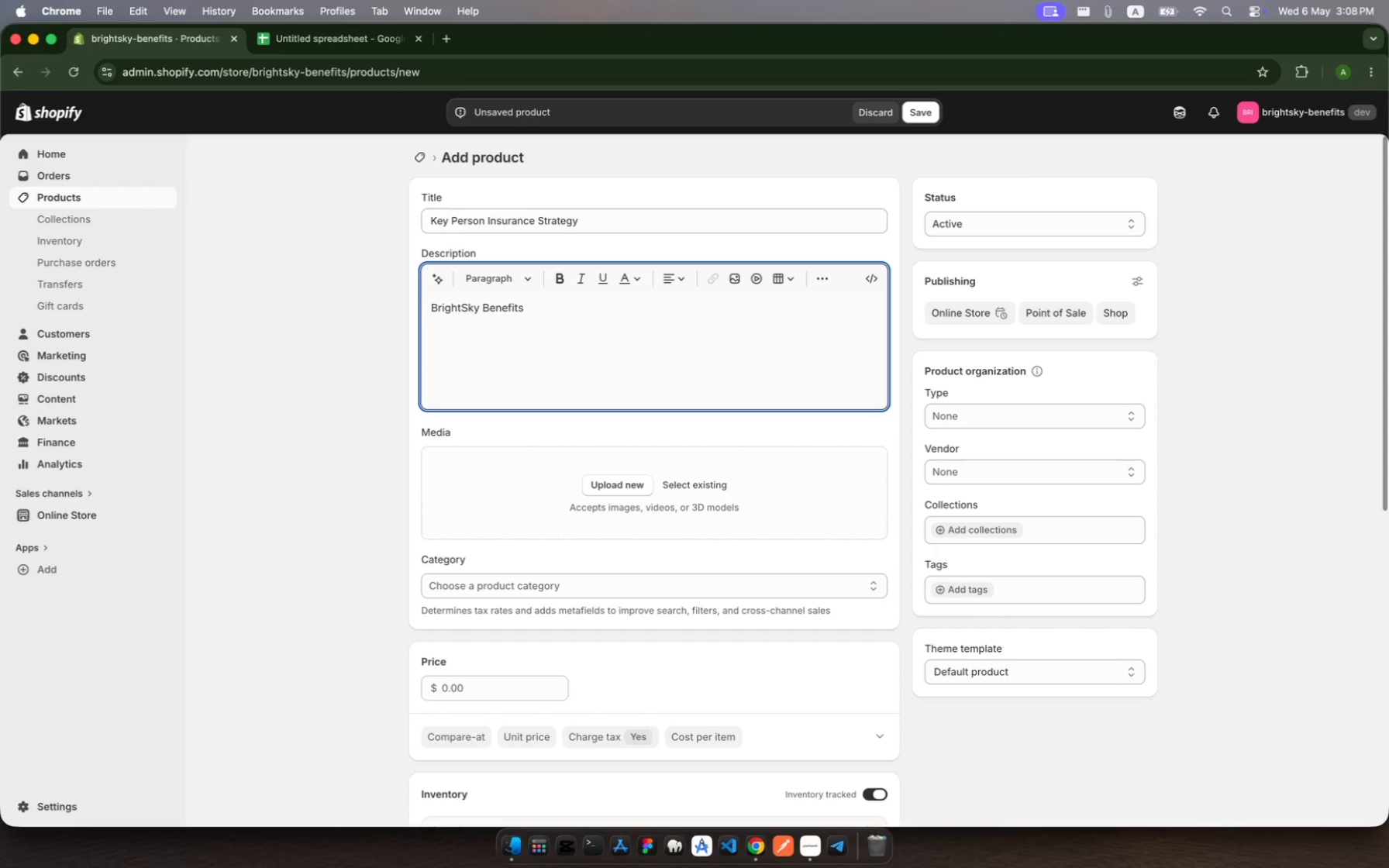 
type(life ad )
 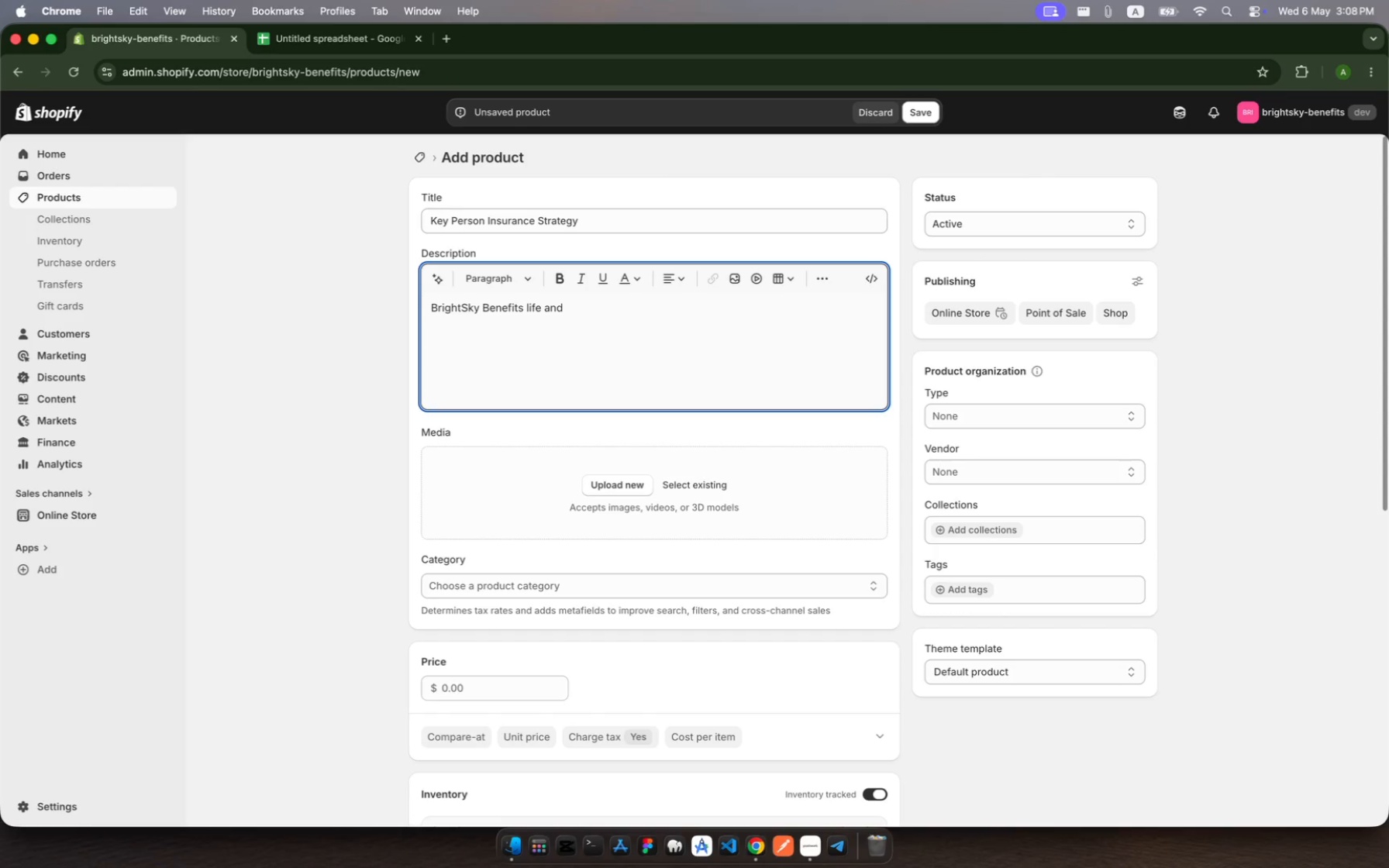 
hold_key(key=N, duration=0.33)
 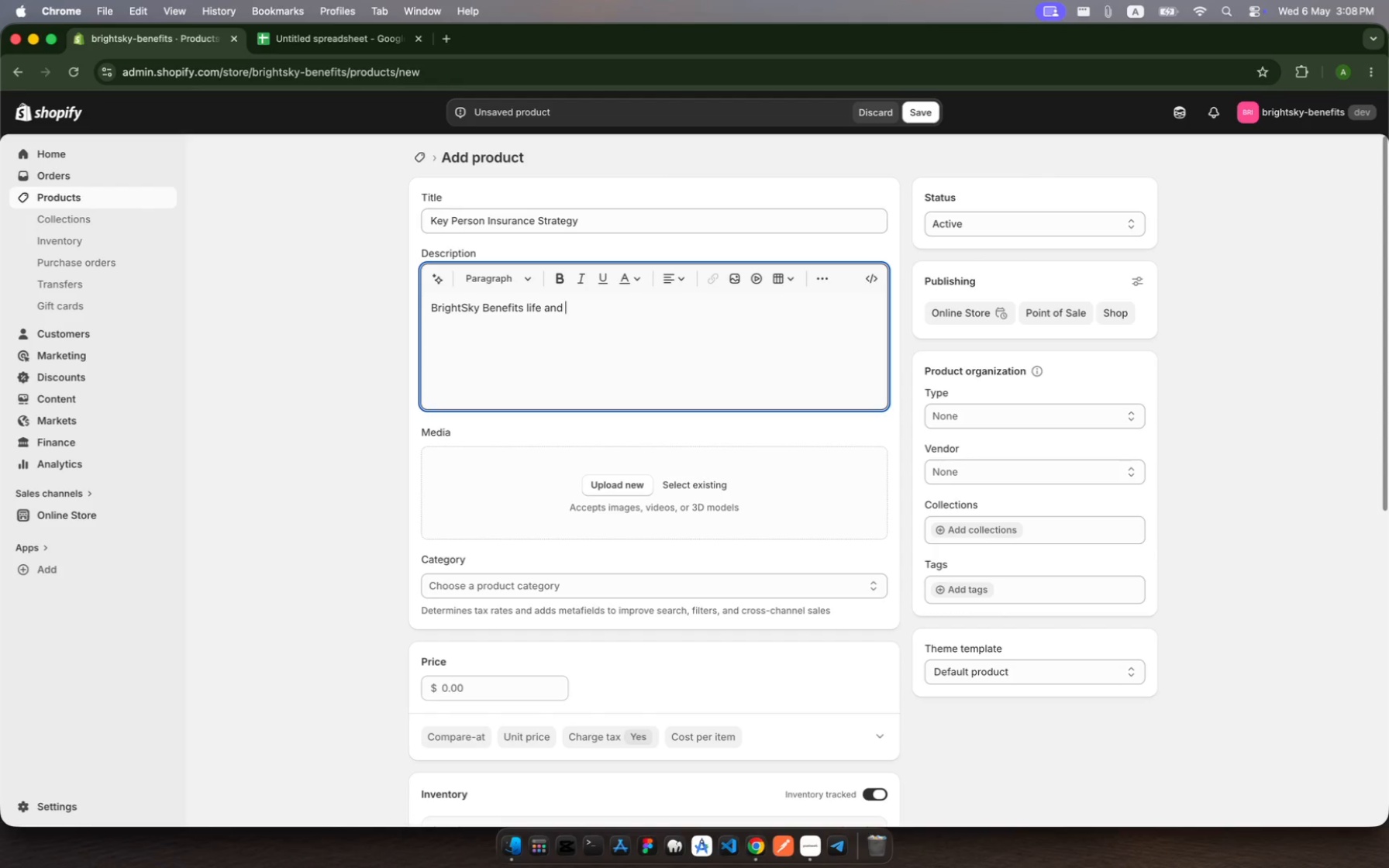 
type(disability advisors )
 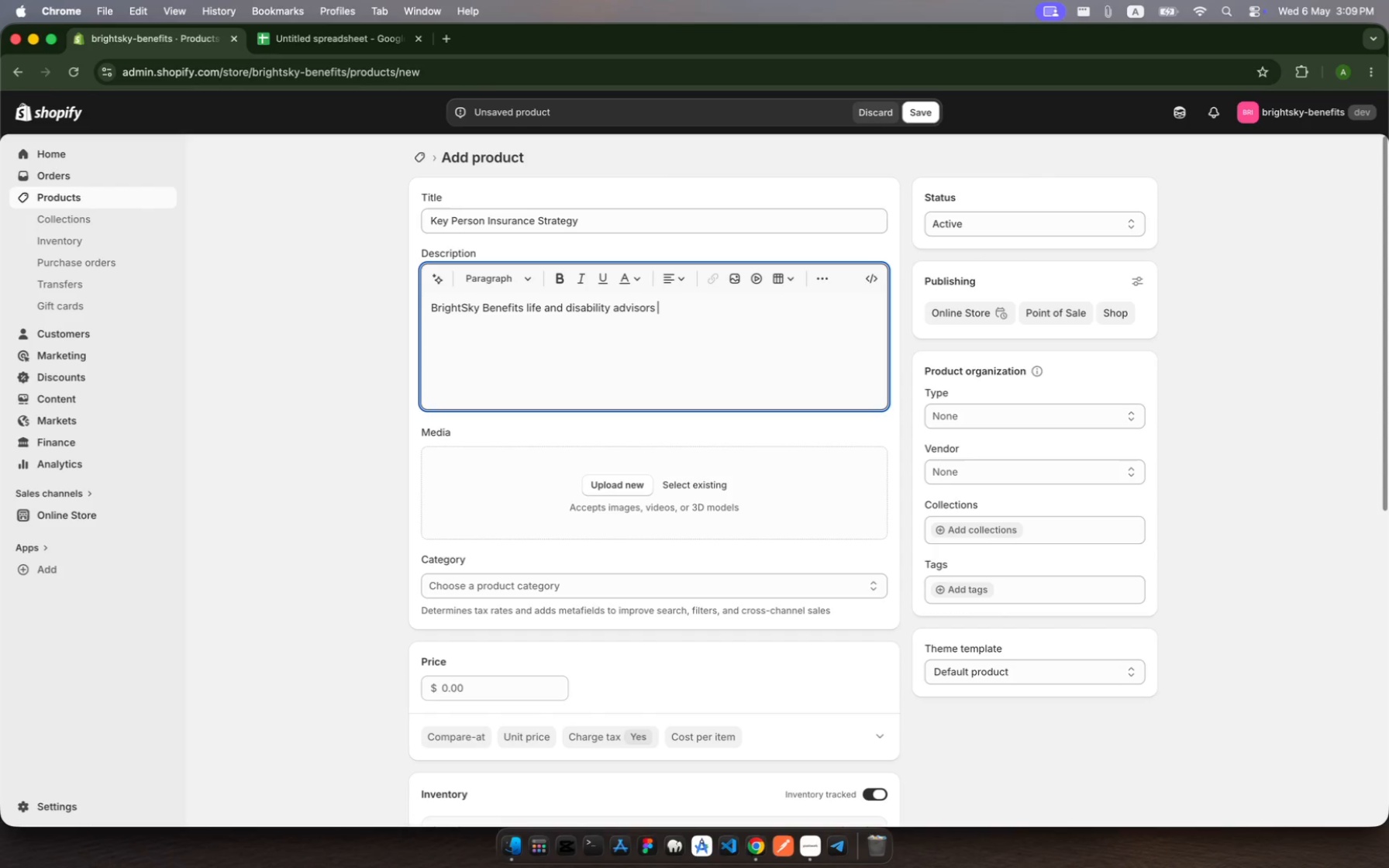 
wait(6.85)
 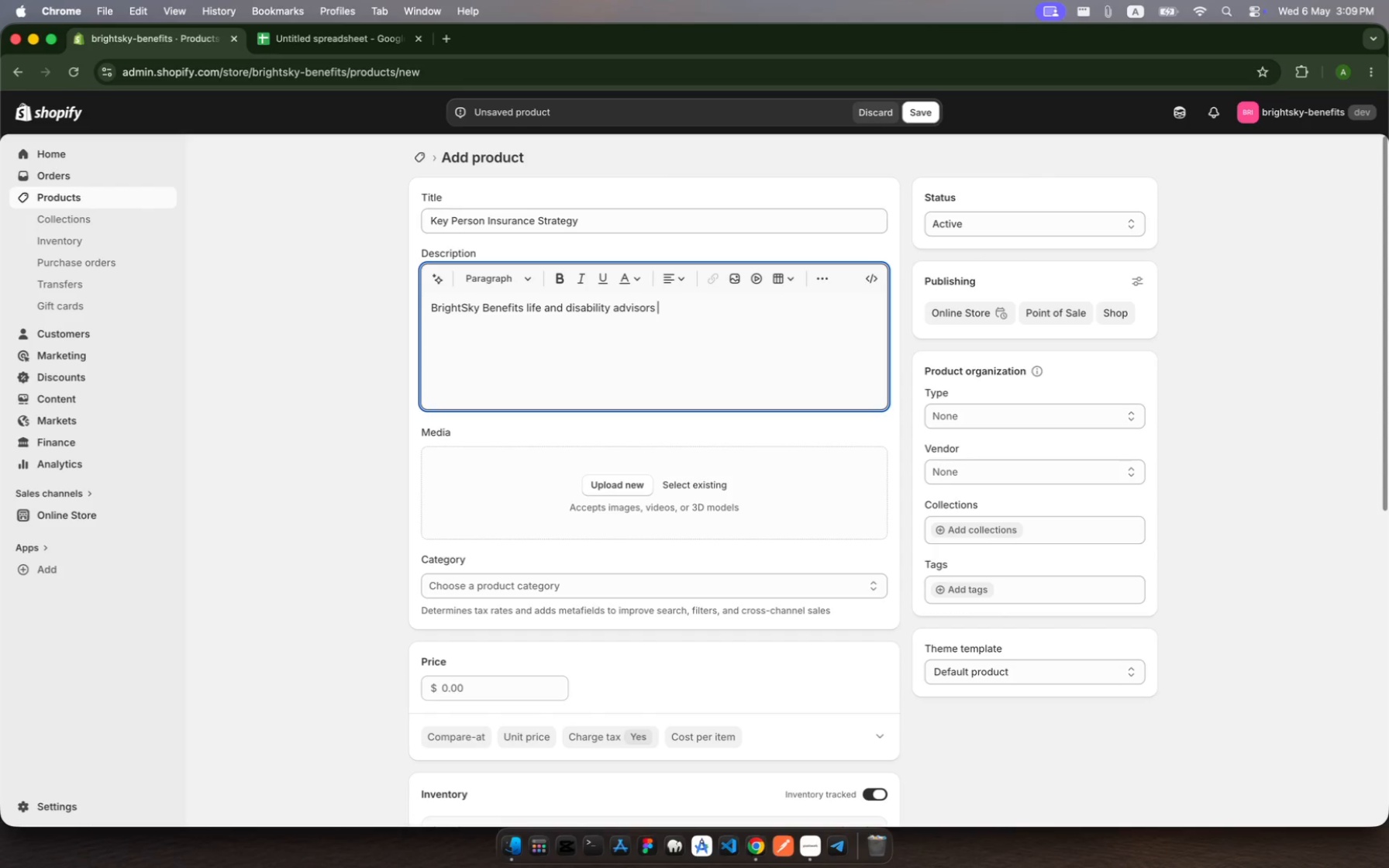 
type(desisgn a customized)
 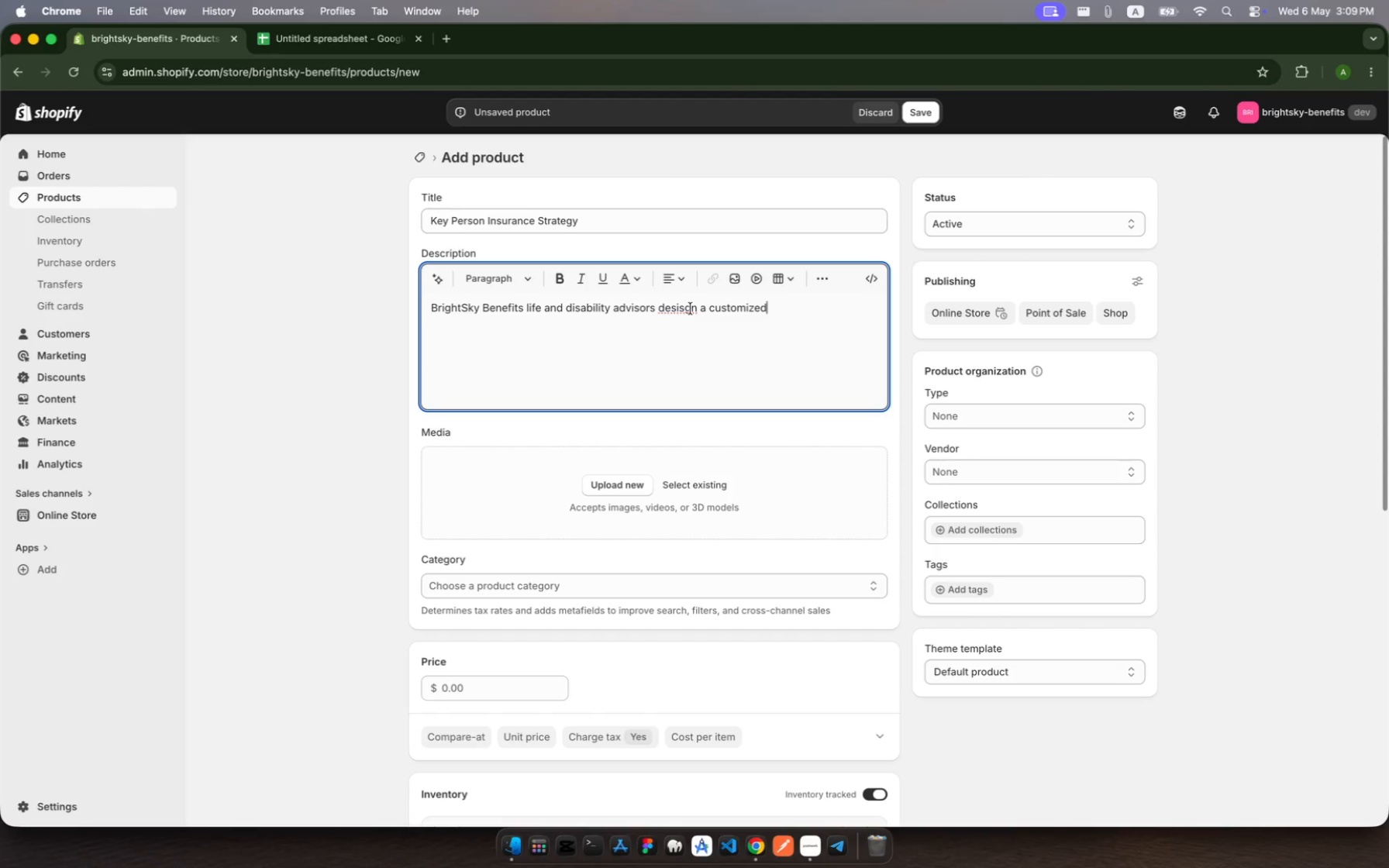 
left_click([684, 305])
 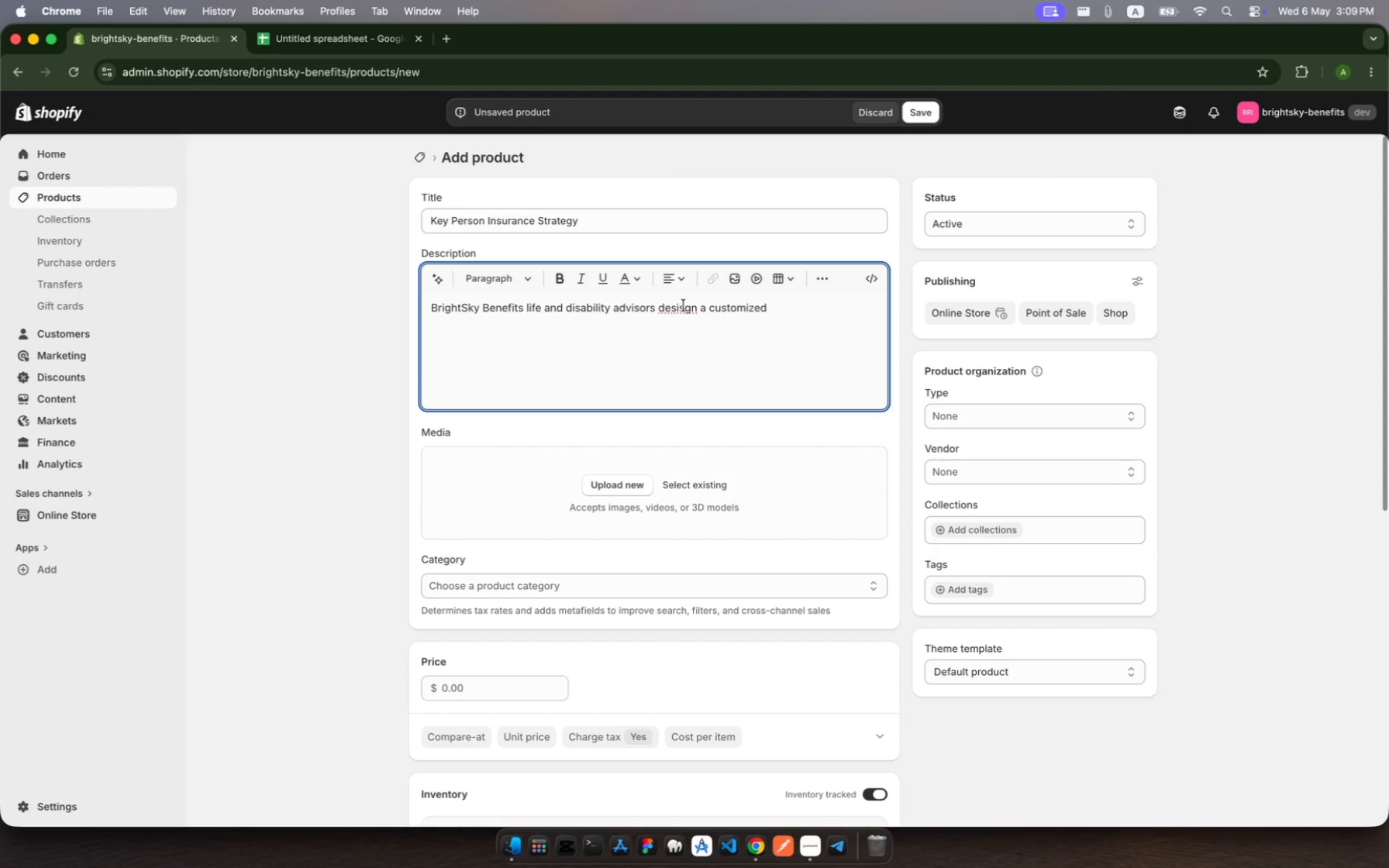 
key(Backspace)
 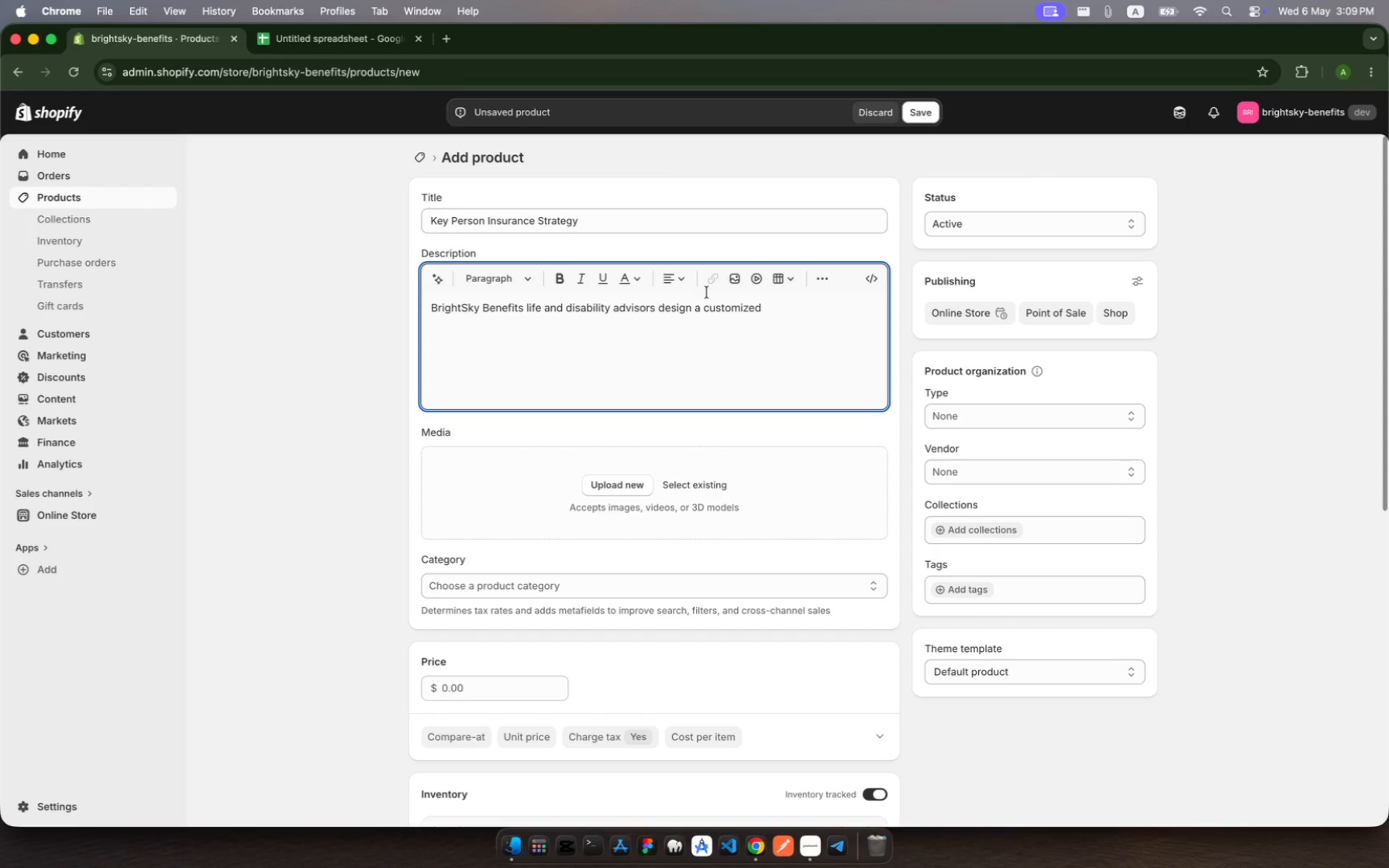 
left_click([767, 309])
 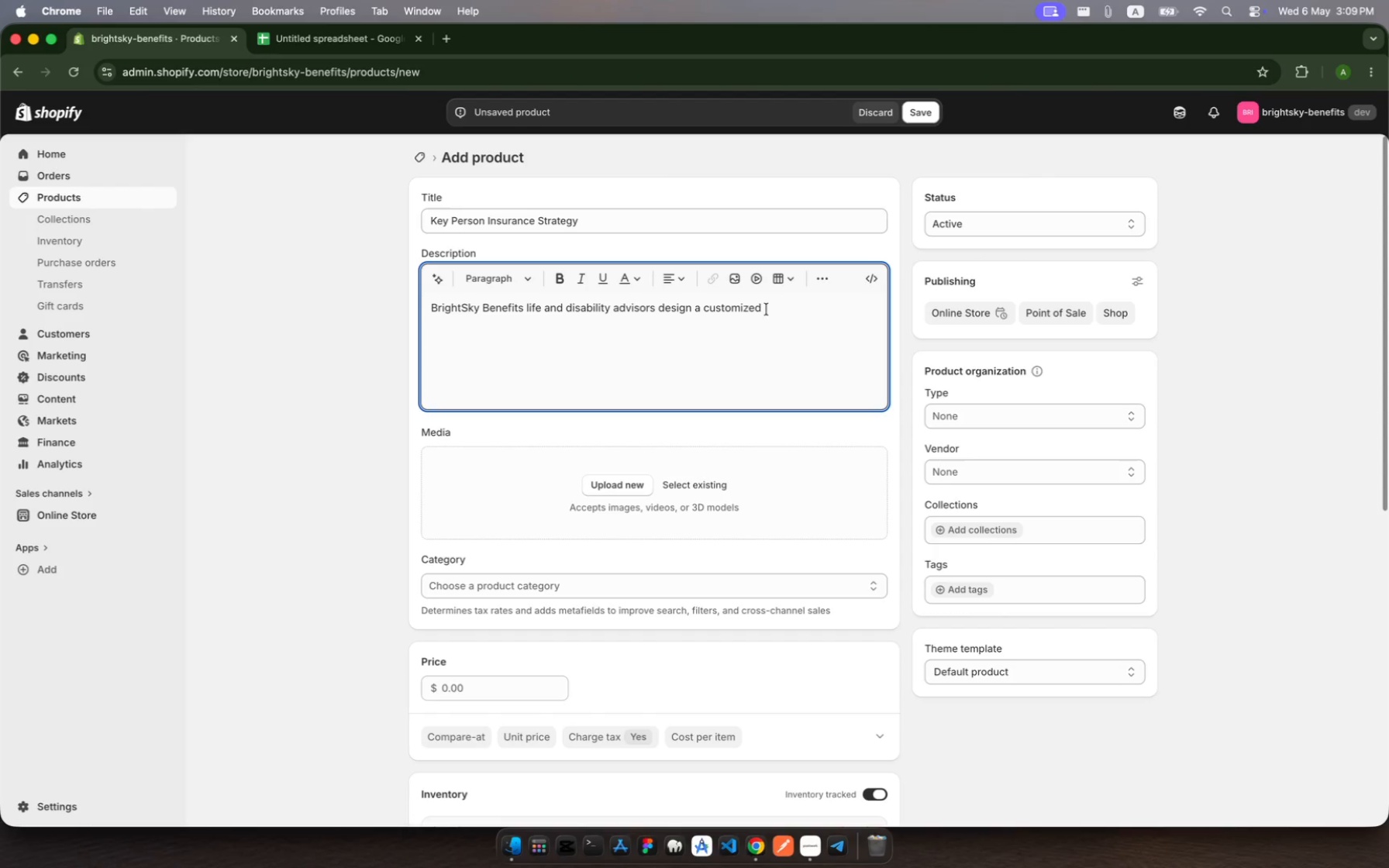 
key(Space)
 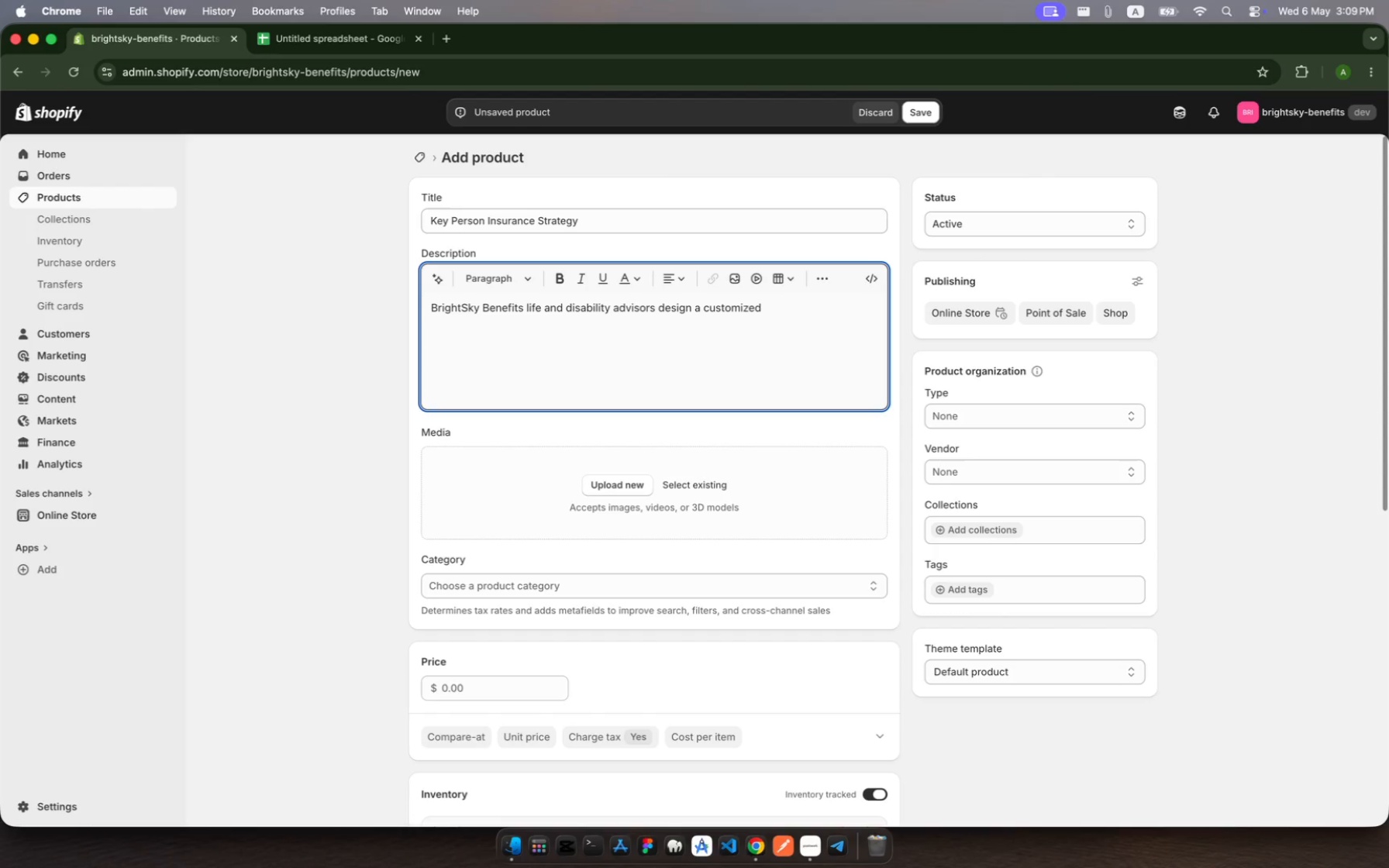 
wait(5.12)
 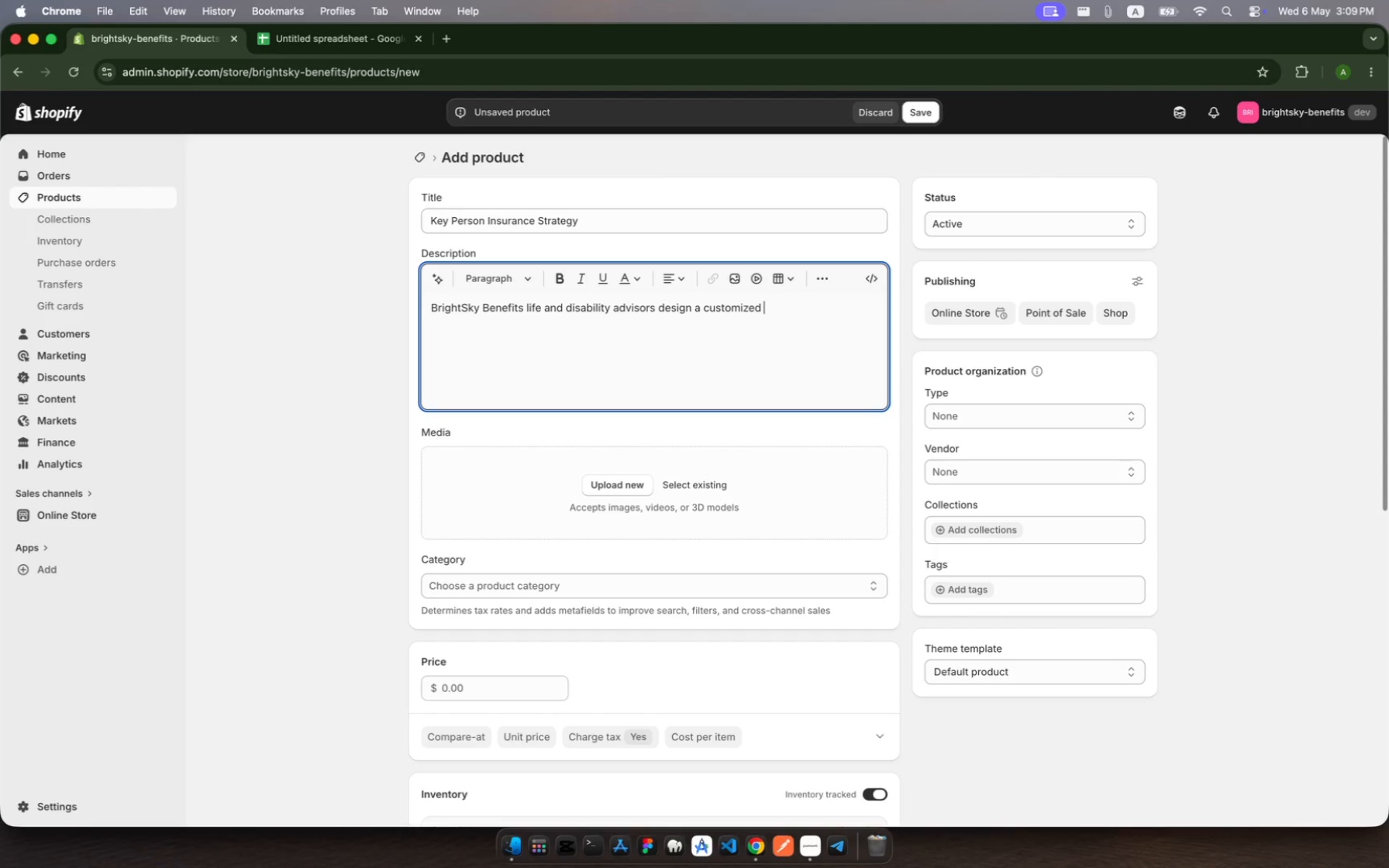 
type(key person insurance )
 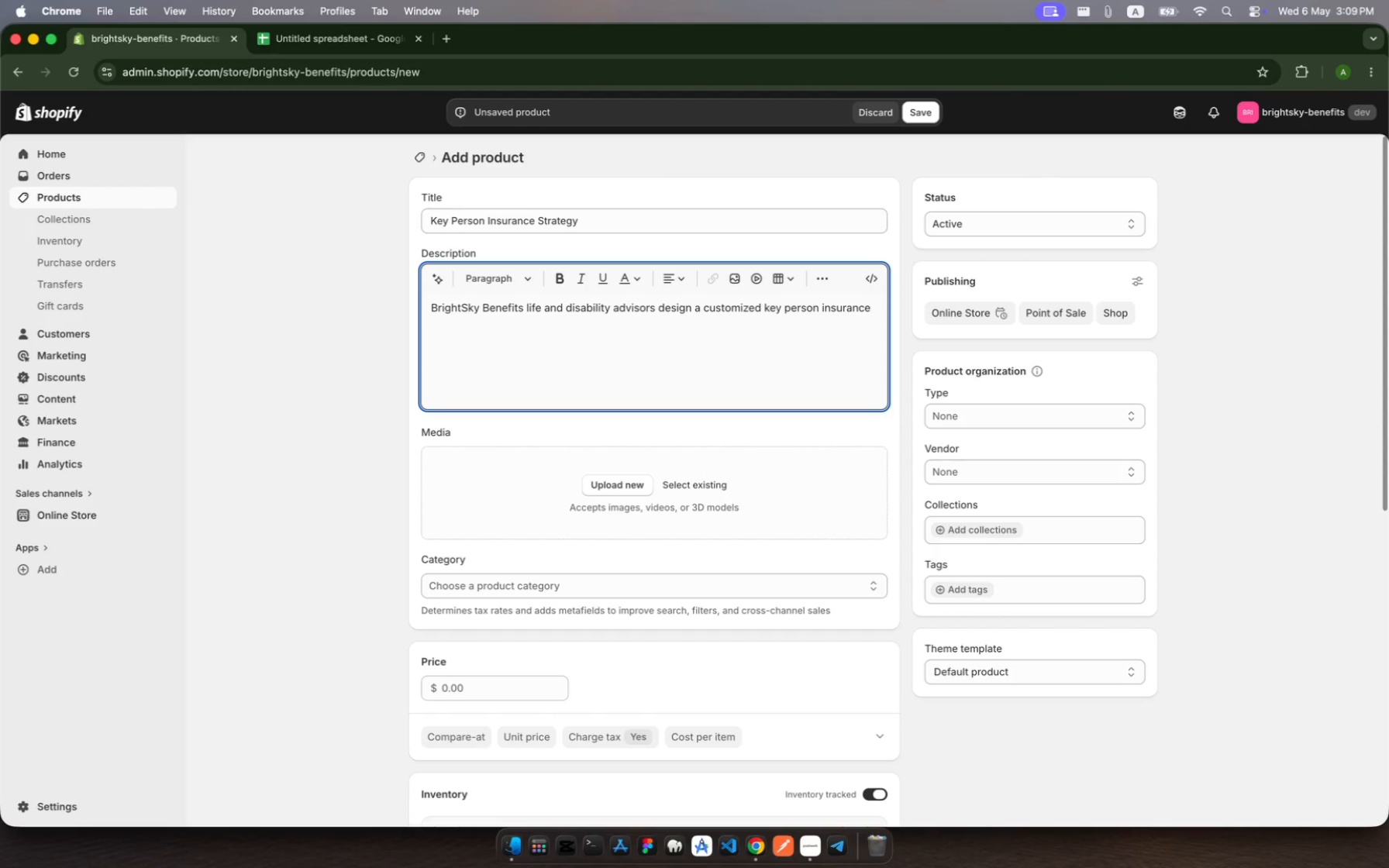 
wait(5.95)
 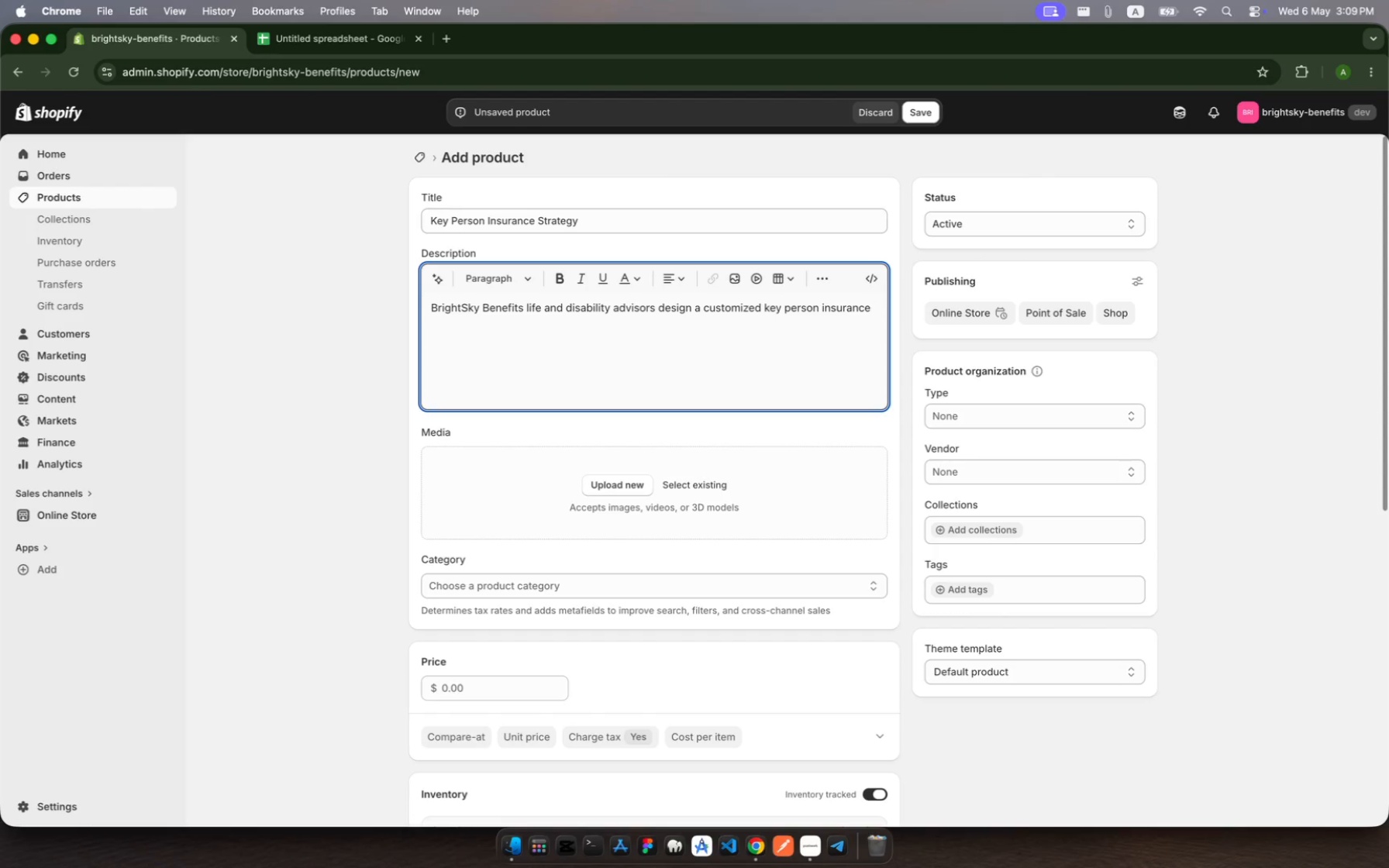 
type(strategy to protec =)
key(Backspace)
key(Backspace)
type(t your business)
 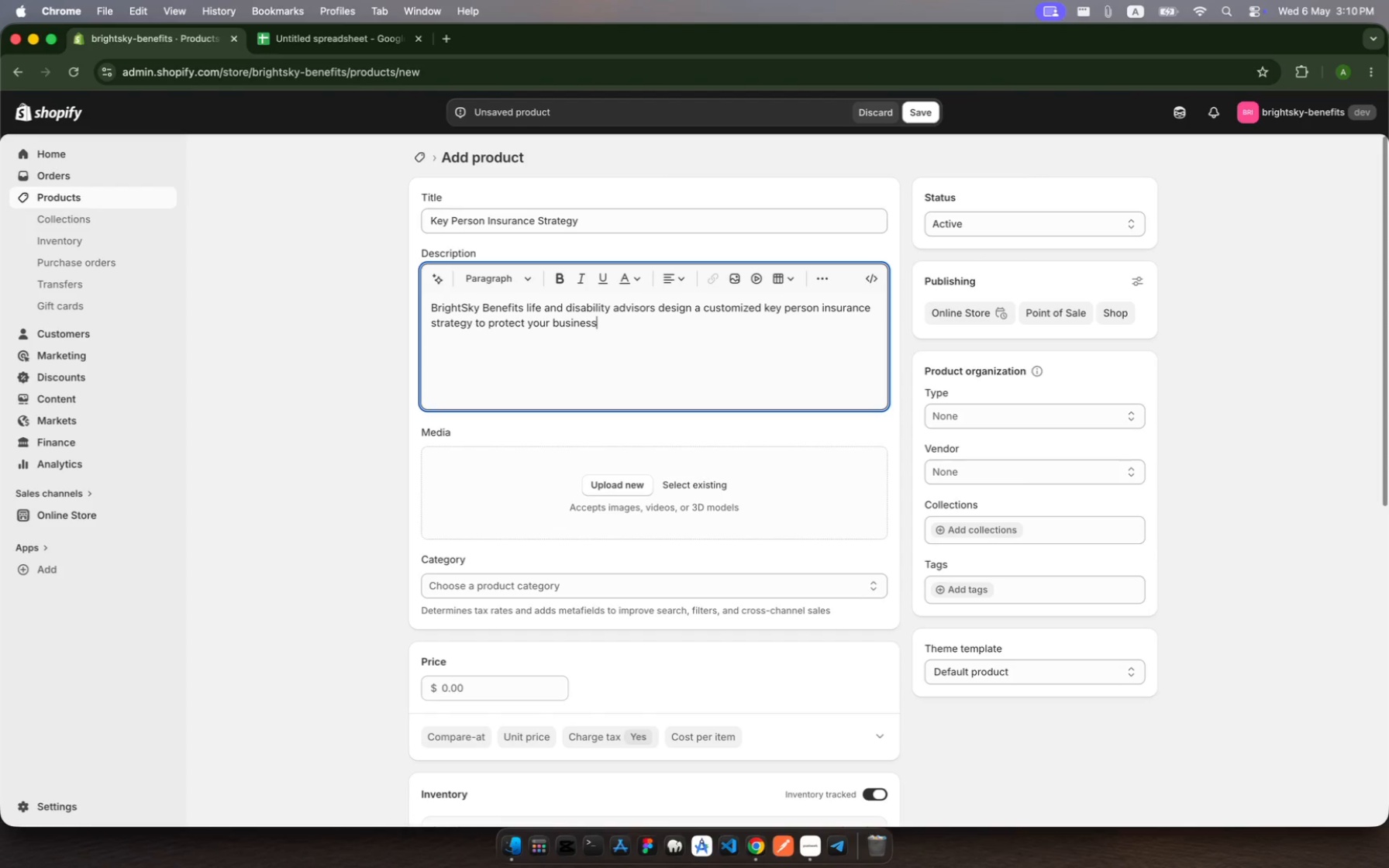 
wait(21.81)
 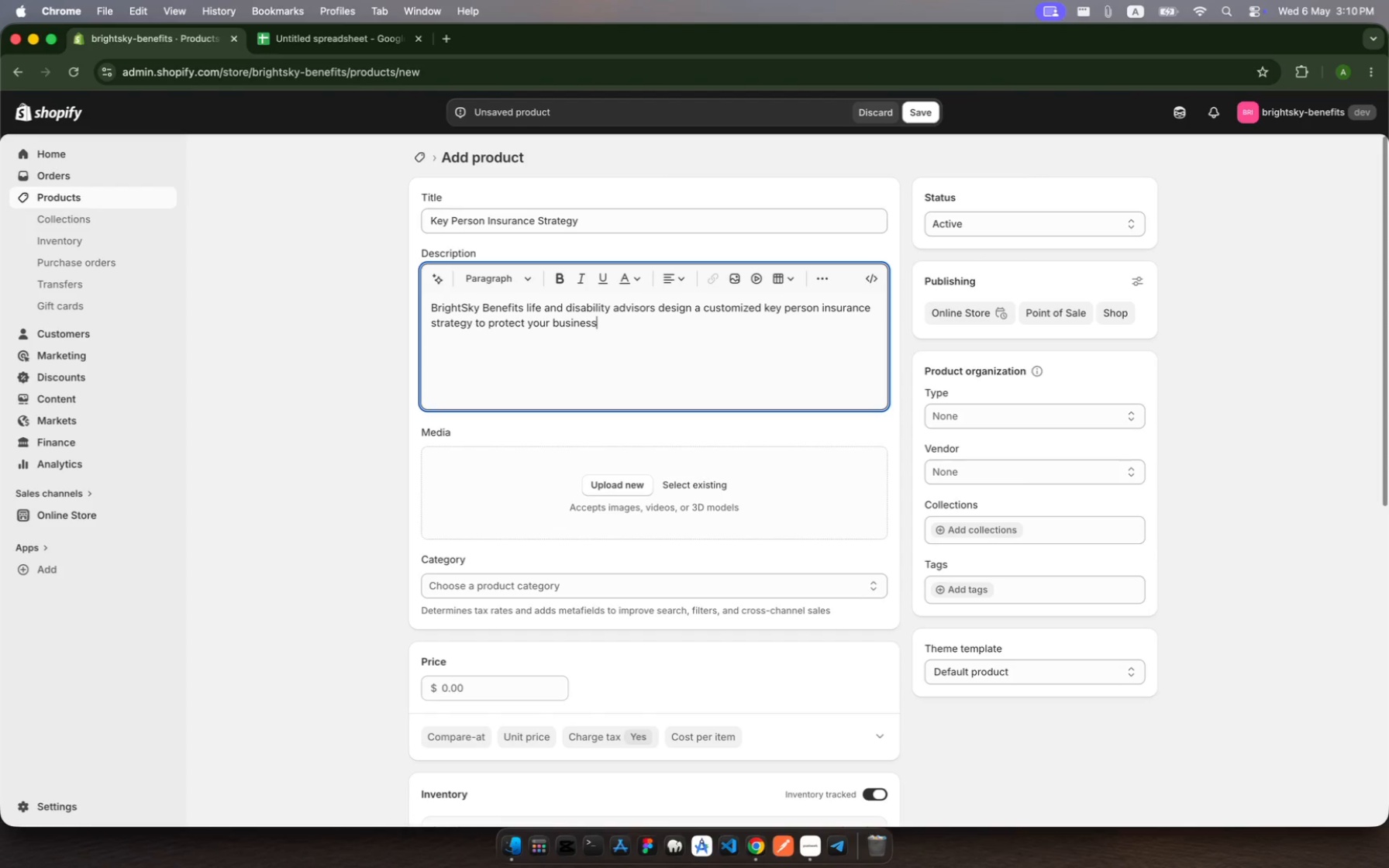 
type( against the financial impact of )
 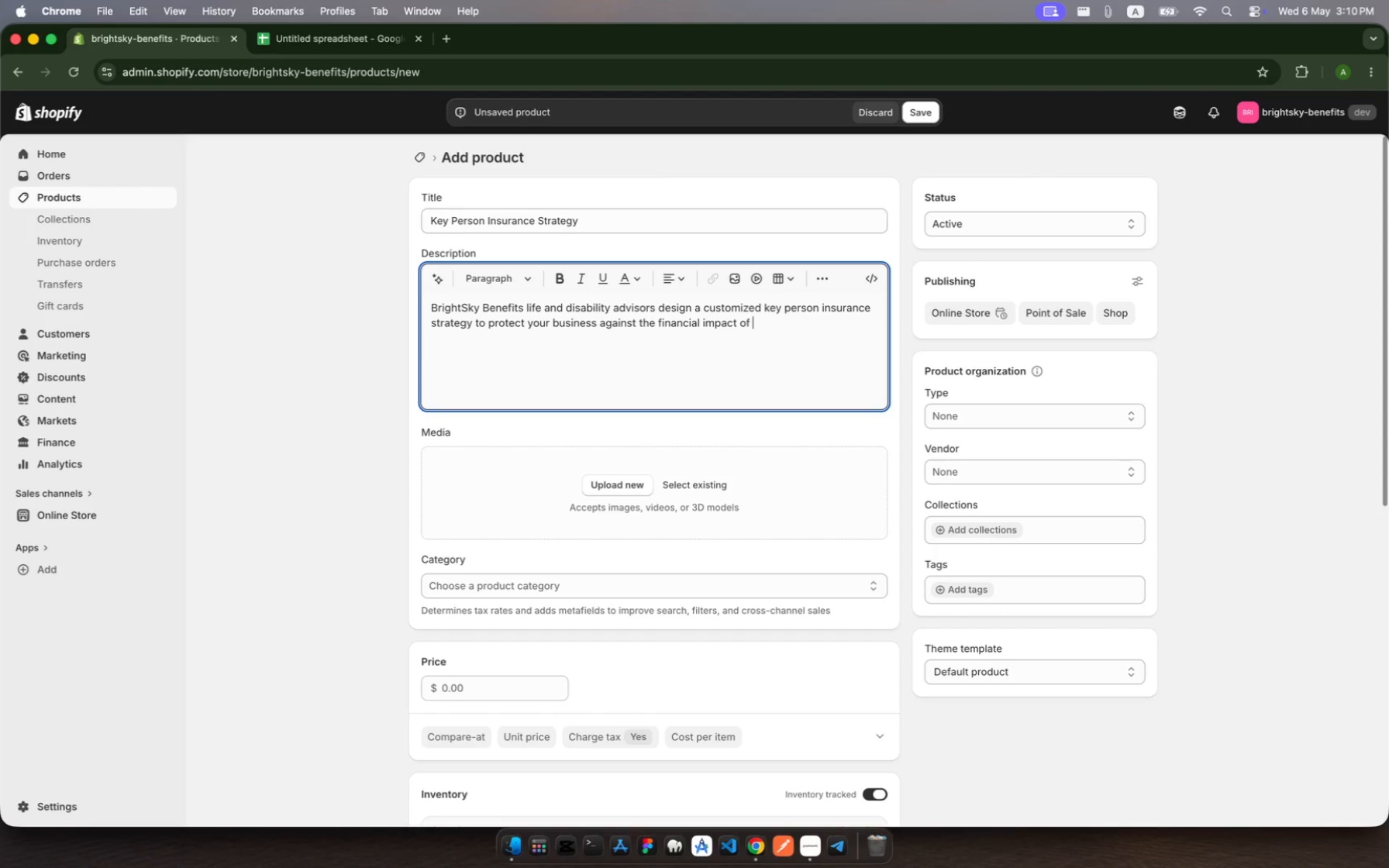 
wait(5.22)
 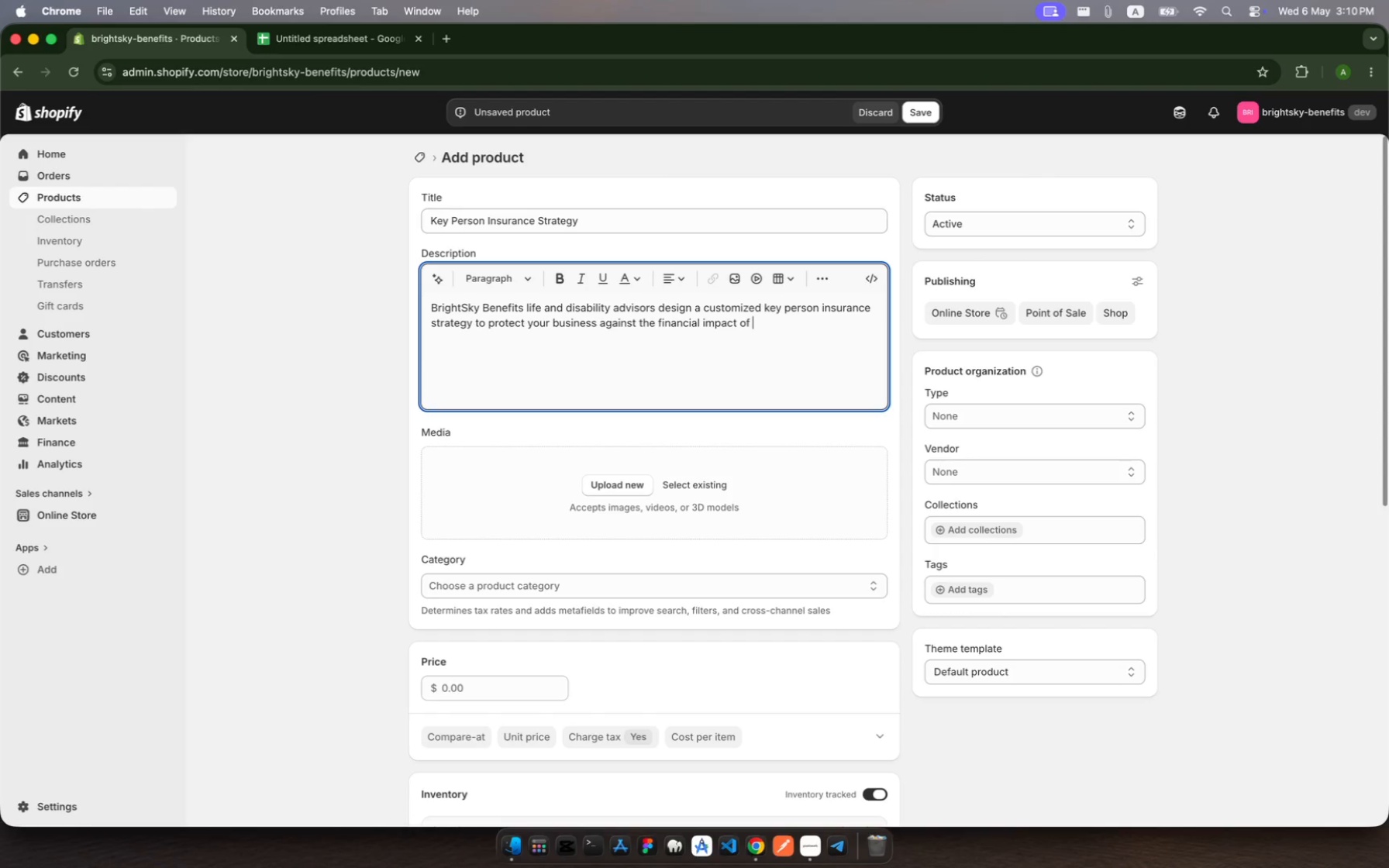 
type(losing a critical team member )
key(Backspace)
type(. )
 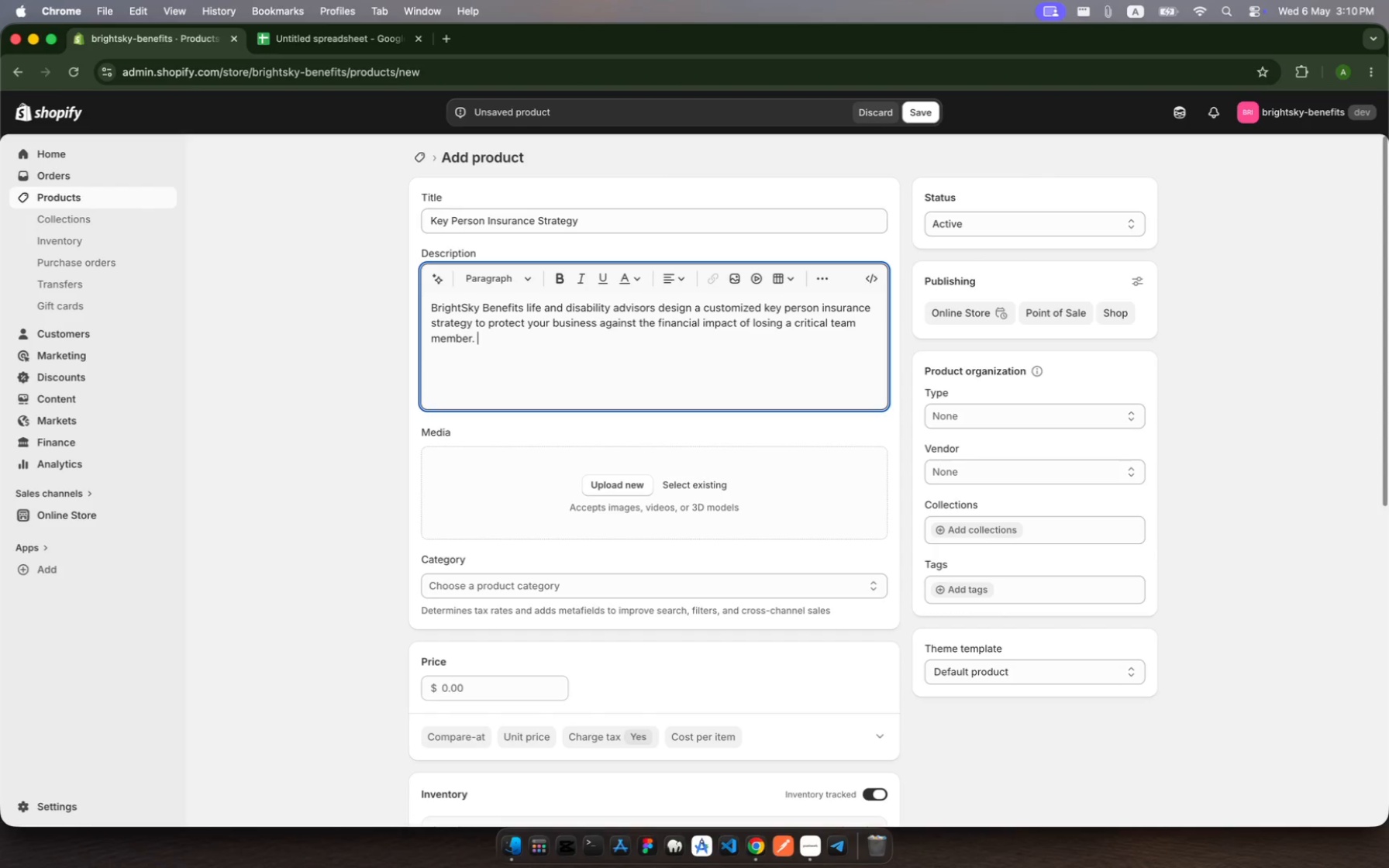 
wait(7.07)
 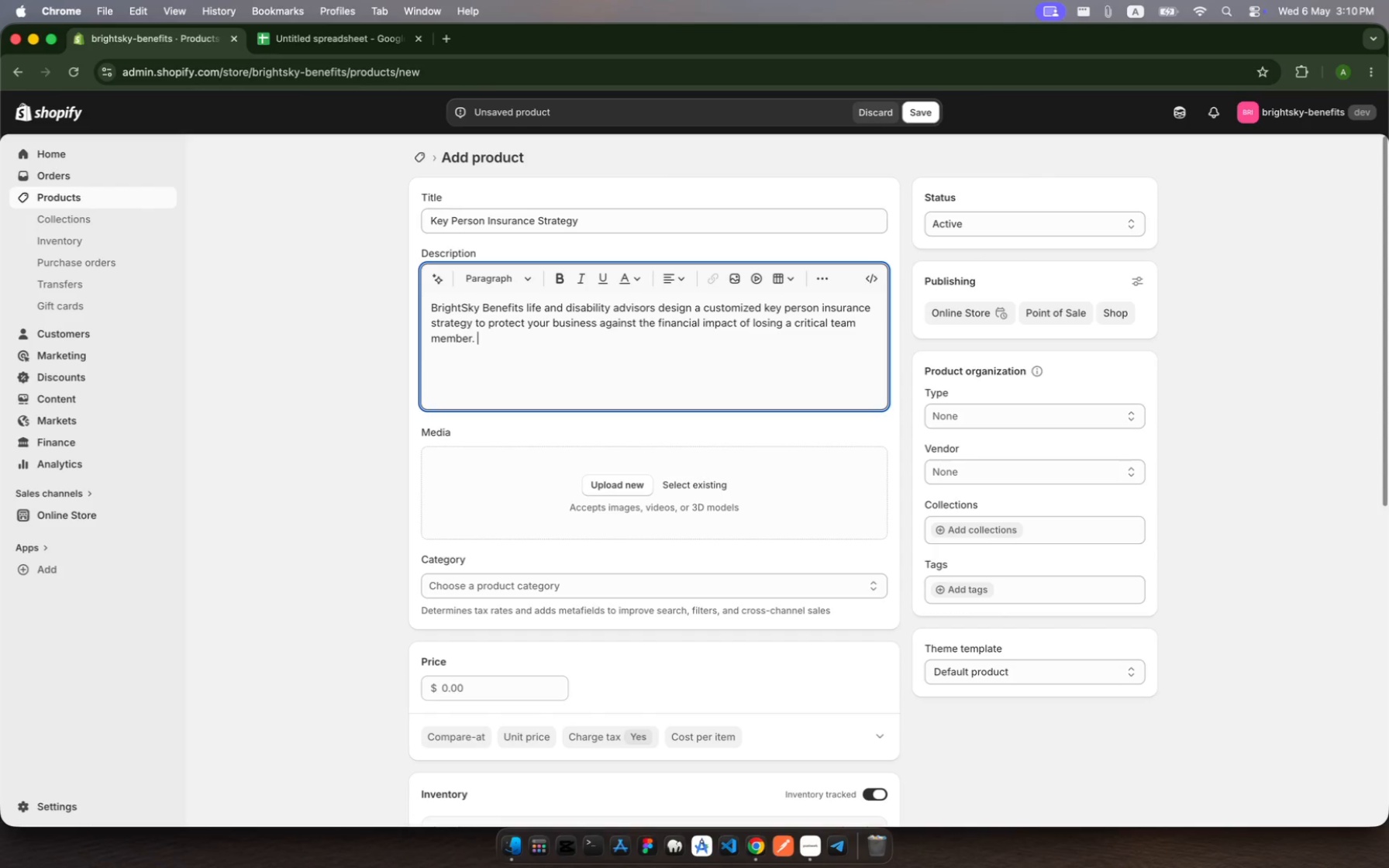 
type(Te consultation )
 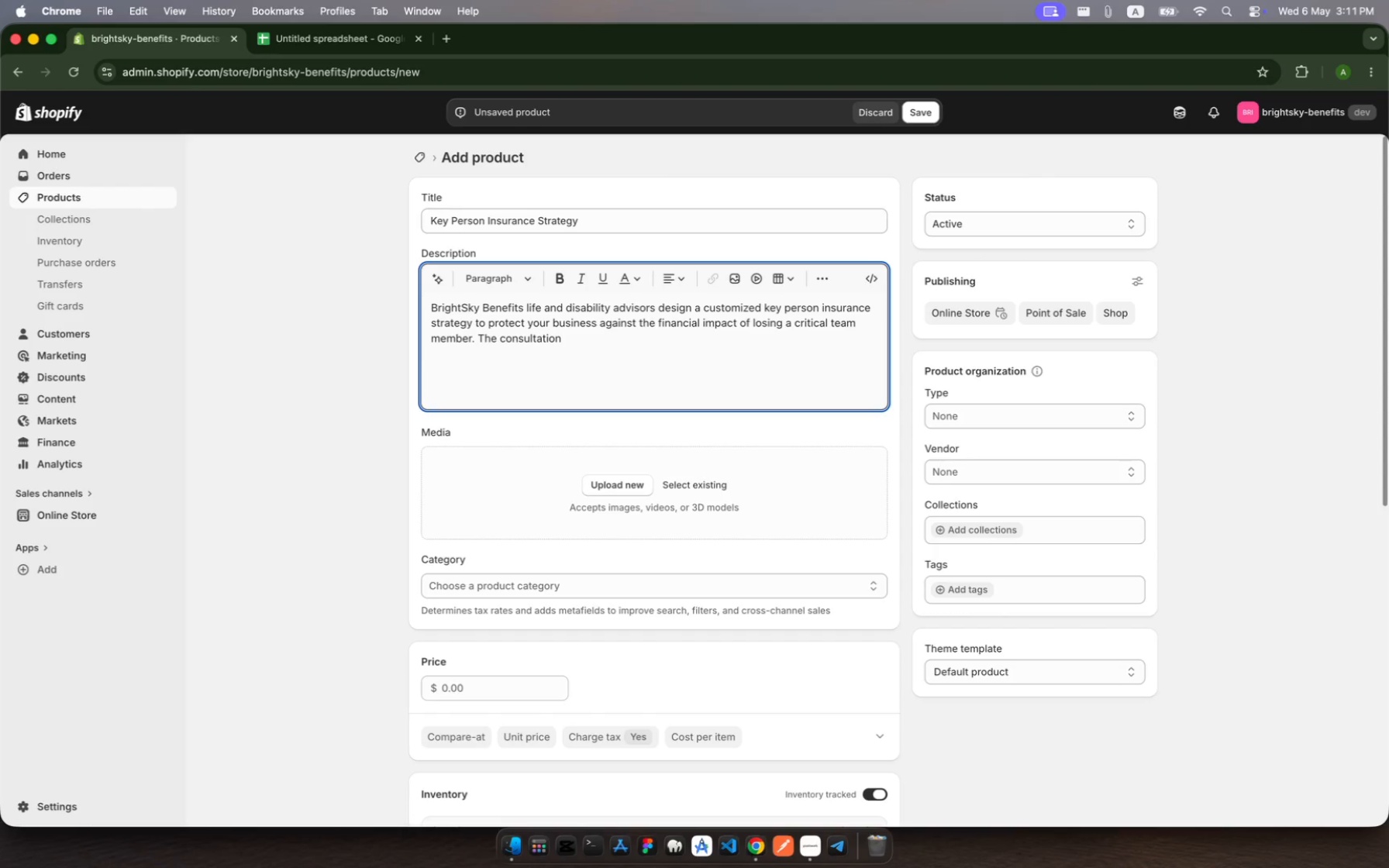 
hold_key(key=H, duration=0.31)
 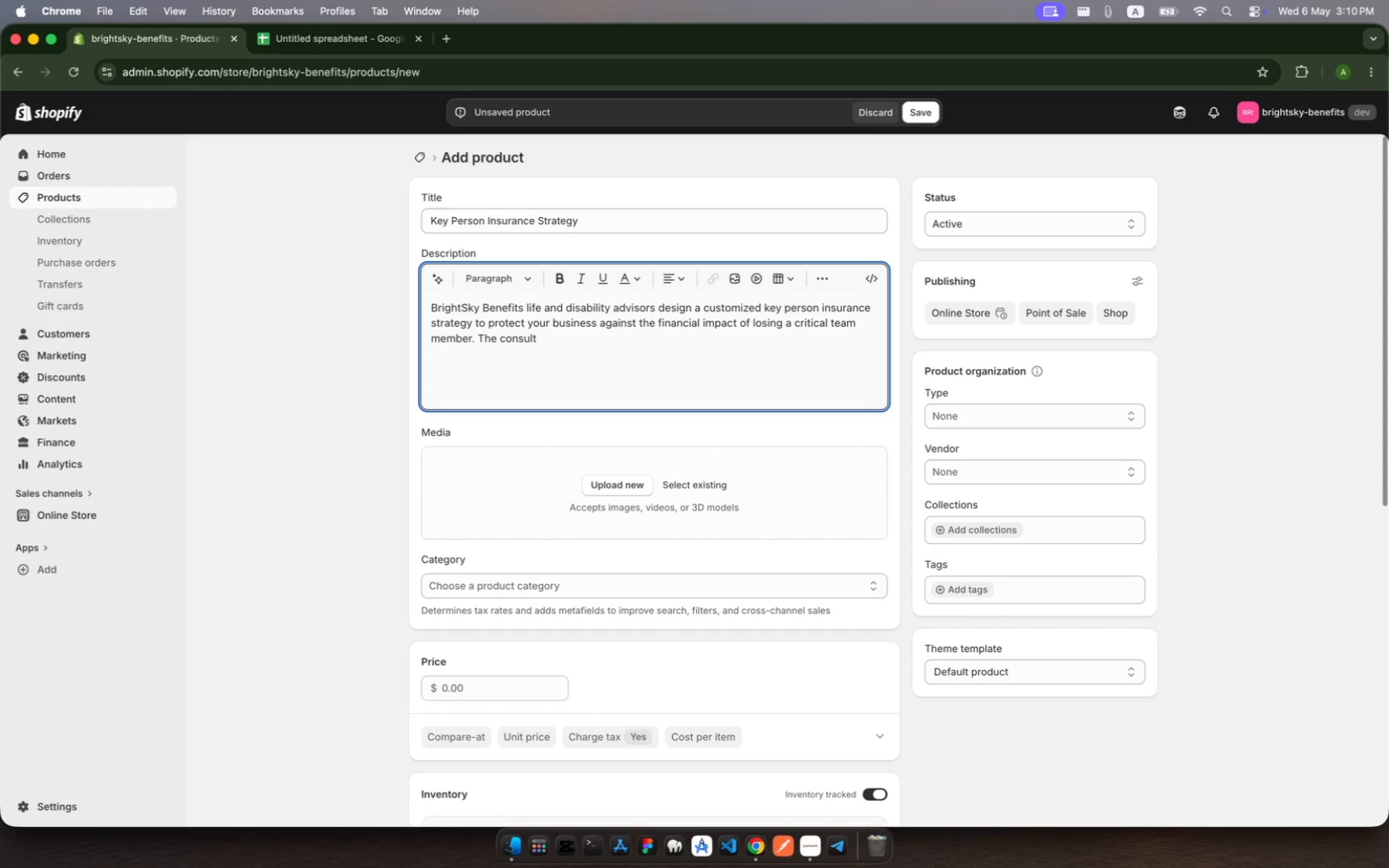 
type(includes a needs )
 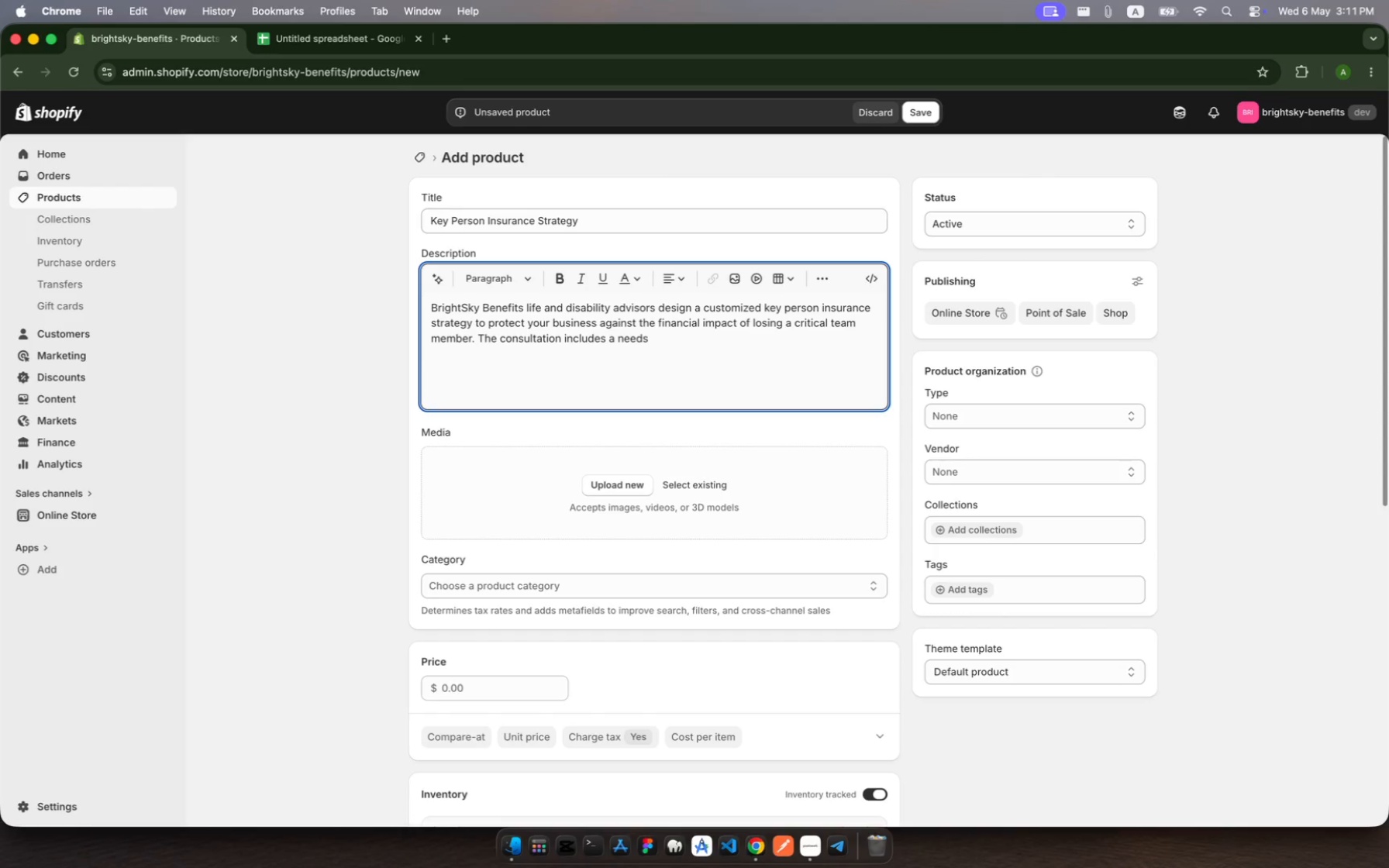 
type(analysis, )
 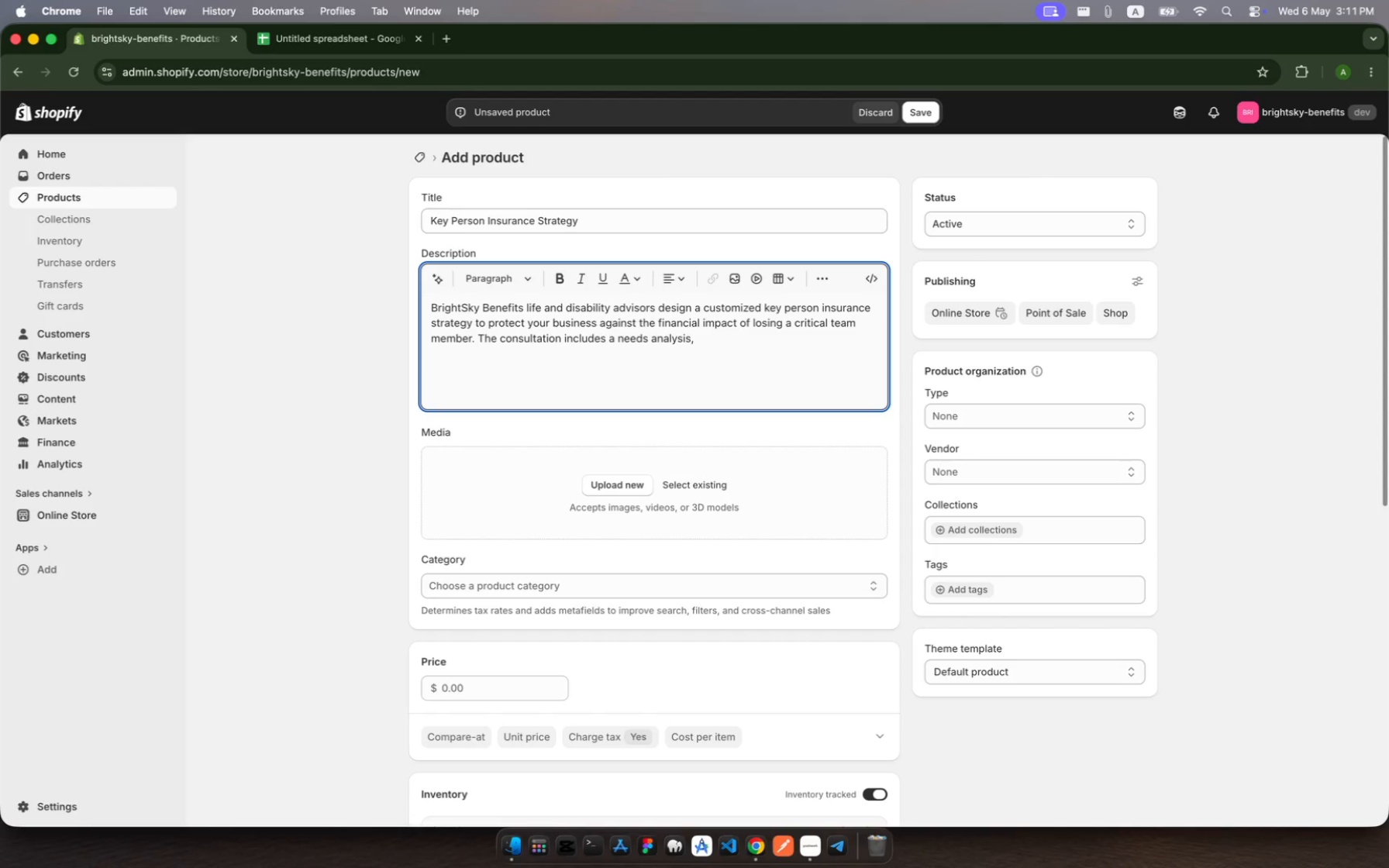 
type(policy structure )
 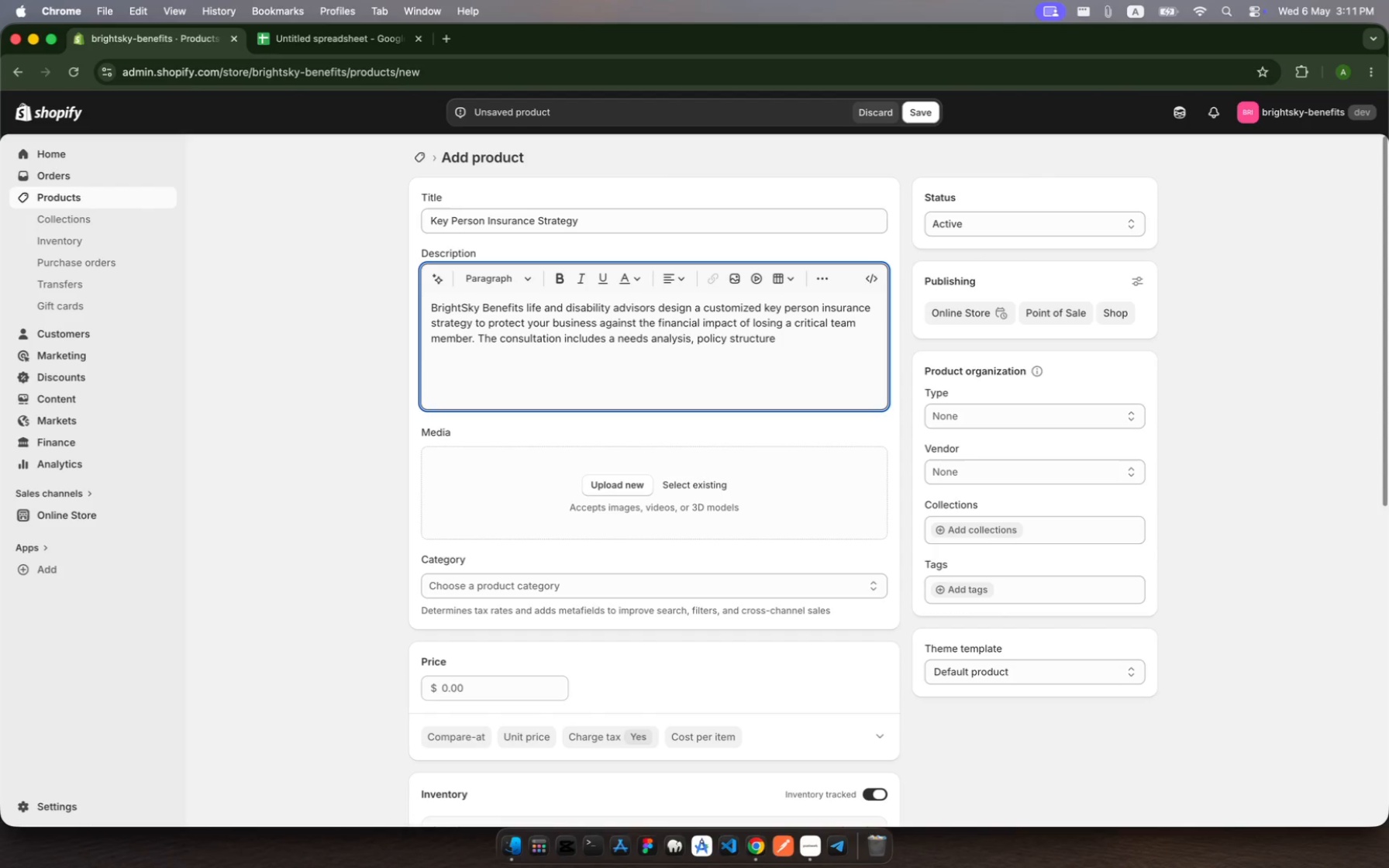 
type(recommendations )
 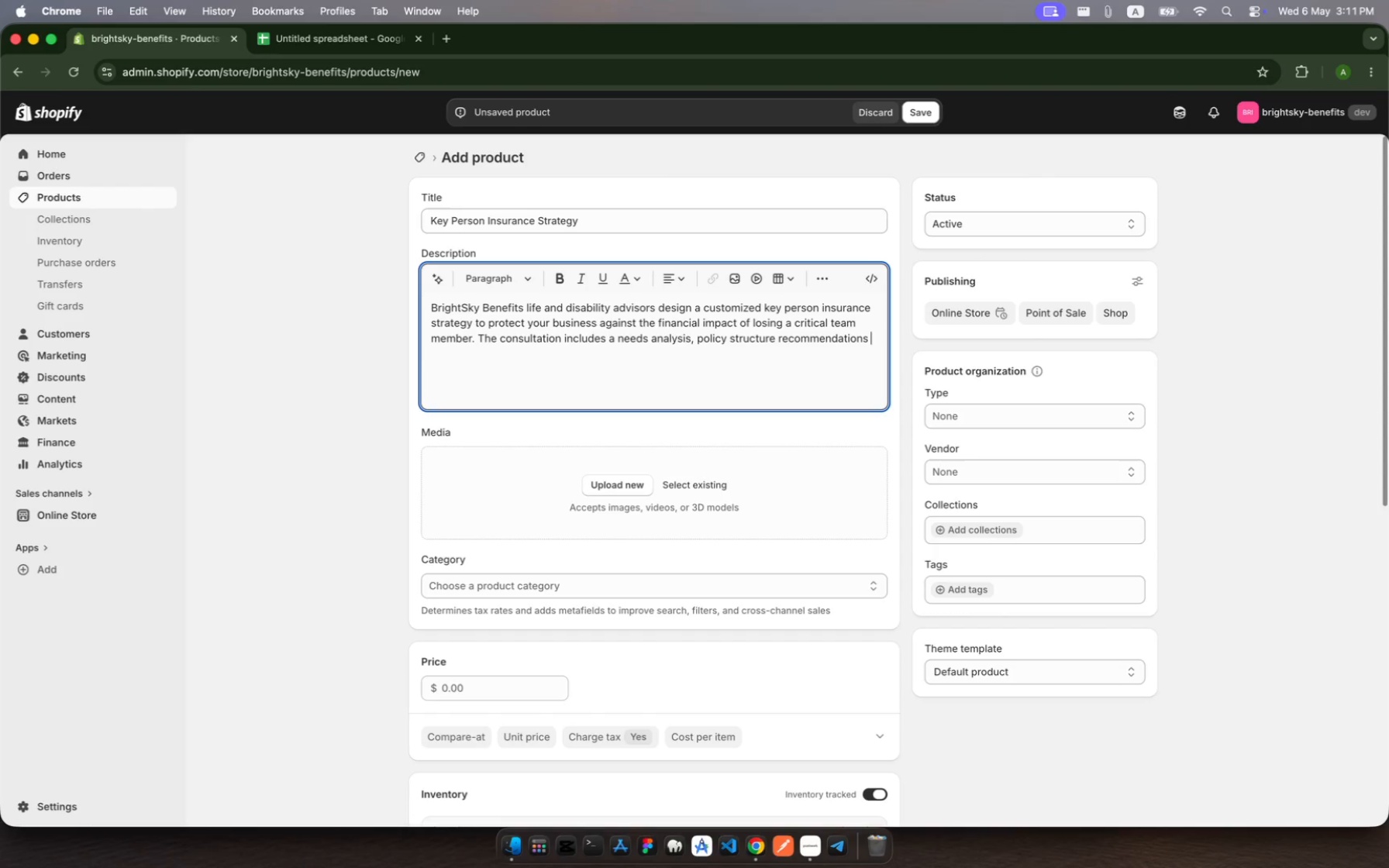 
key(Backspace)
type(,, and carrier C)
key(Backspace)
type(comparison report )
 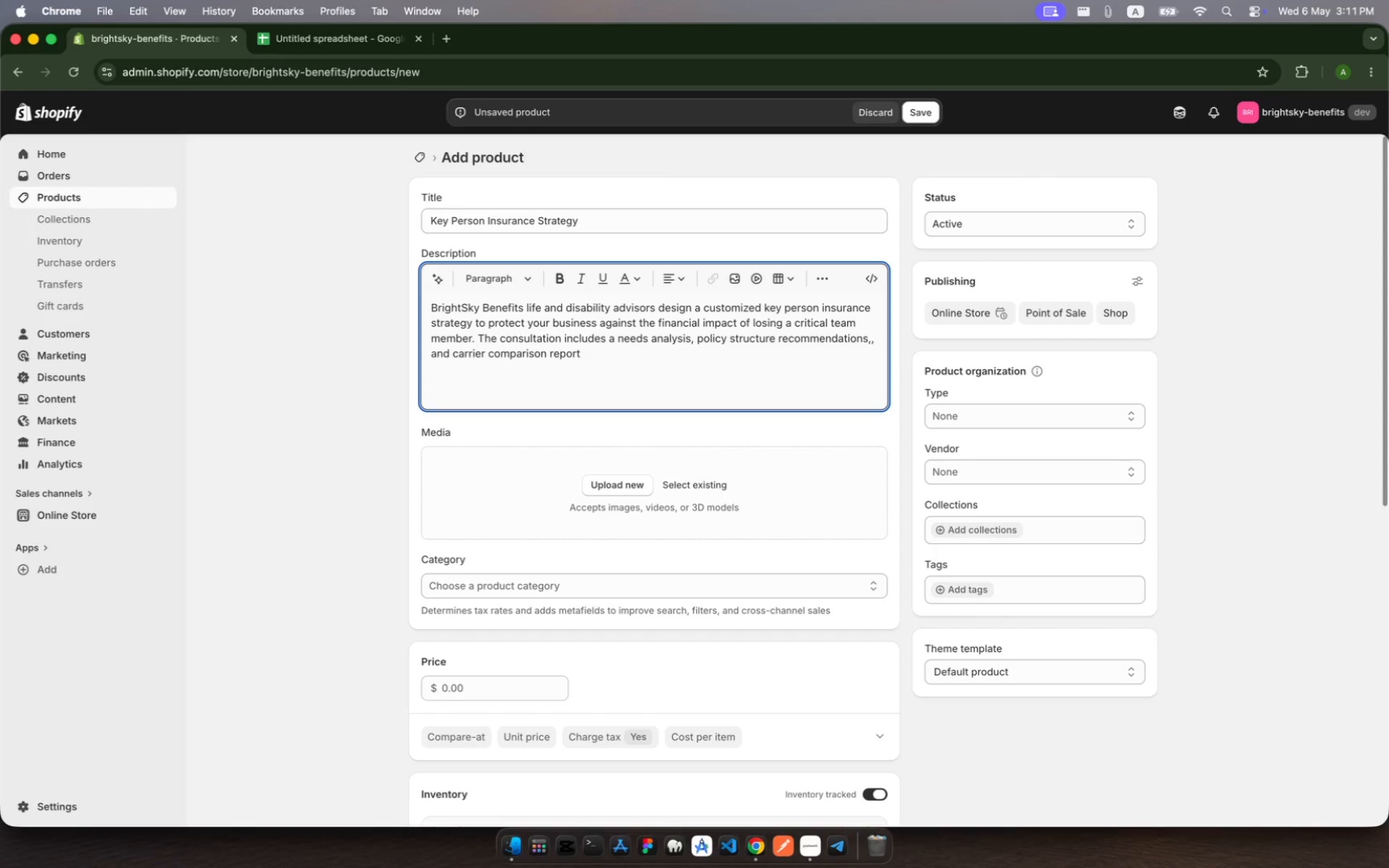 
type(covering term )
 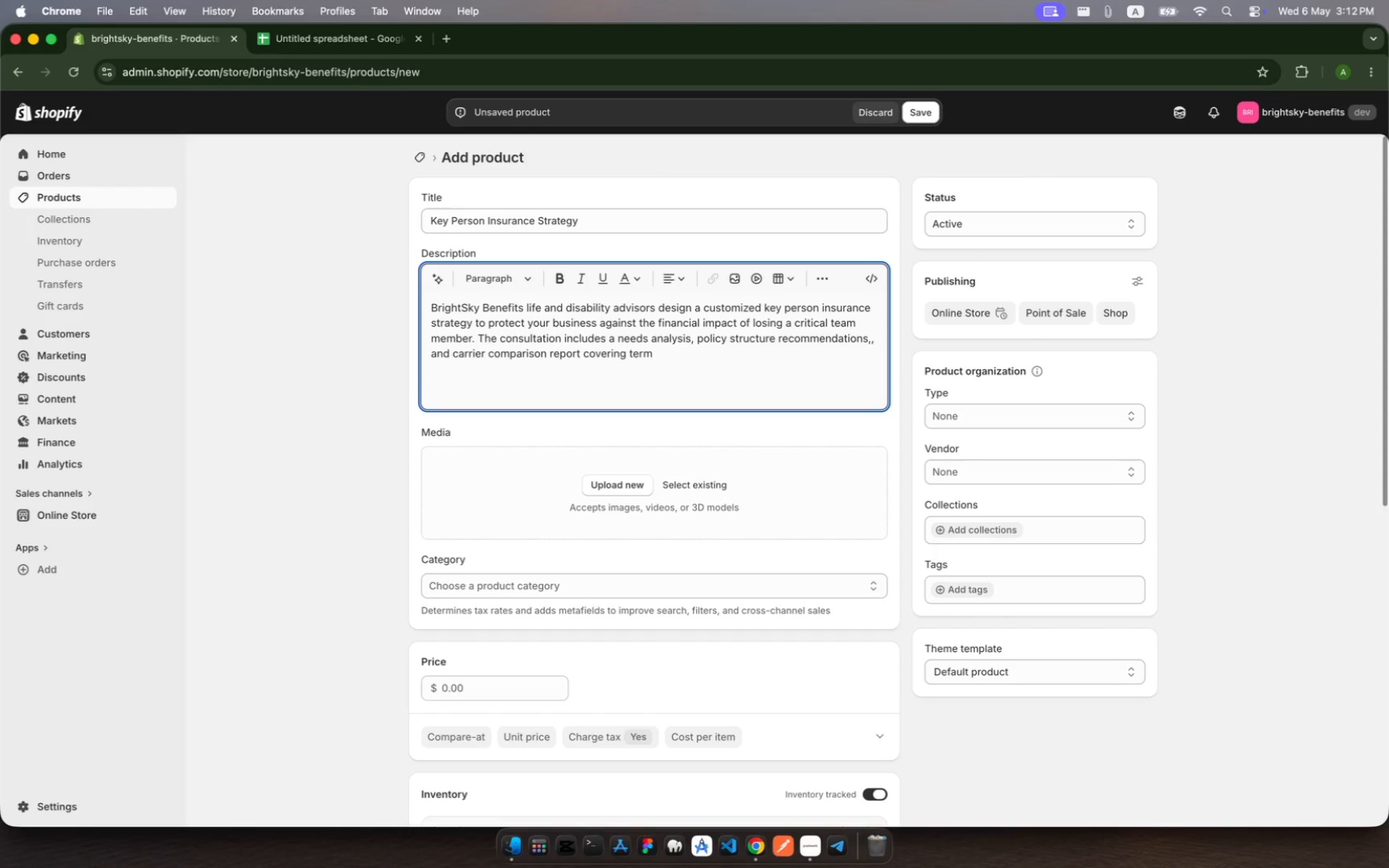 
key(Backspace)
type(, whole )
key(Backspace)
type(, ad disability)
 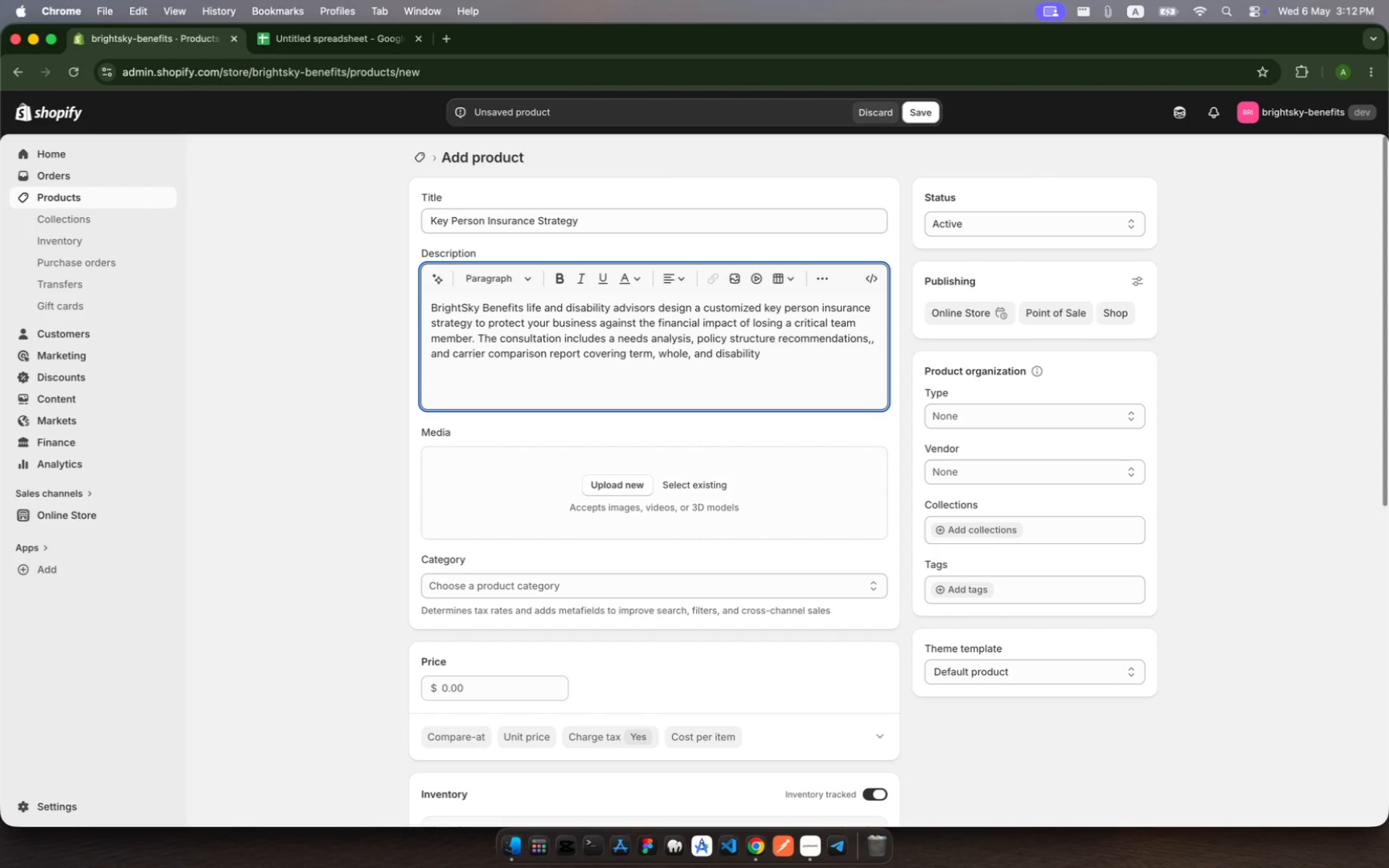 
hold_key(key=N, duration=0.36)
 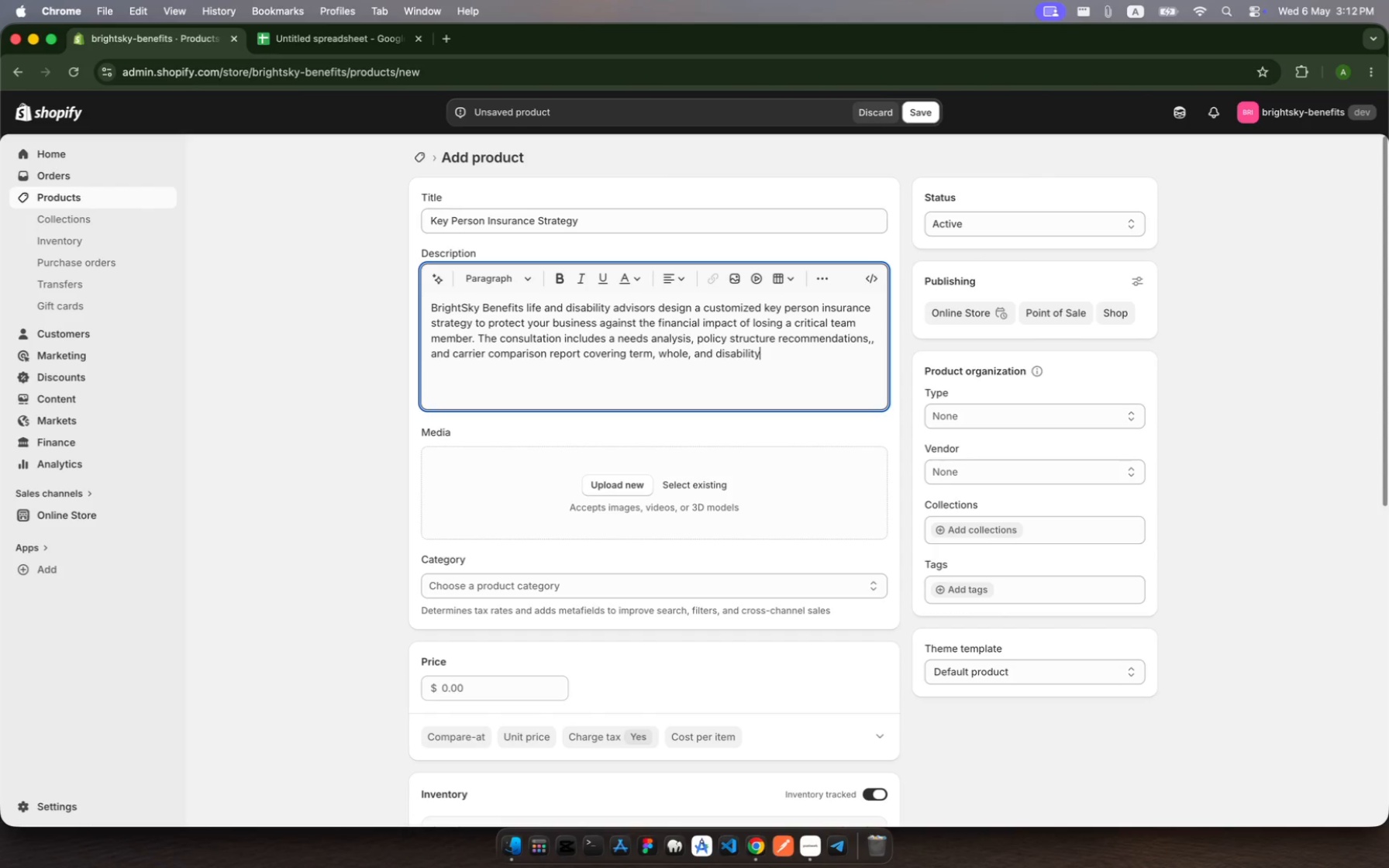 
type( income options.)
 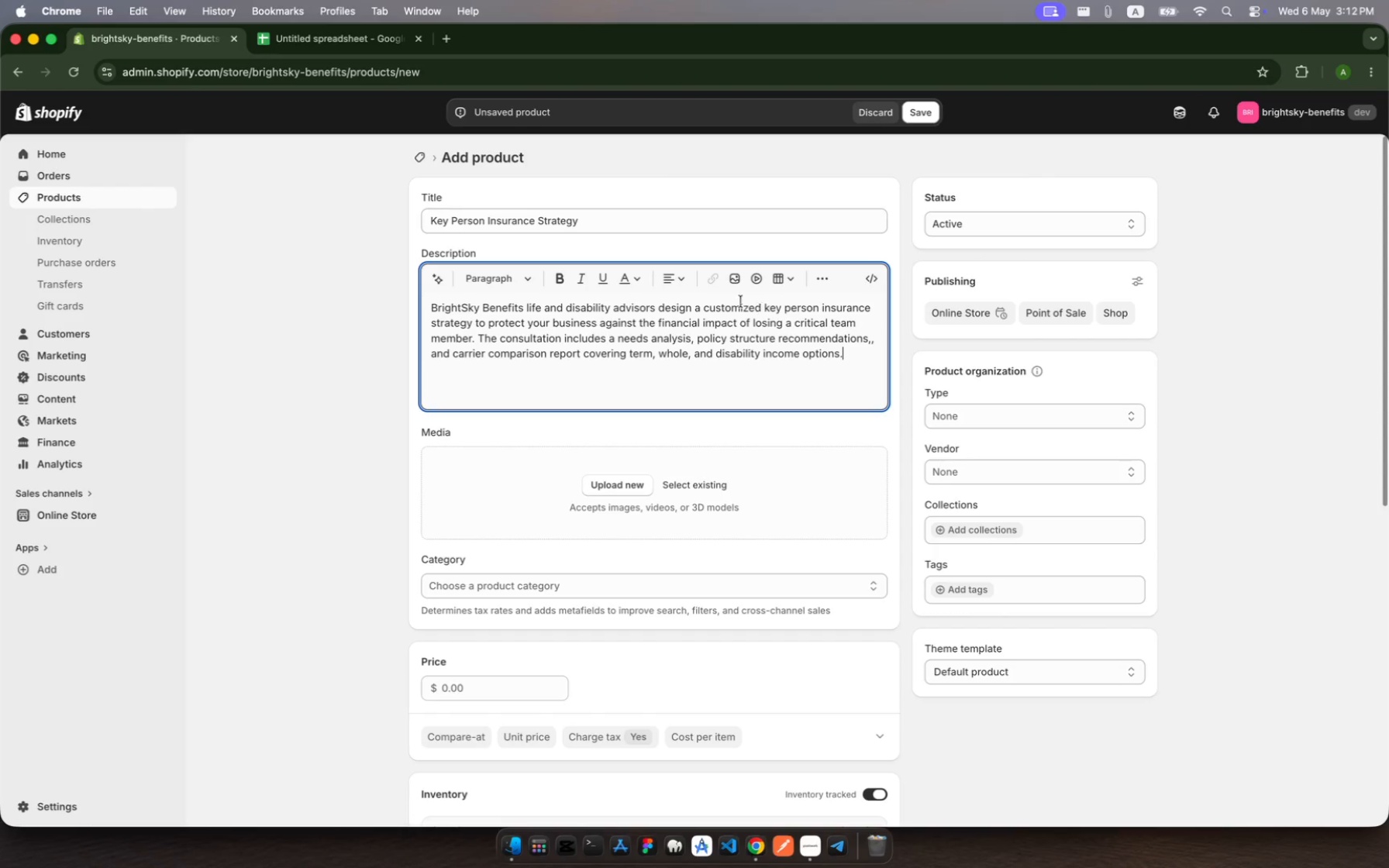 
key(Shift+Enter)
 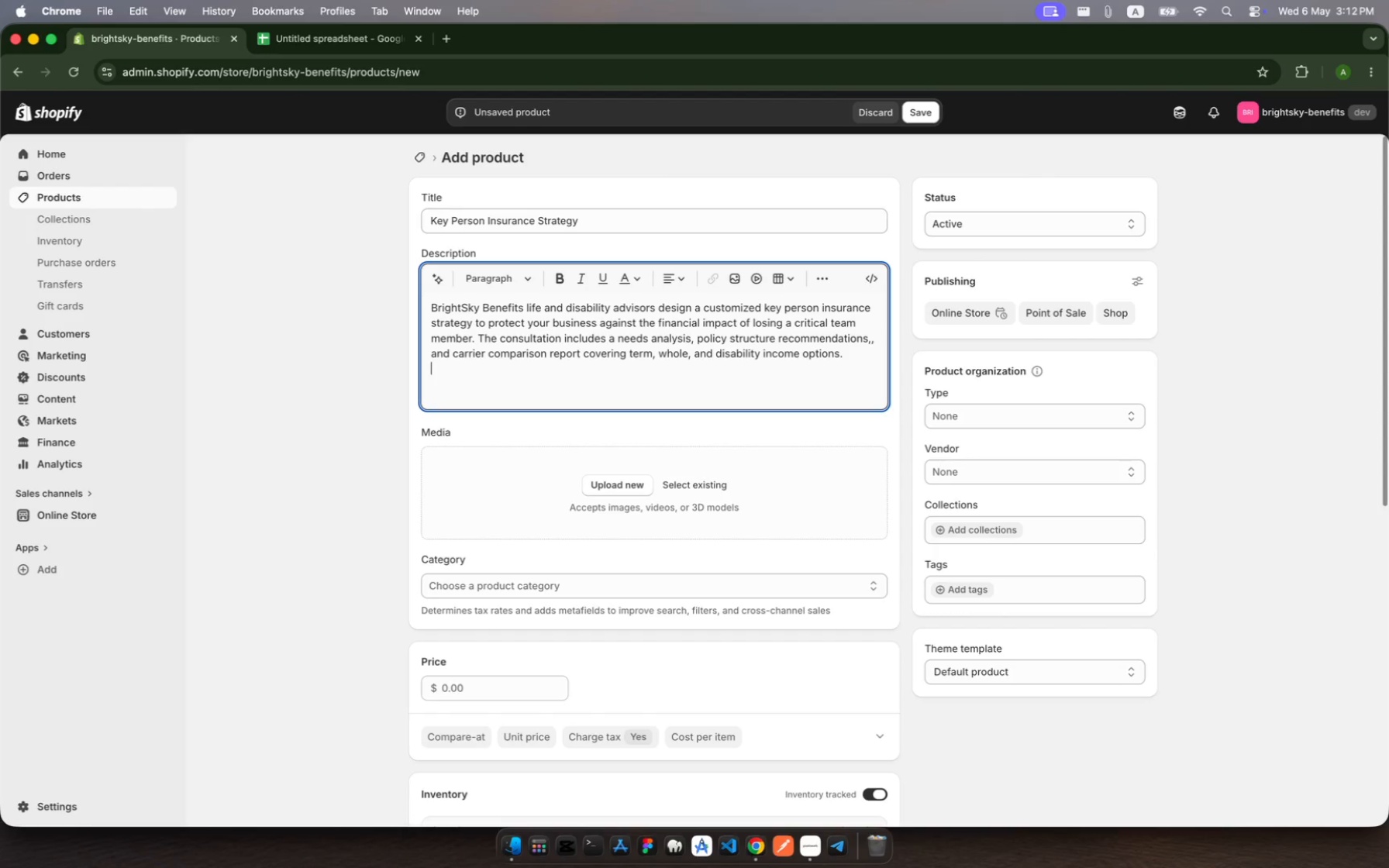 
key(Shift+Enter)
 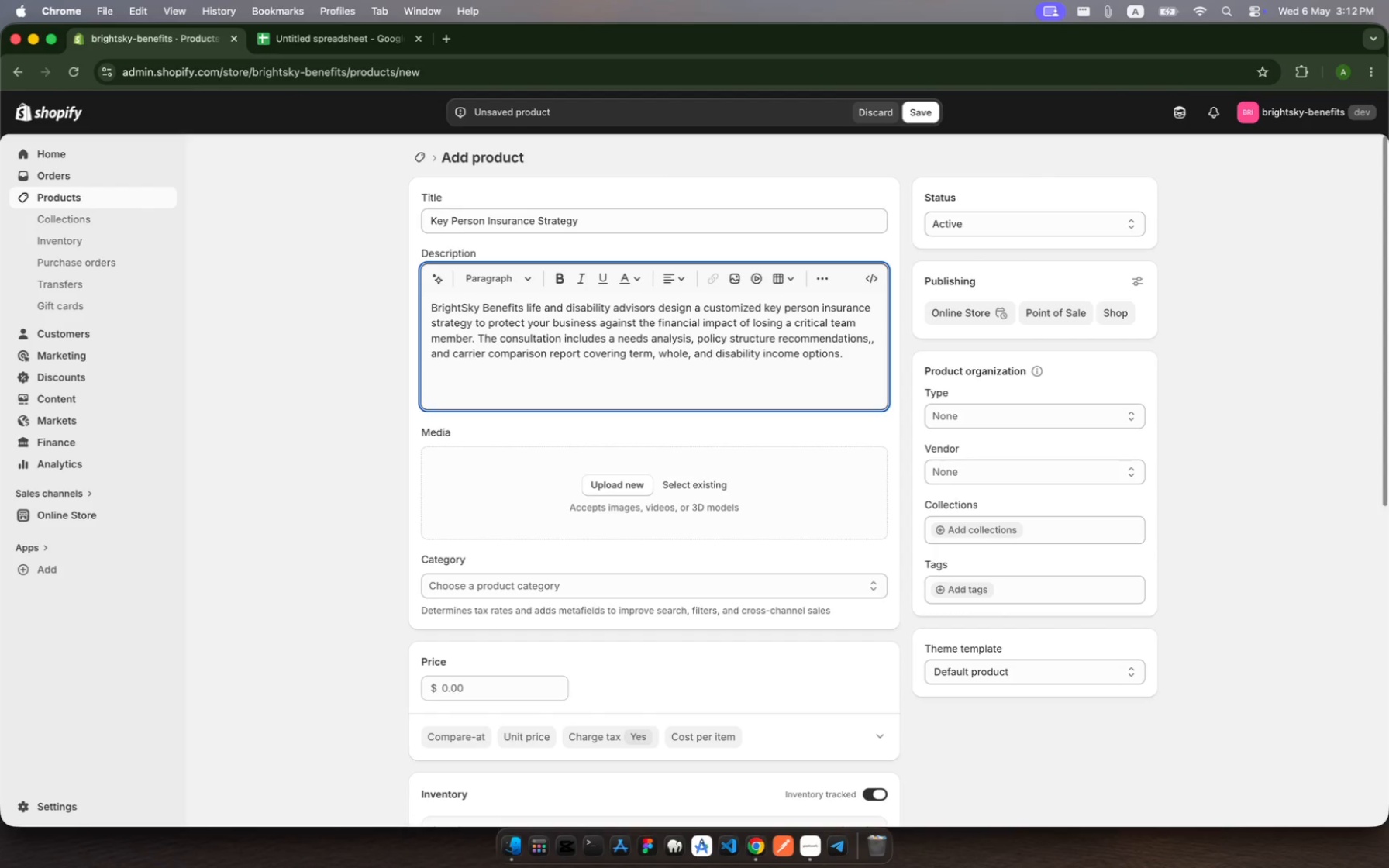 
key(Meta+MetaRight)
 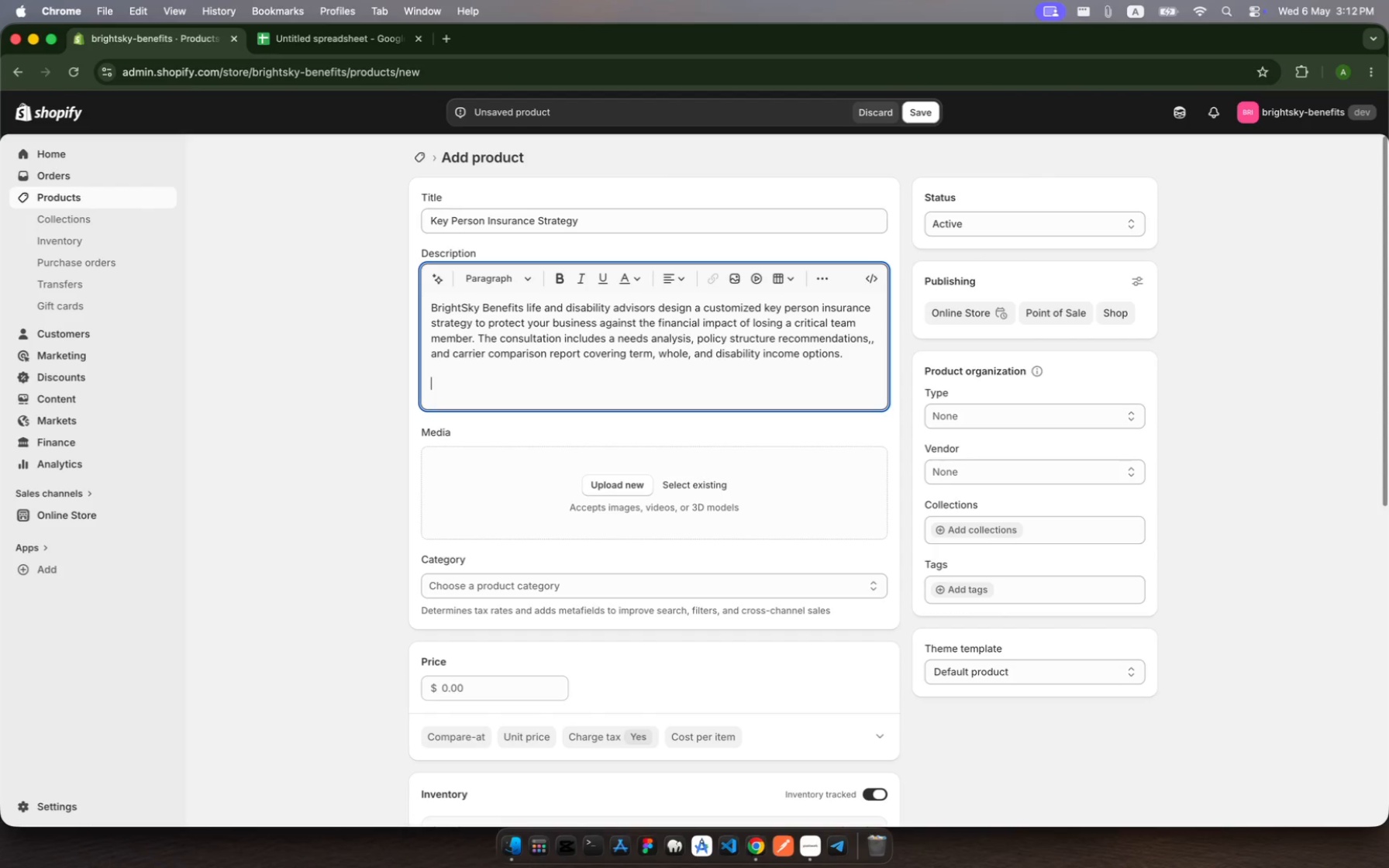 
key(Meta+B)
 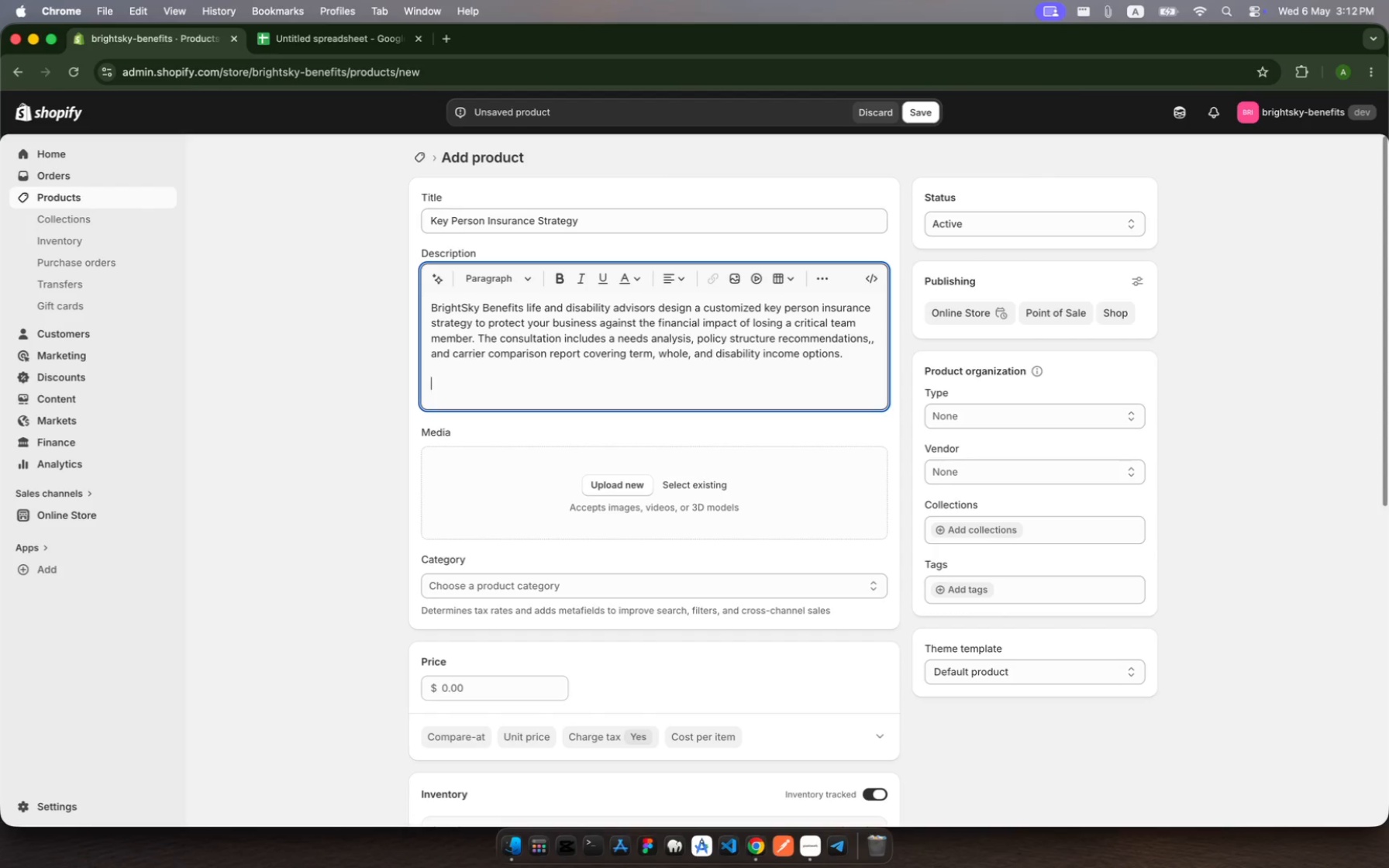 
type(p)
key(Backspace)
type(Plicy)
key(Backspace)
key(Backspace)
key(Backspace)
key(Backspace)
type(olicy Tye: )
 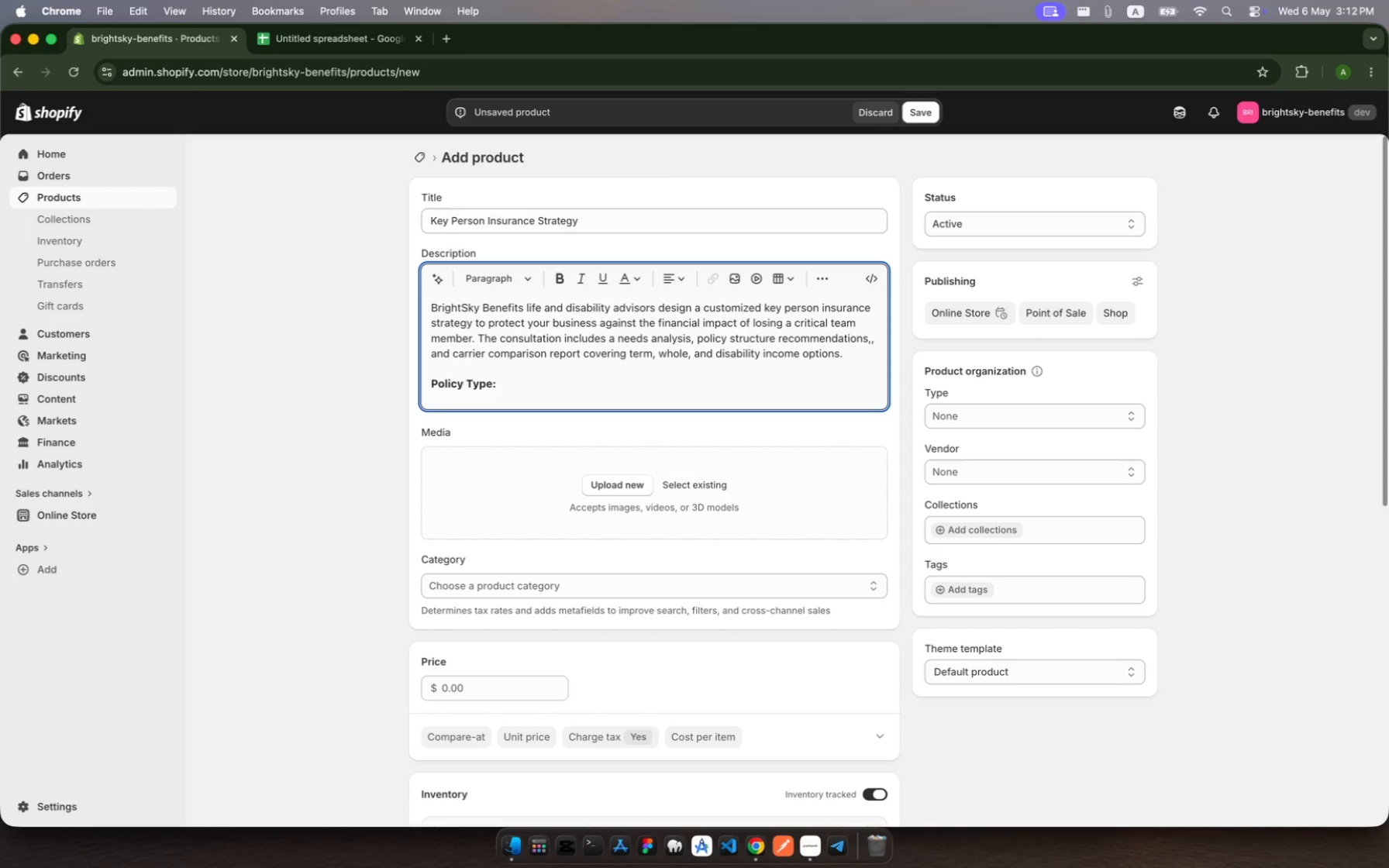 
type(Life )
 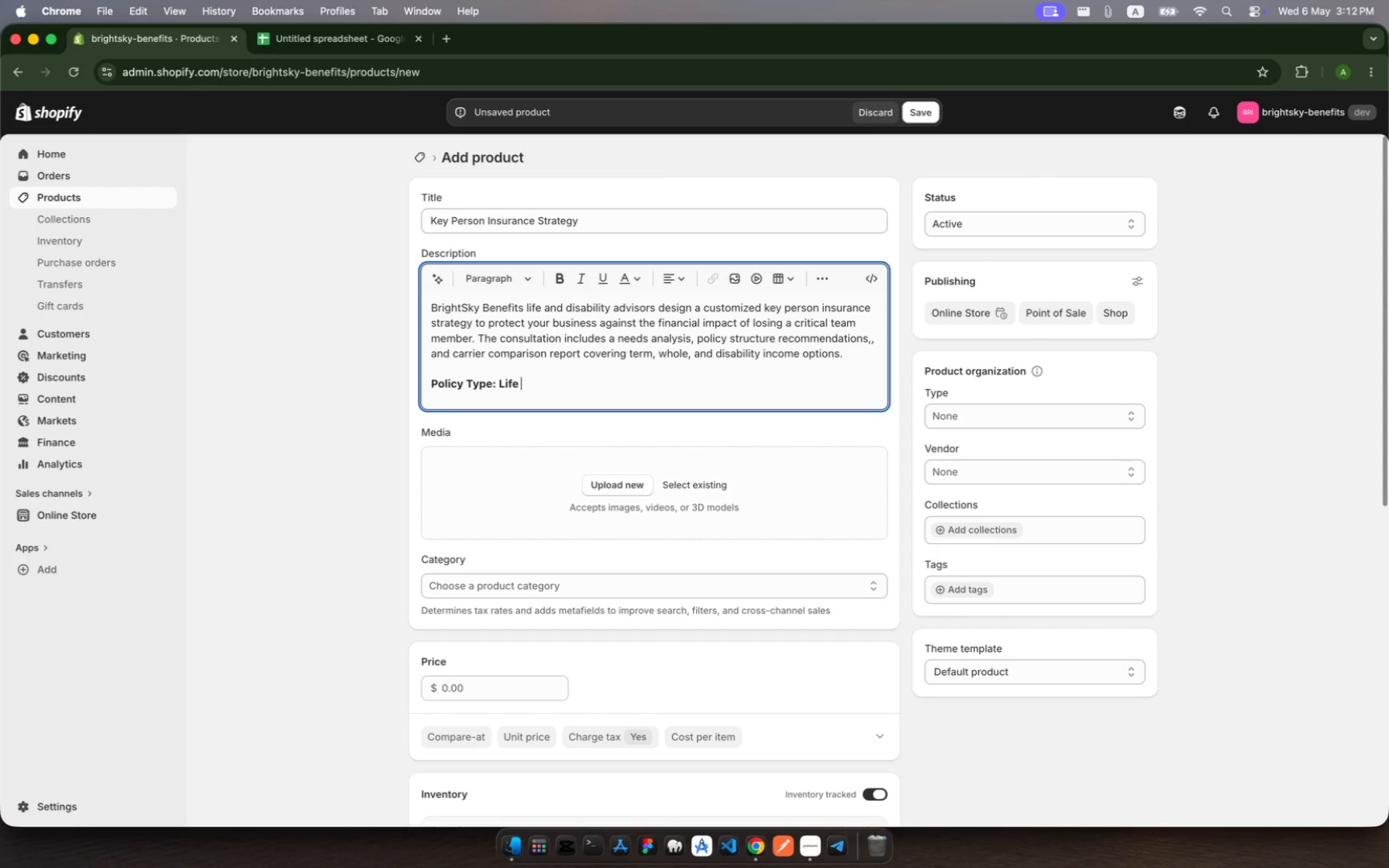 
type(& Disability)
key(Backspace)
key(Backspace)
key(Backspace)
key(Backspace)
 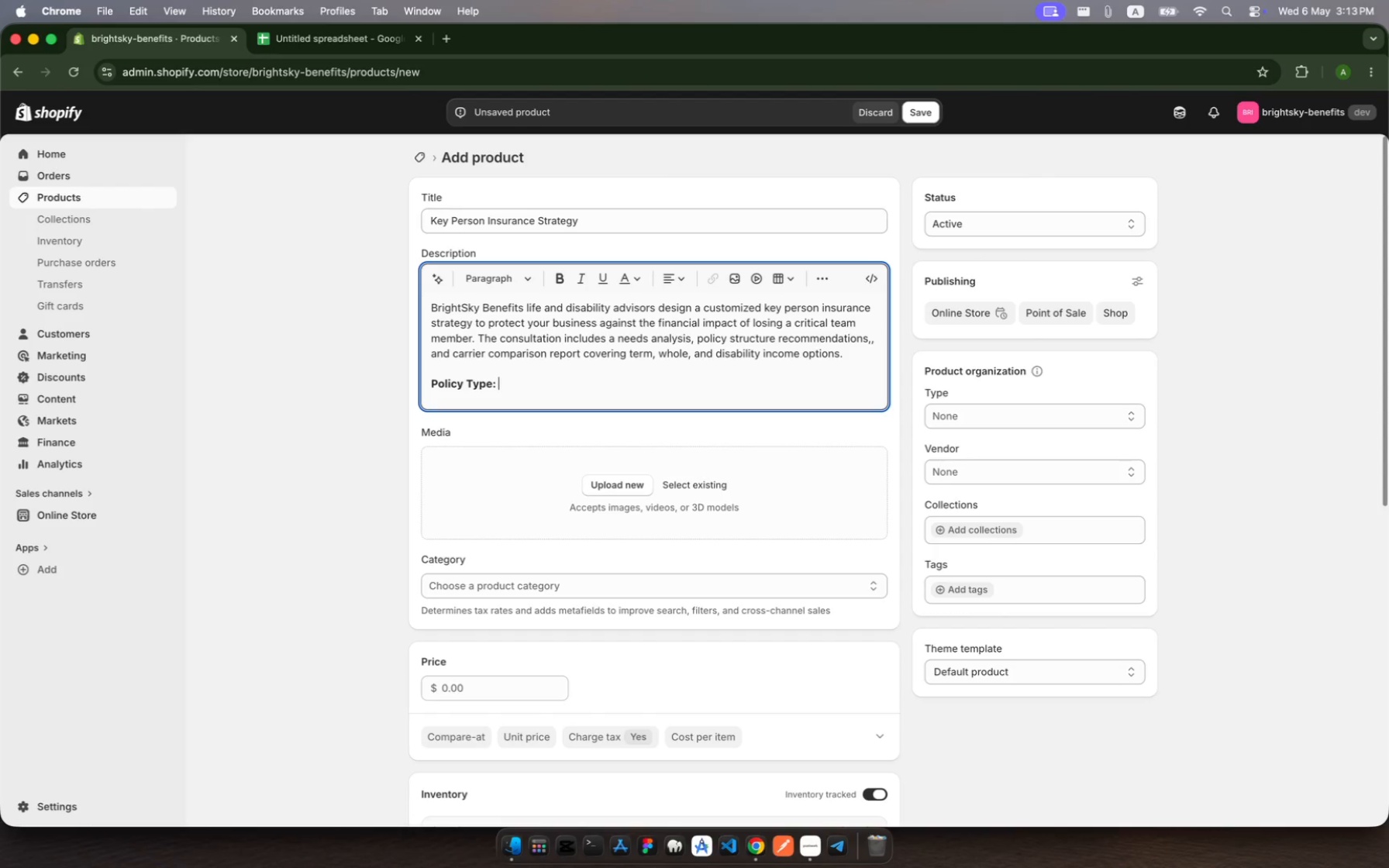 
key(Meta+MetaRight)
 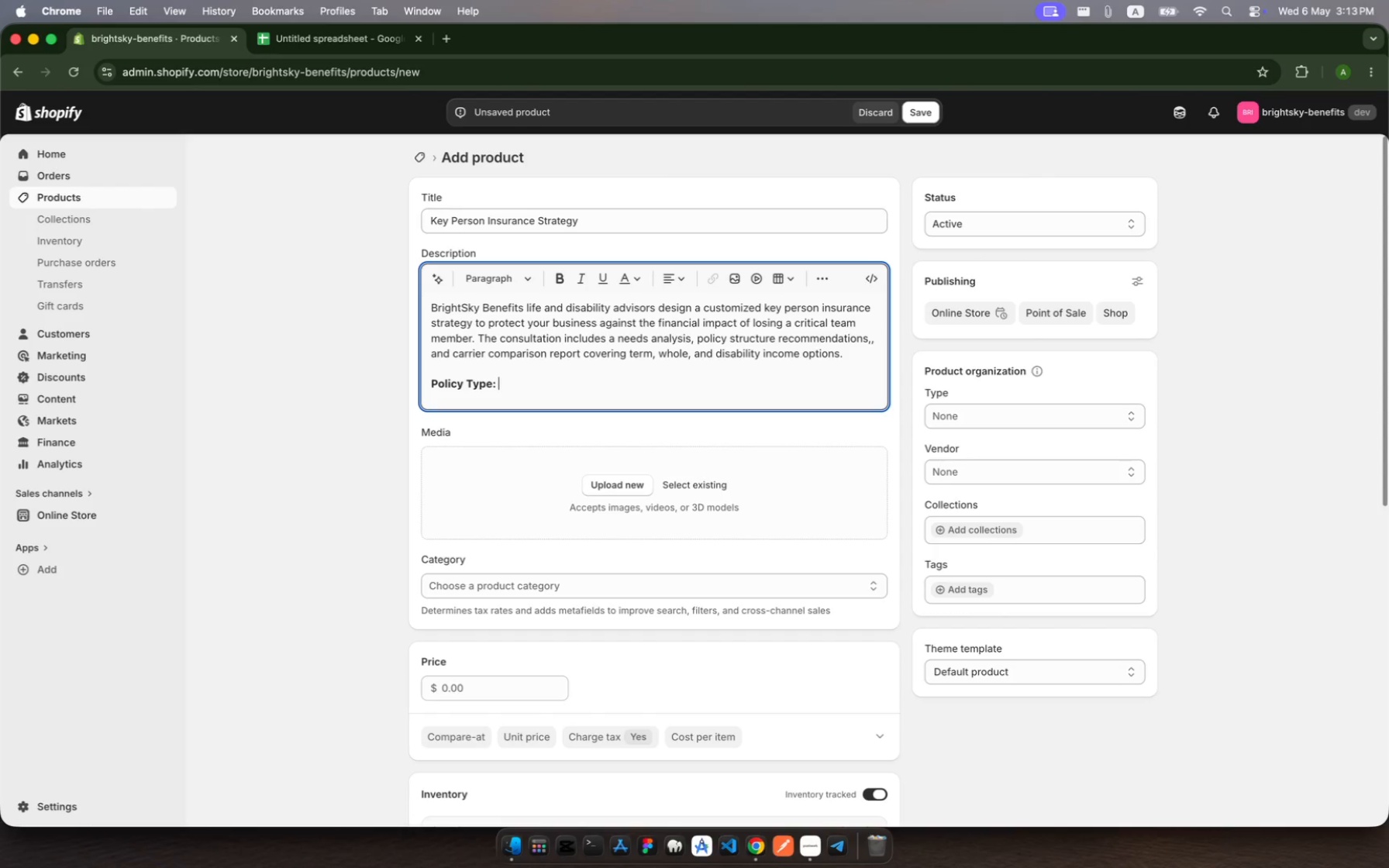 
key(Meta+B)
 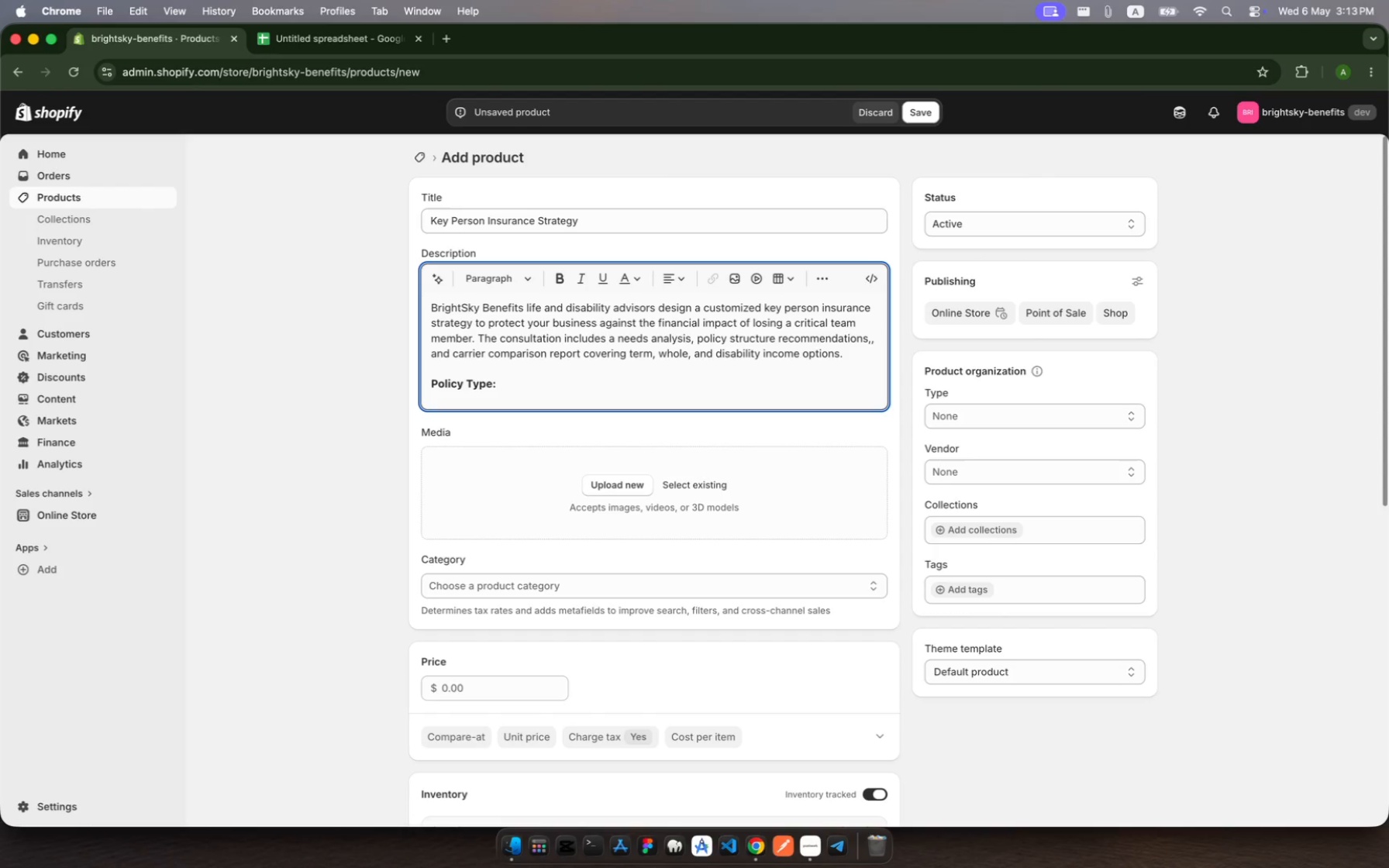 
type(Life & Disability)
 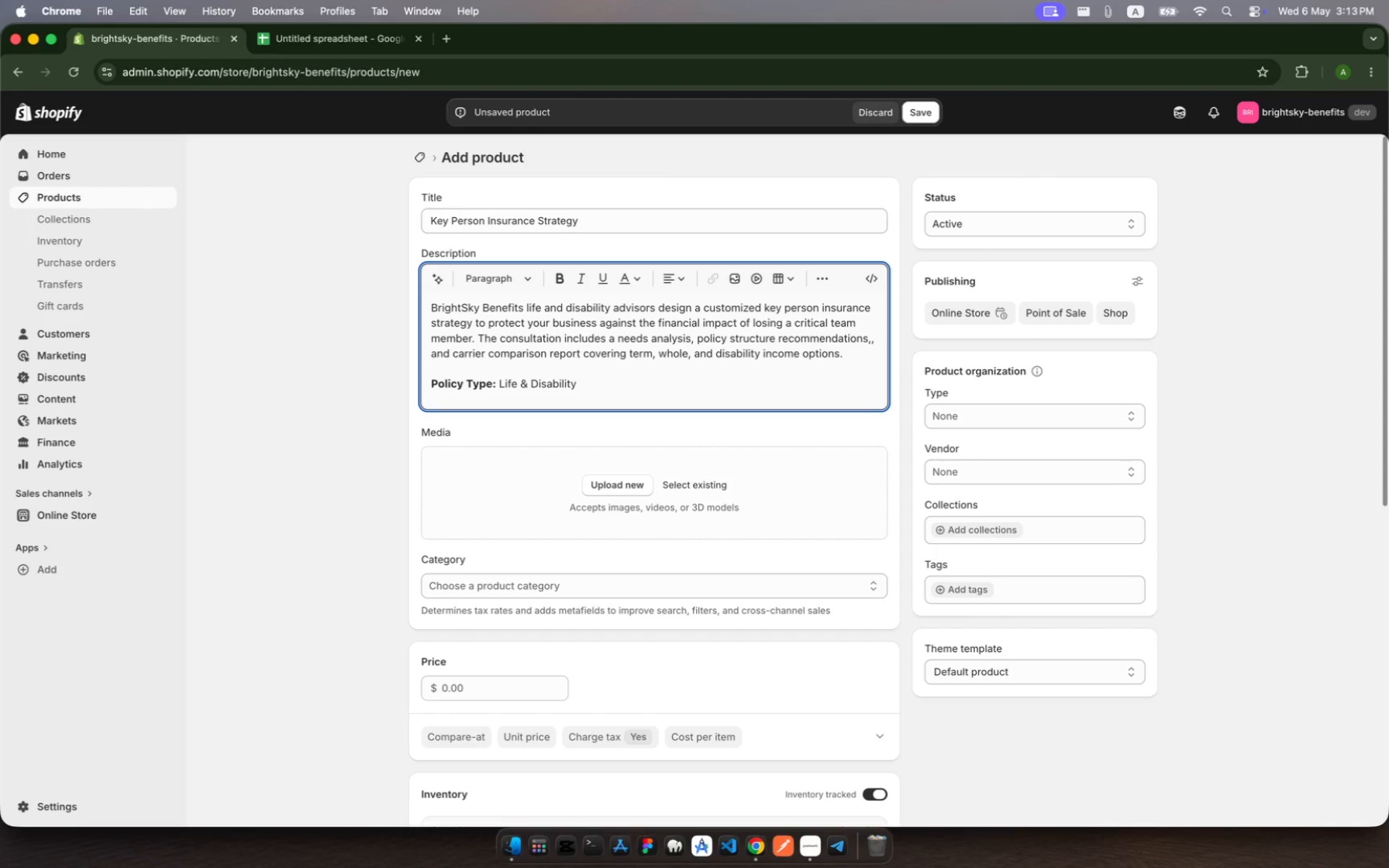 
key(Shift+Enter)
 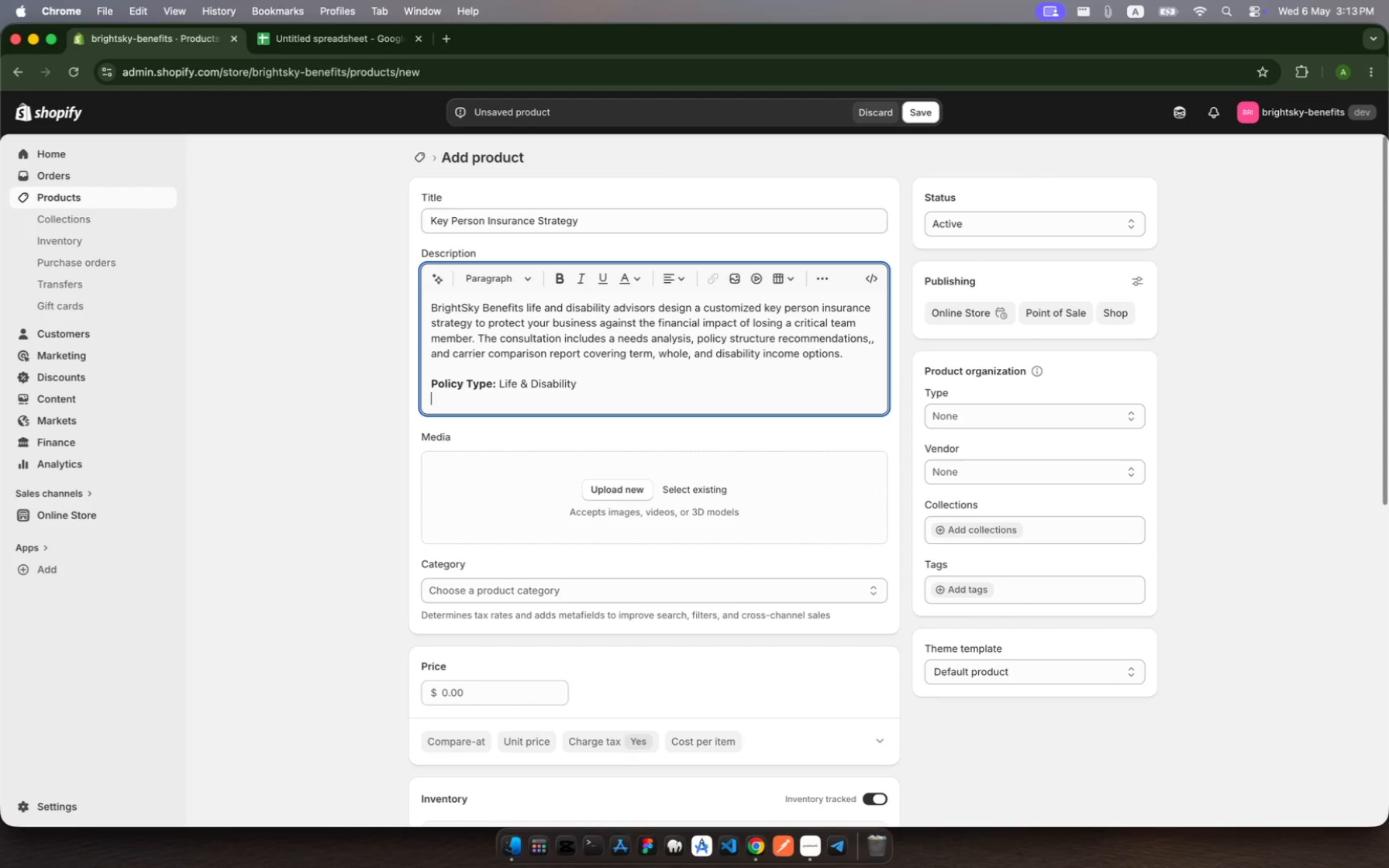 
key(Meta+B)
 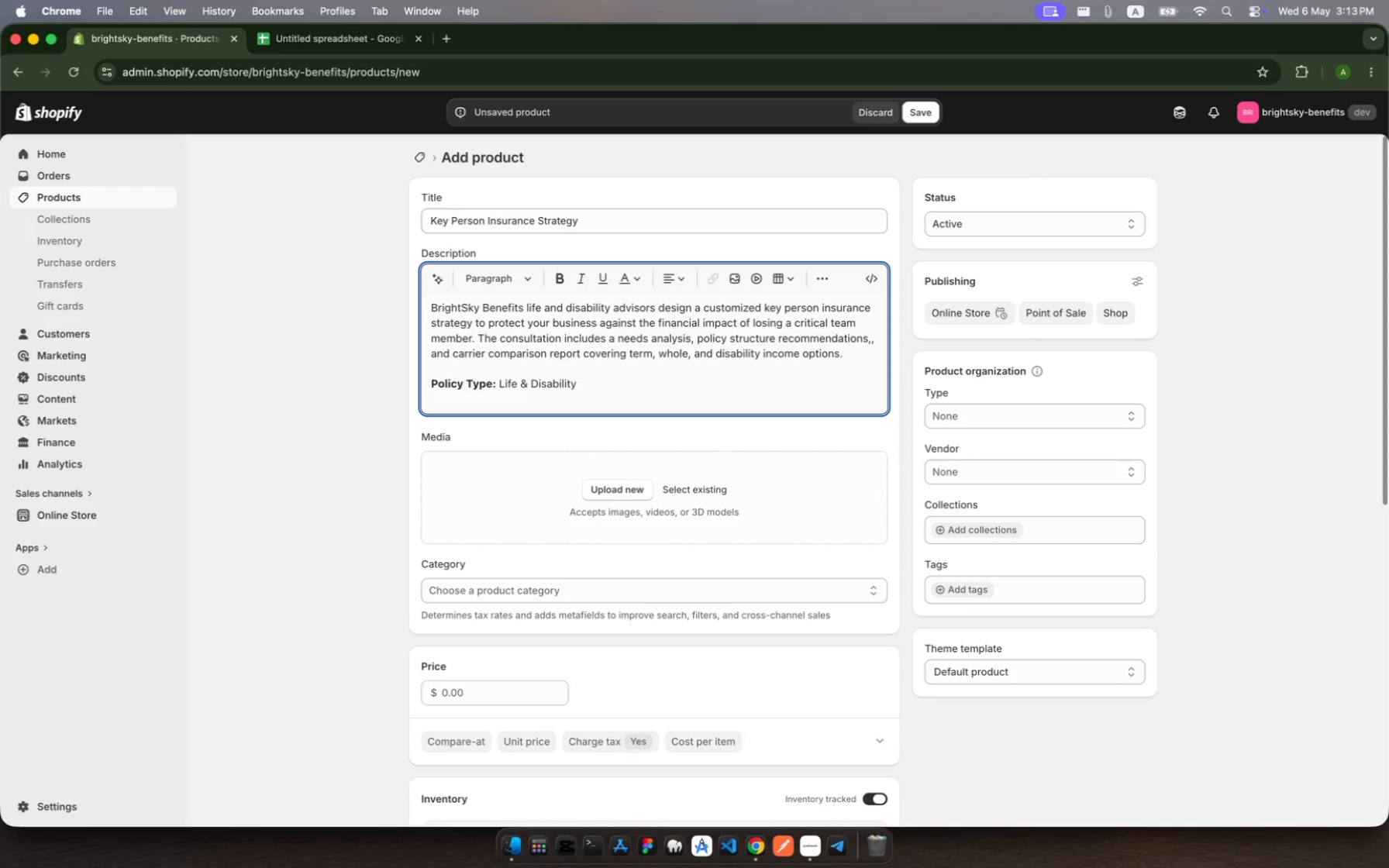 
type(Service )
 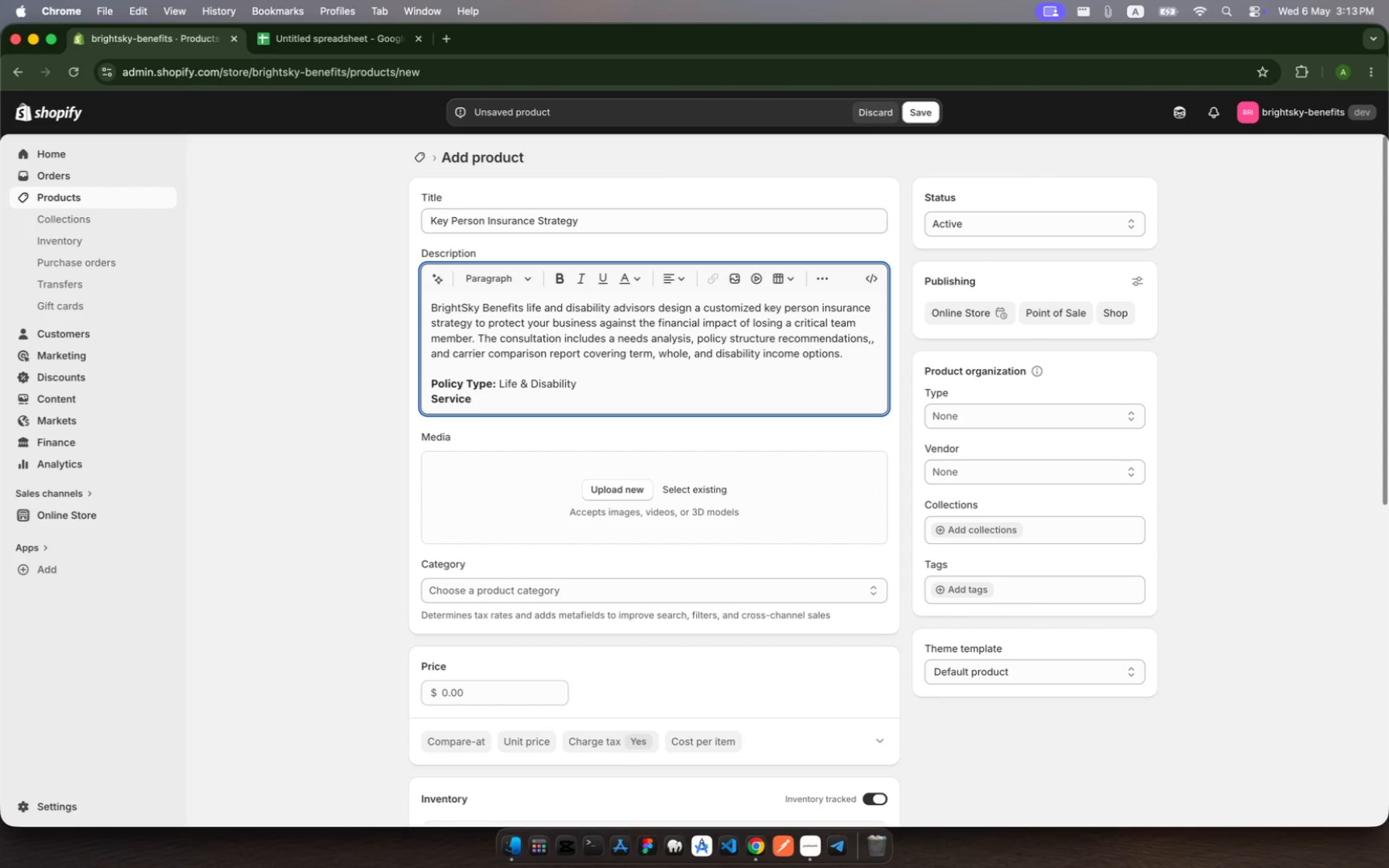 
type(Tier: )
 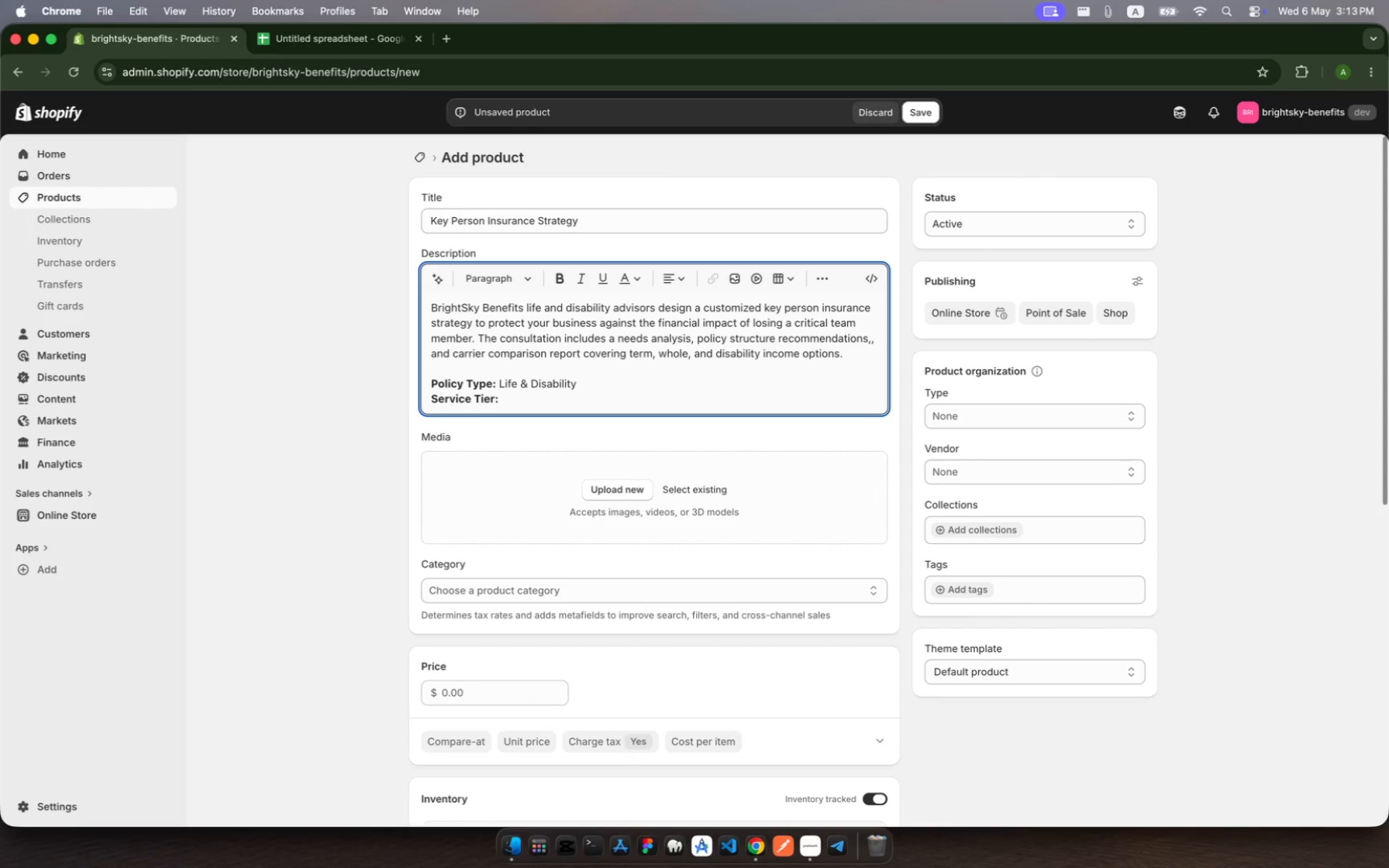 
key(Meta+MetaRight)
 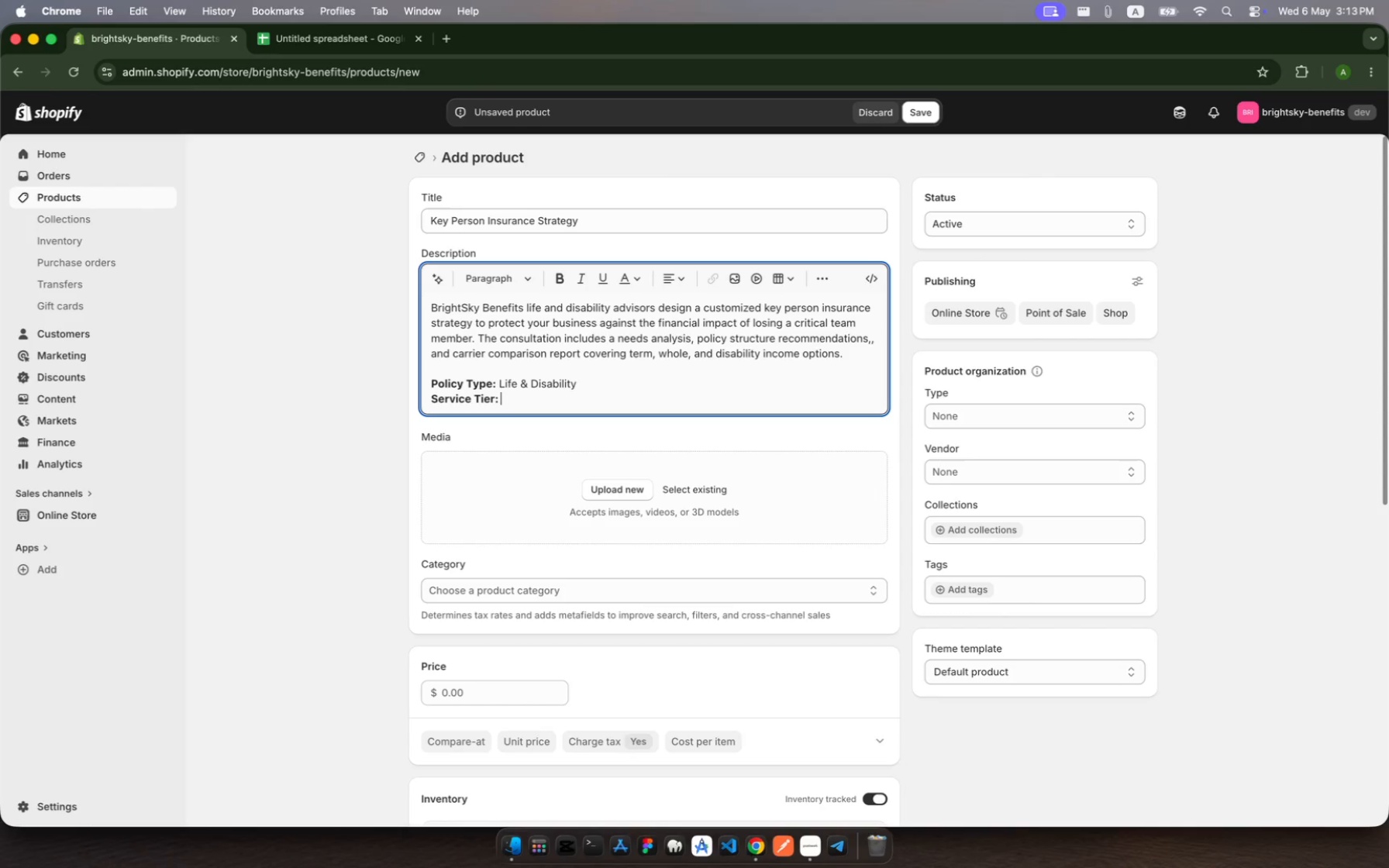 
key(Meta+B)
 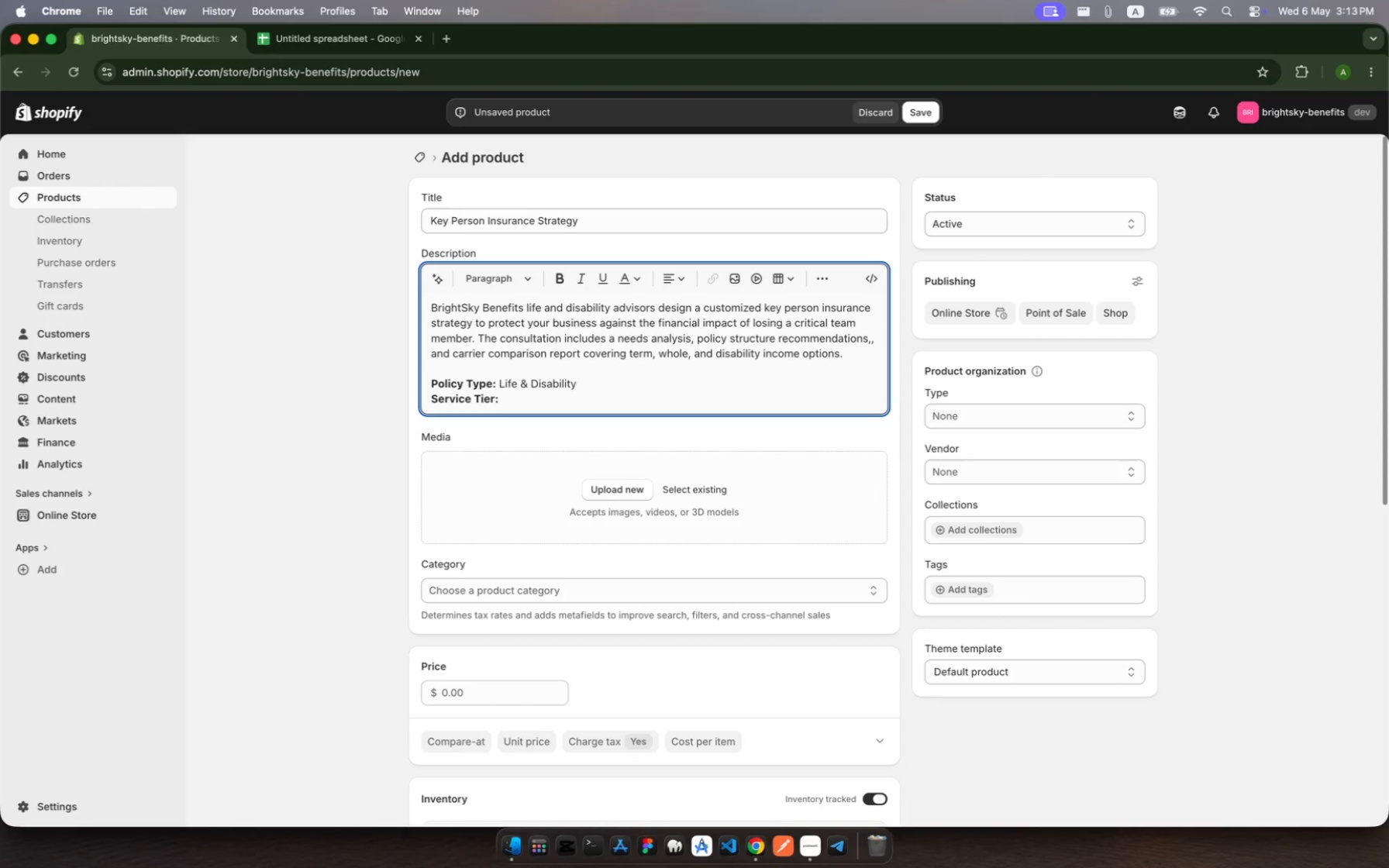 
wait(6.22)
 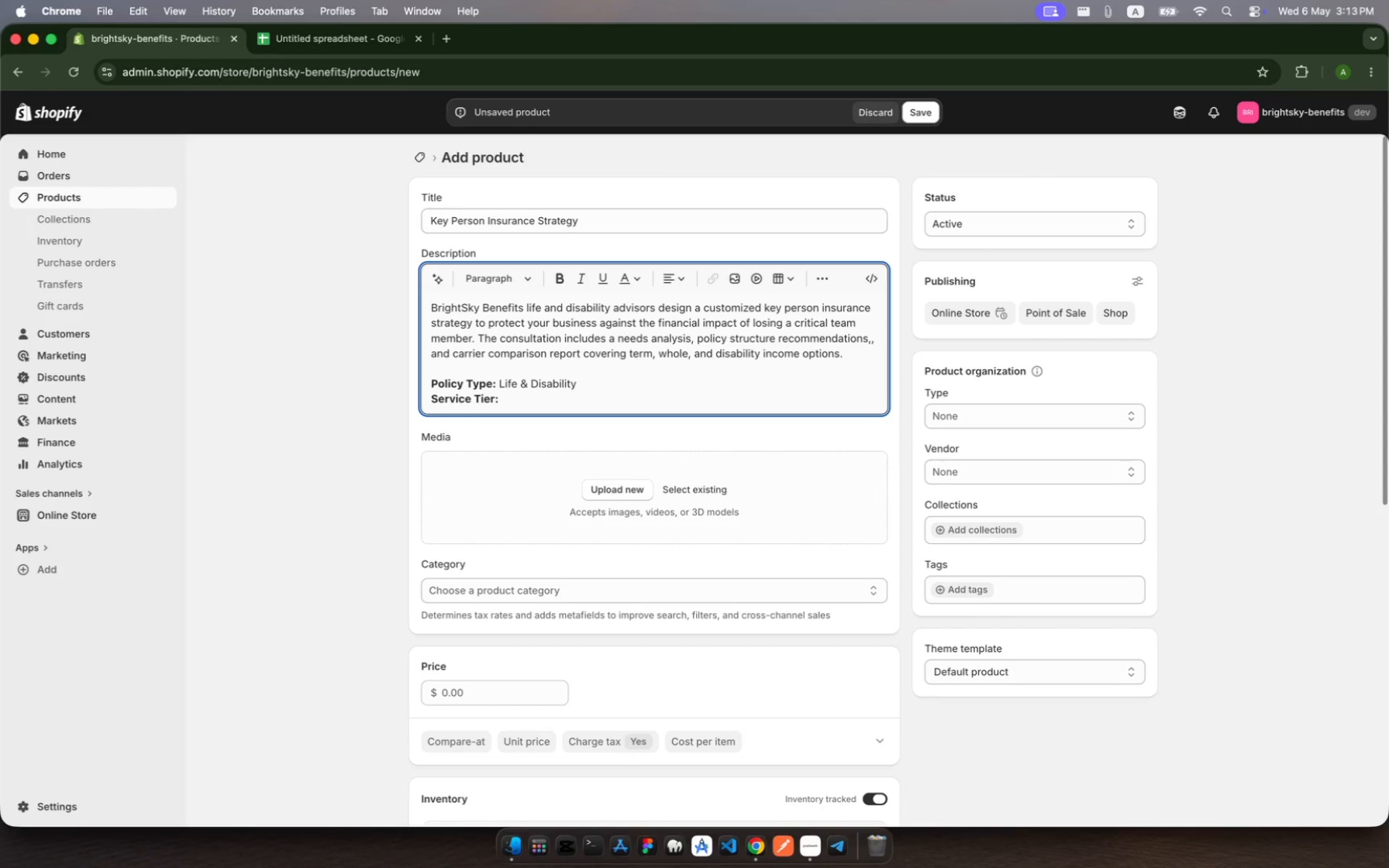 
type(Executive)
 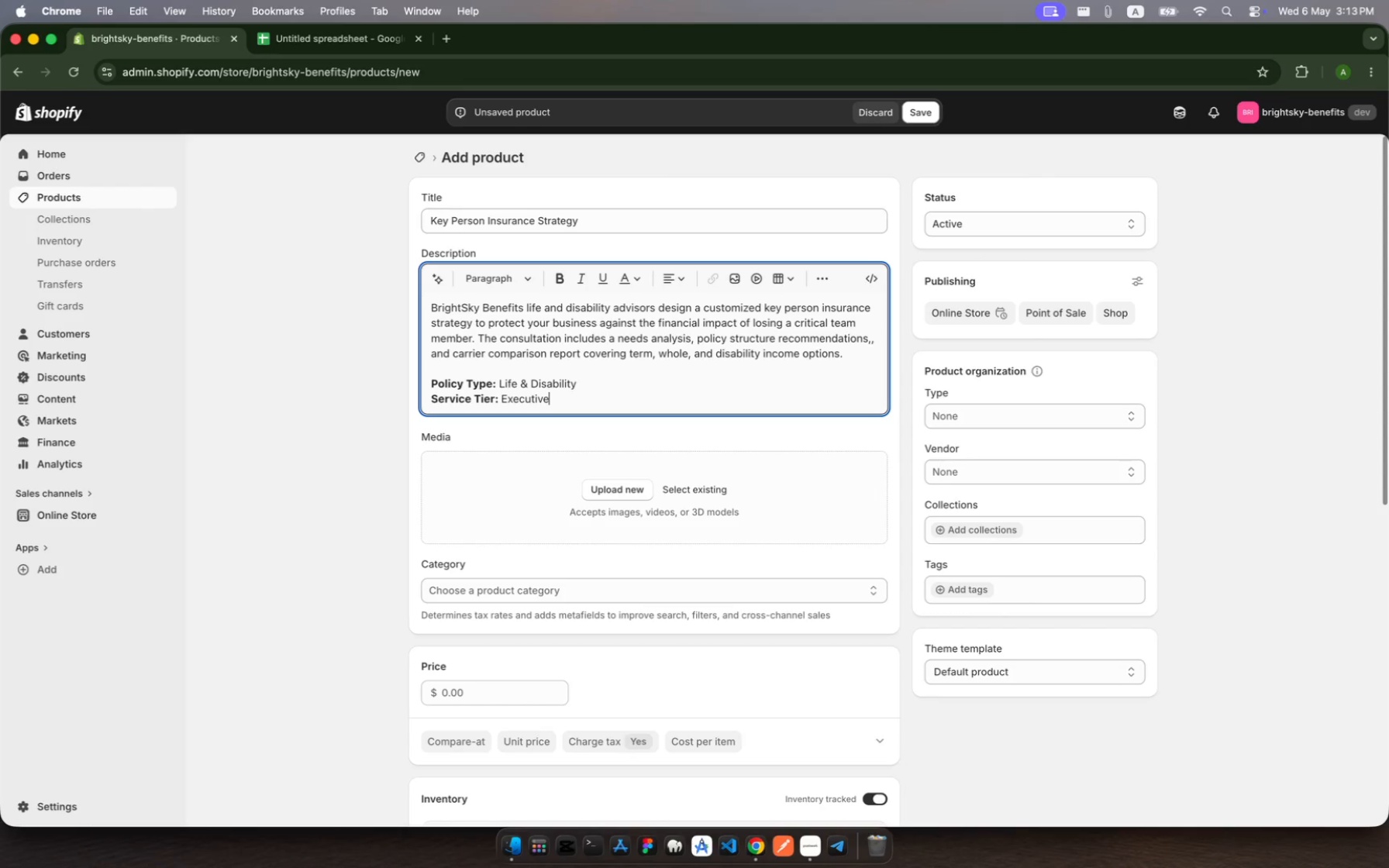 
key(Shift+Enter)
 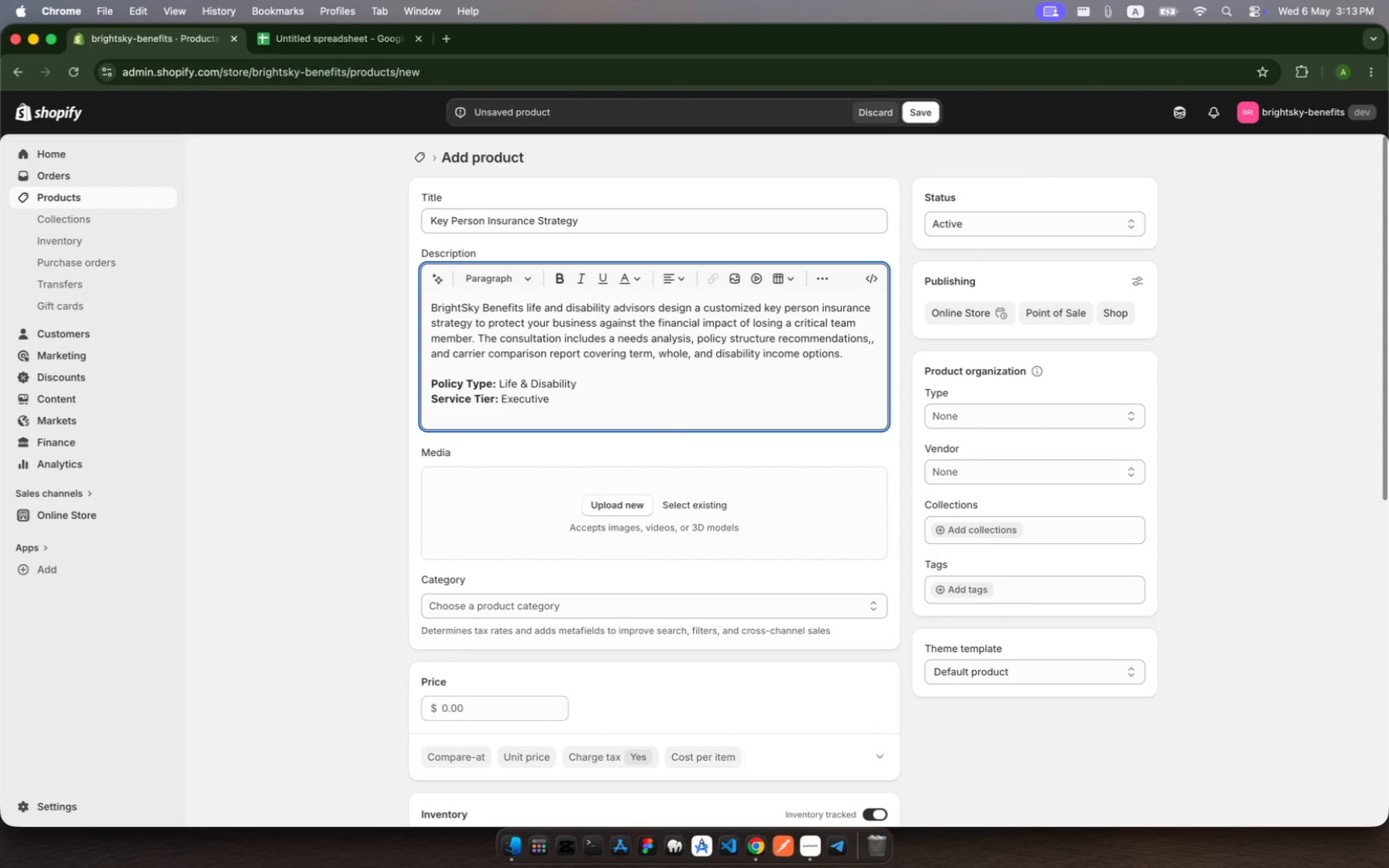 
wait(6.32)
 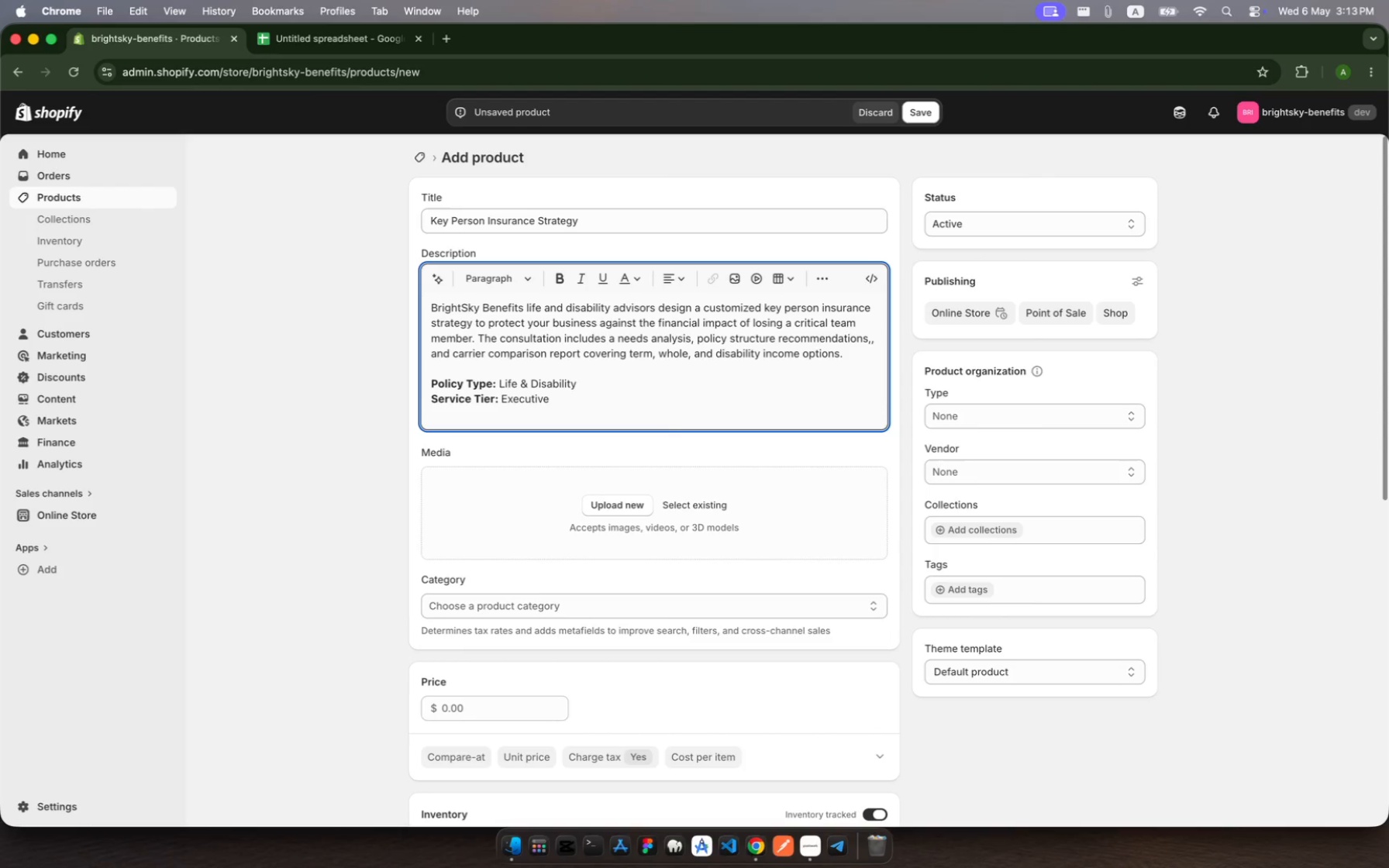 
key(Meta+MetaRight)
 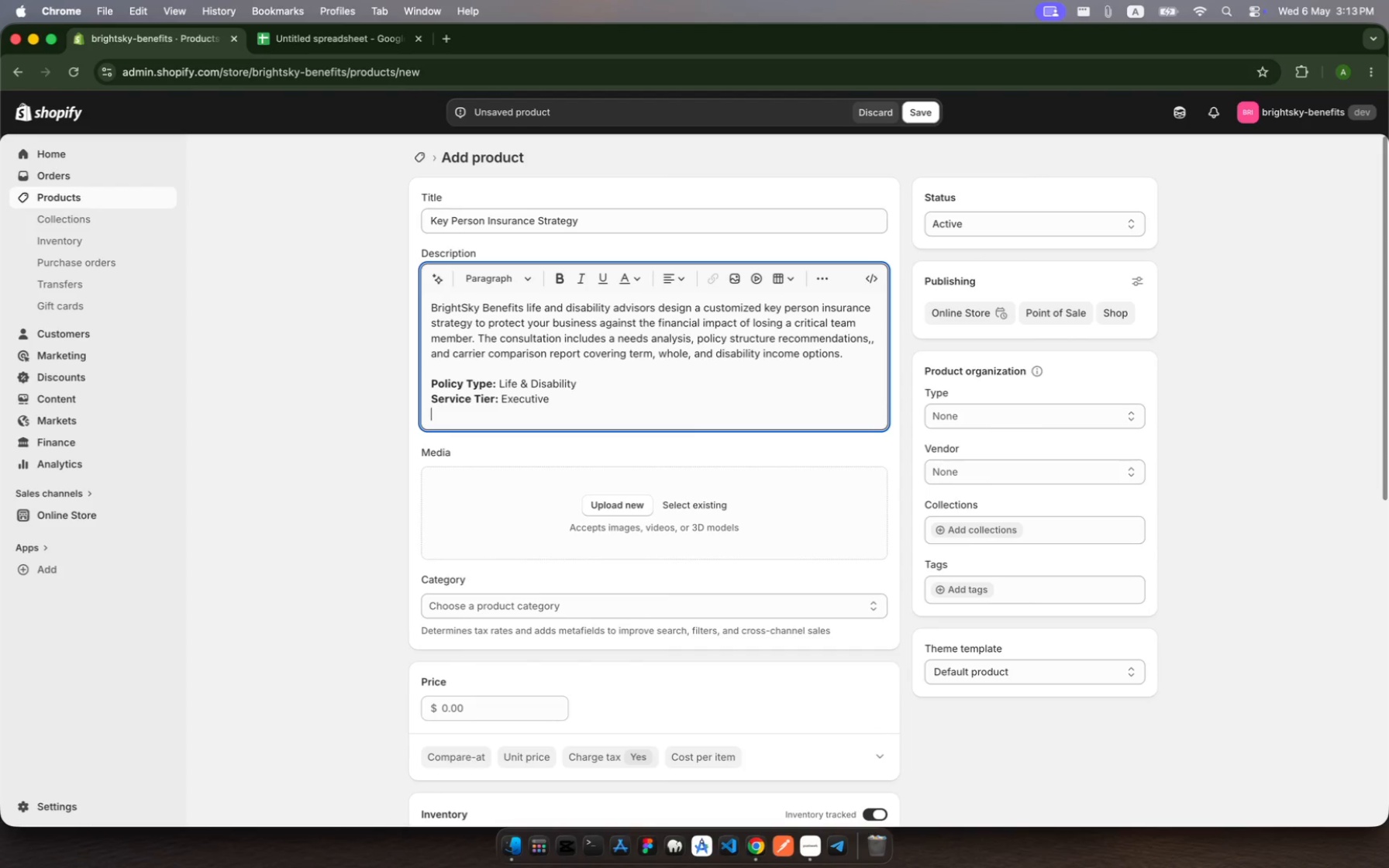 
key(Meta+B)
 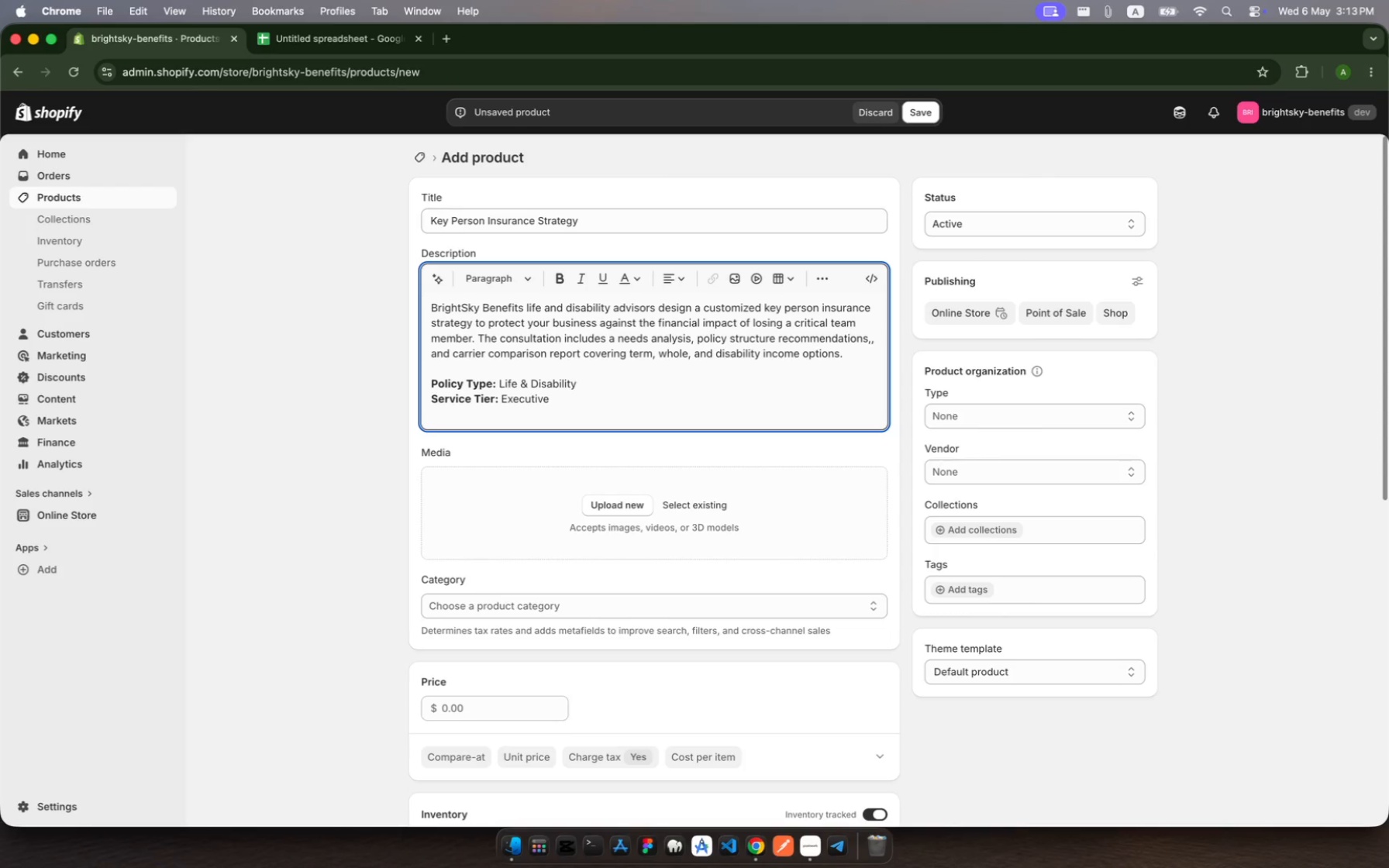 
type(Consultation Credits: 2)
key(Backspace)
 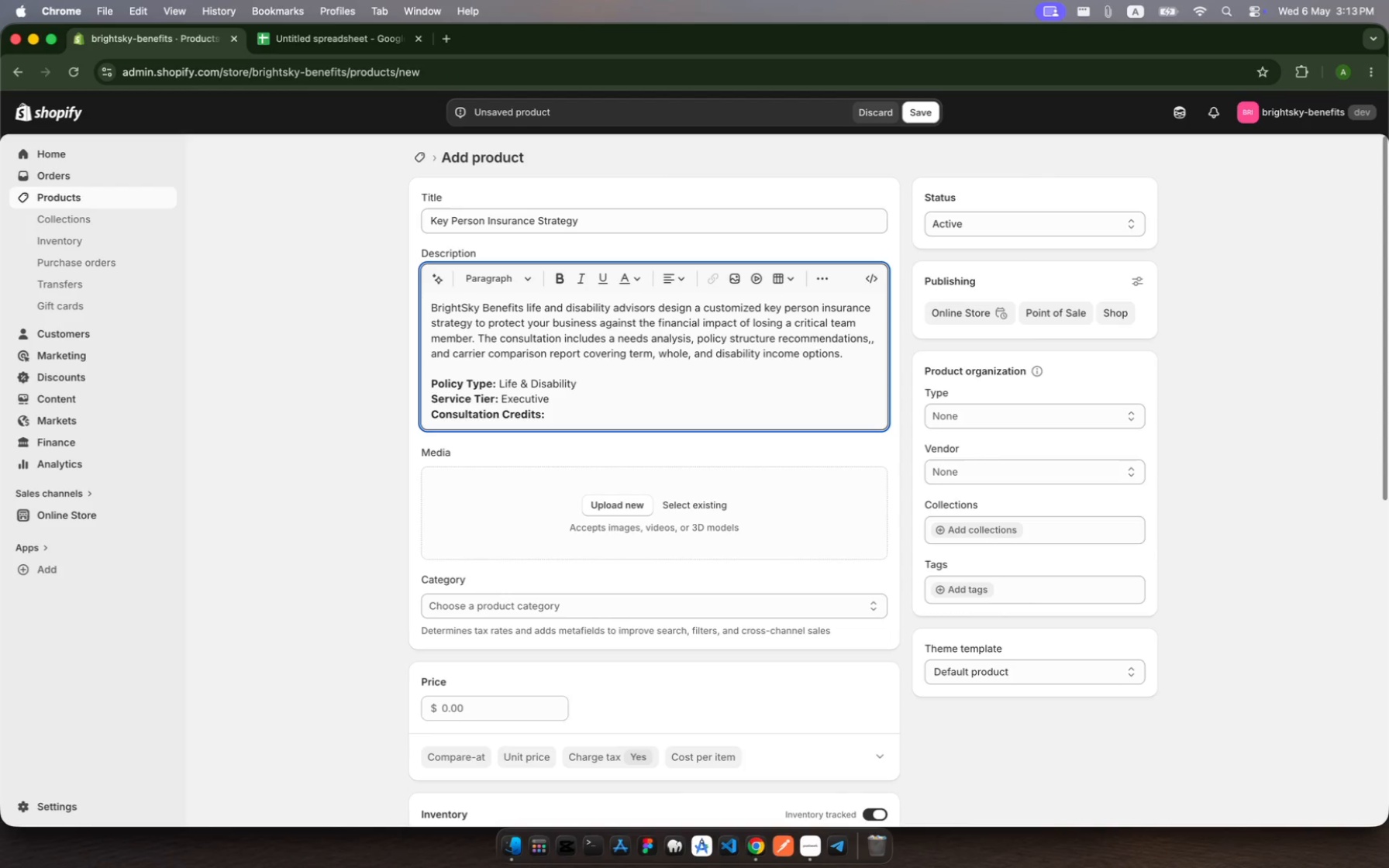 
key(Meta+MetaRight)
 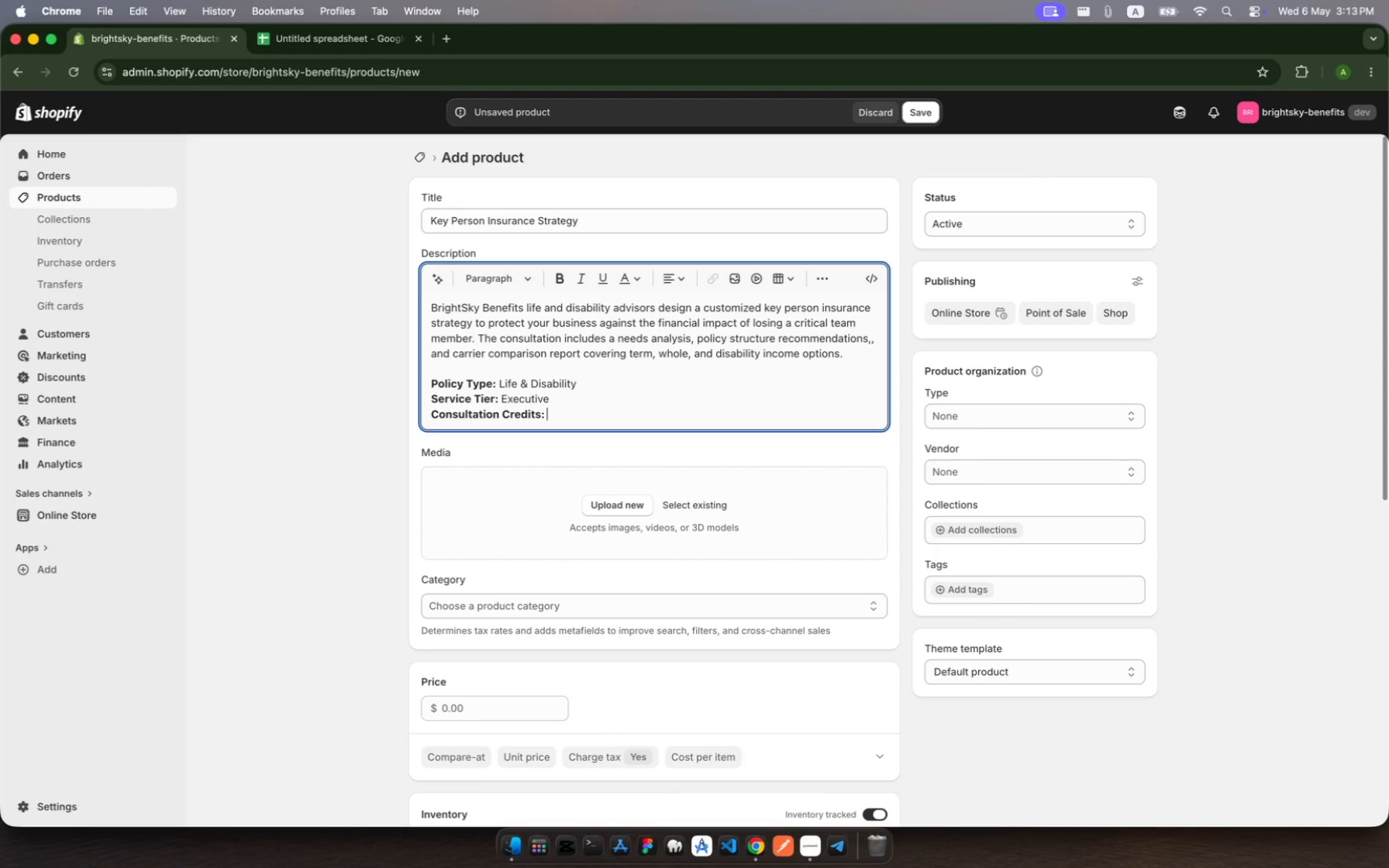 
key(Meta+B)
 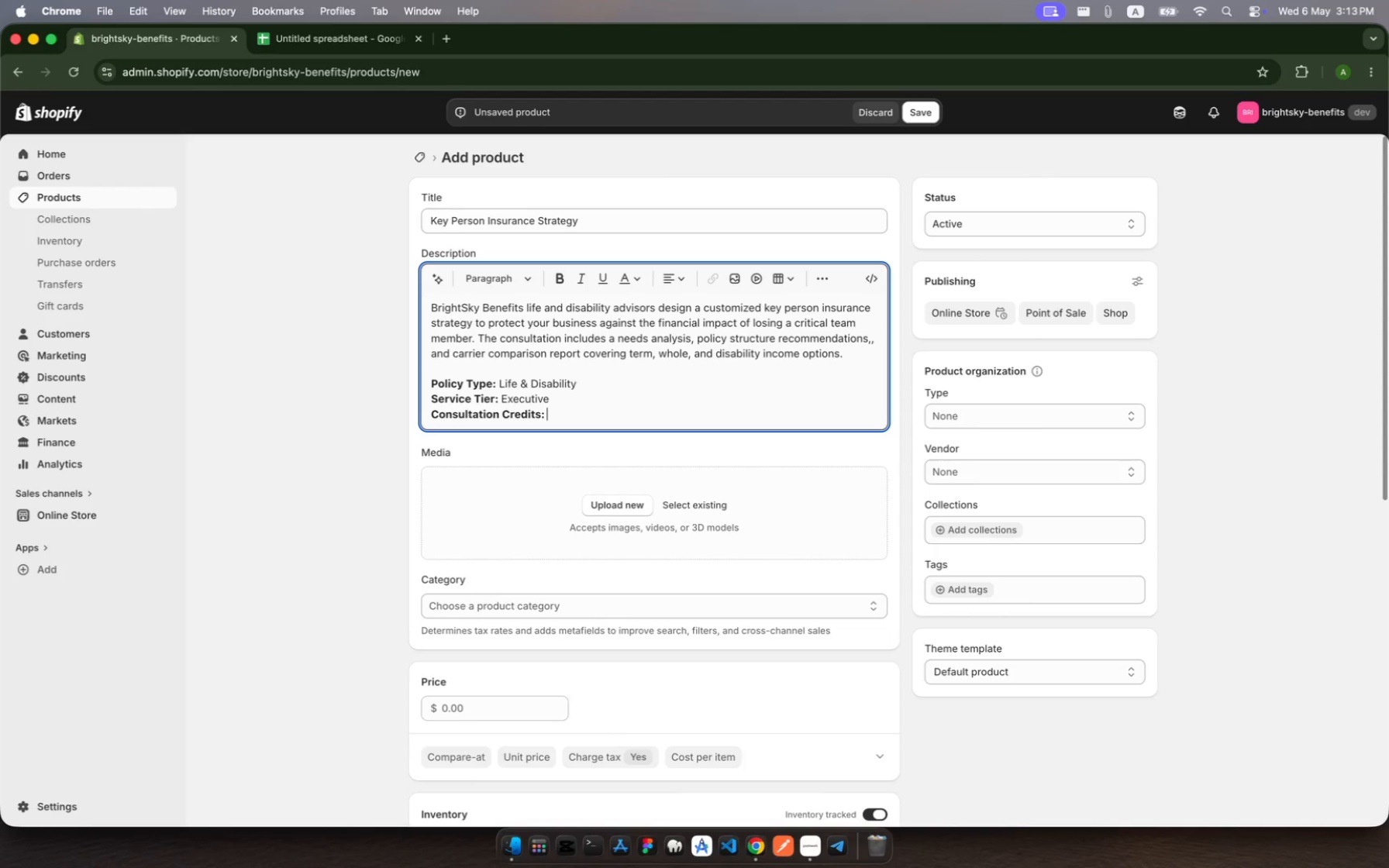 
key(3)
 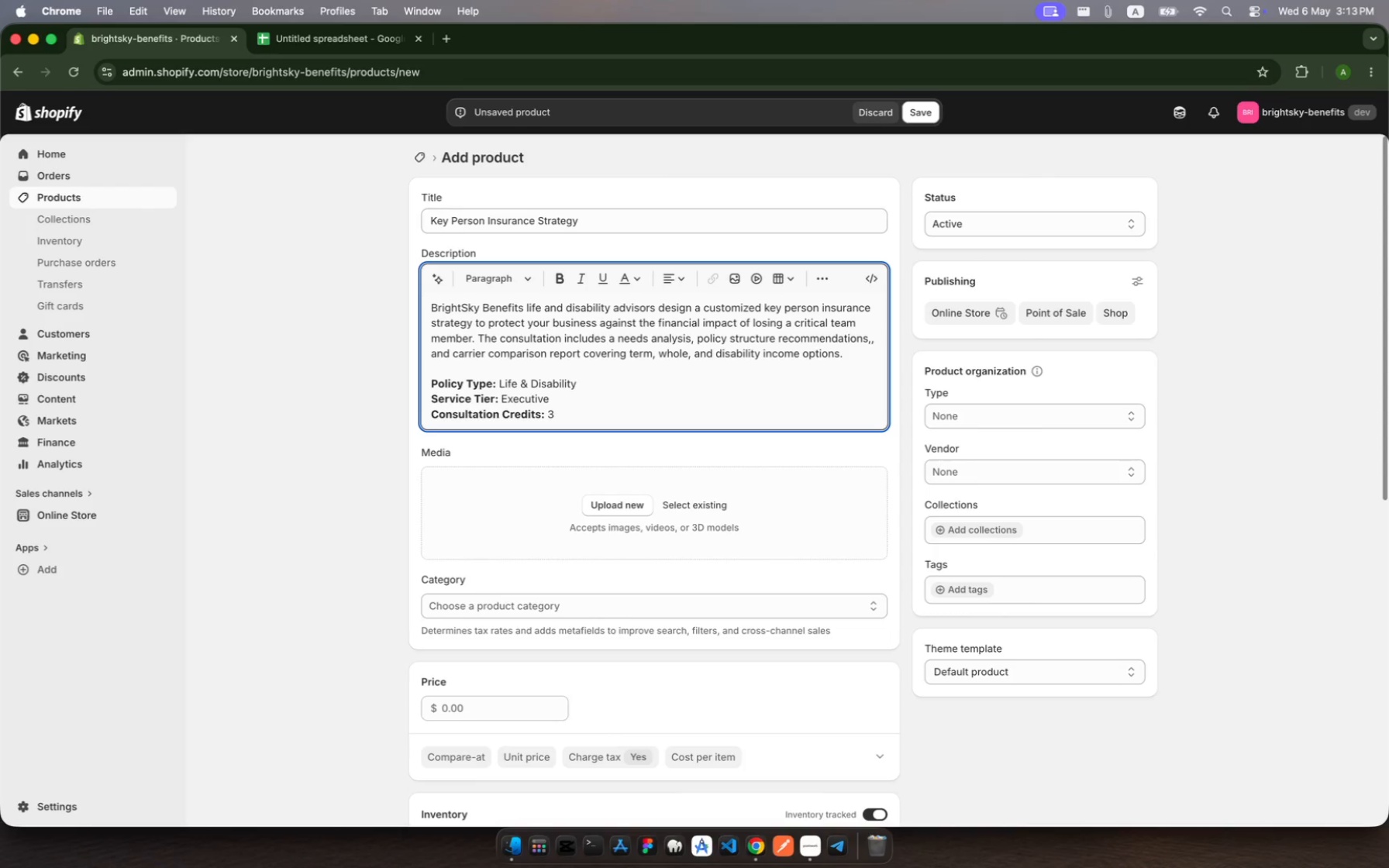 
key(Backspace)
 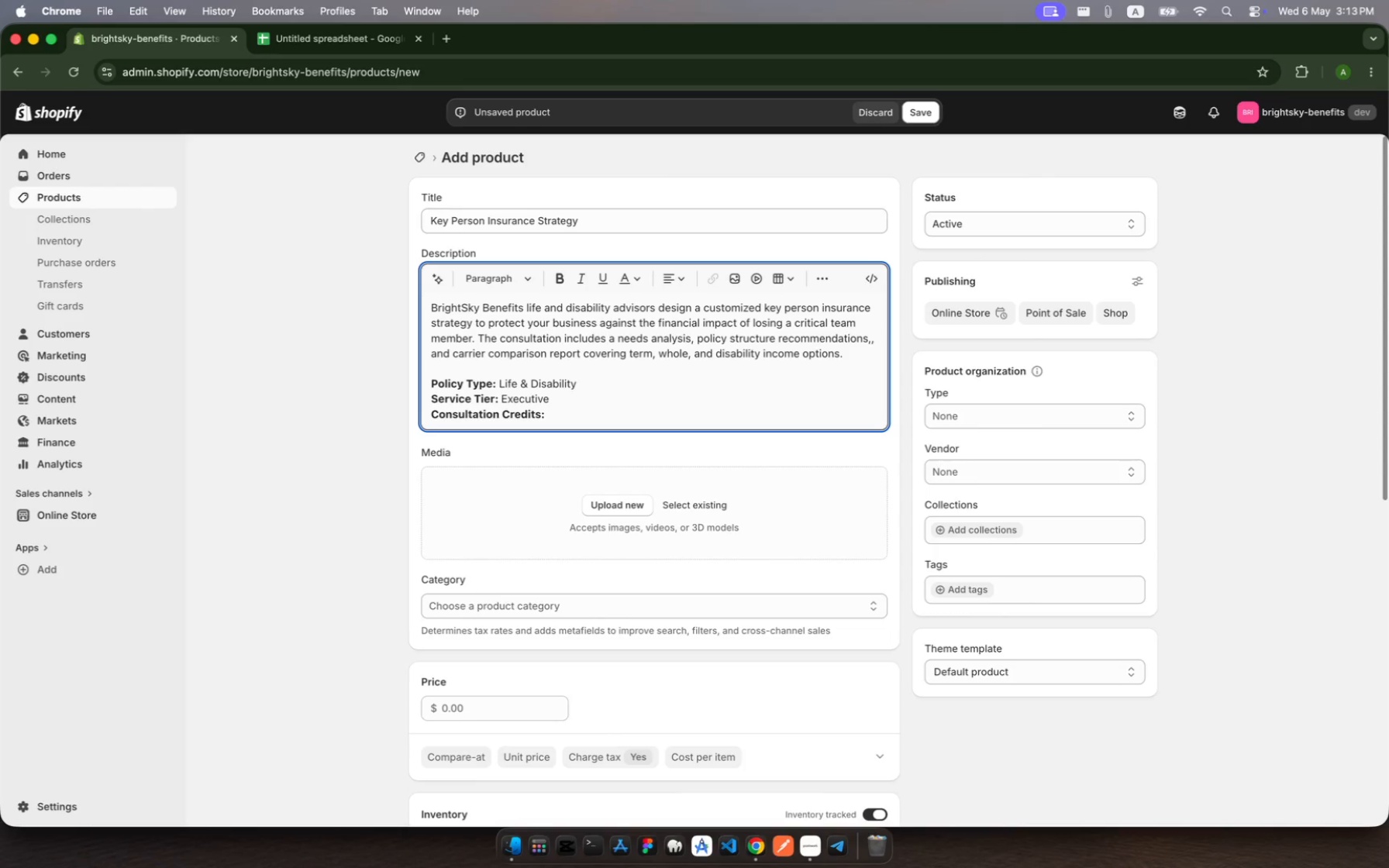 
key(2)
 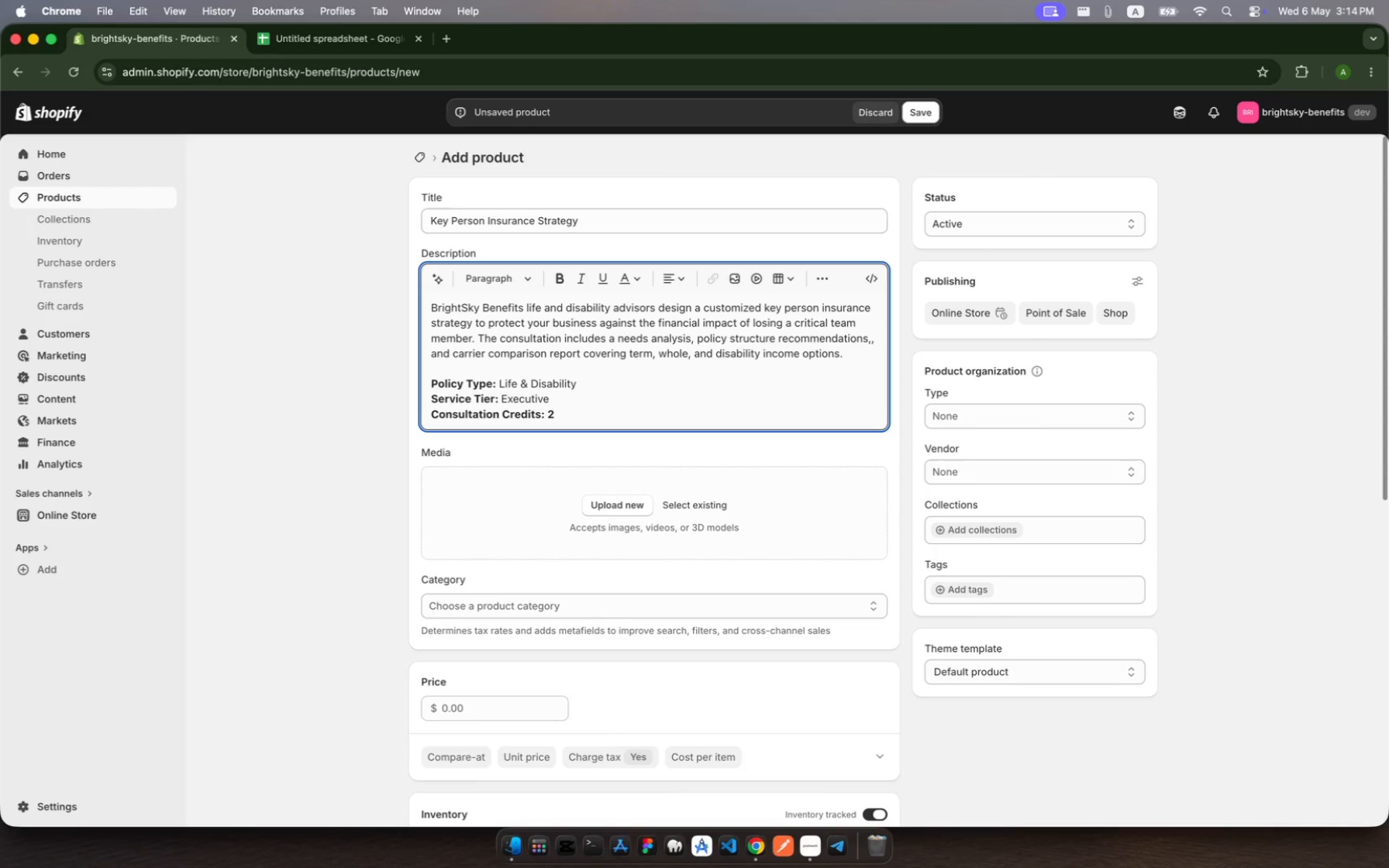 
key(Backspace)
 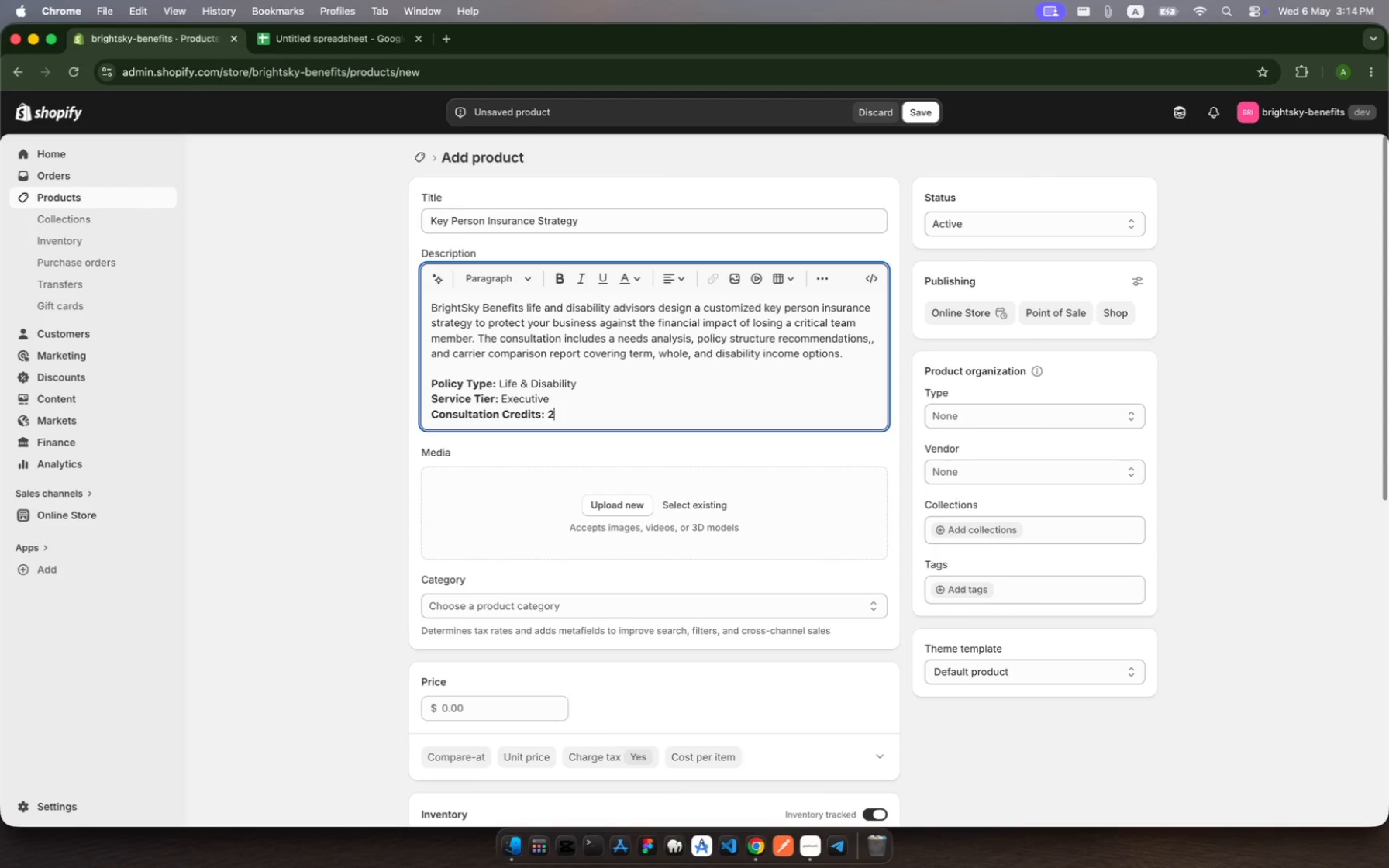 
key(2)
 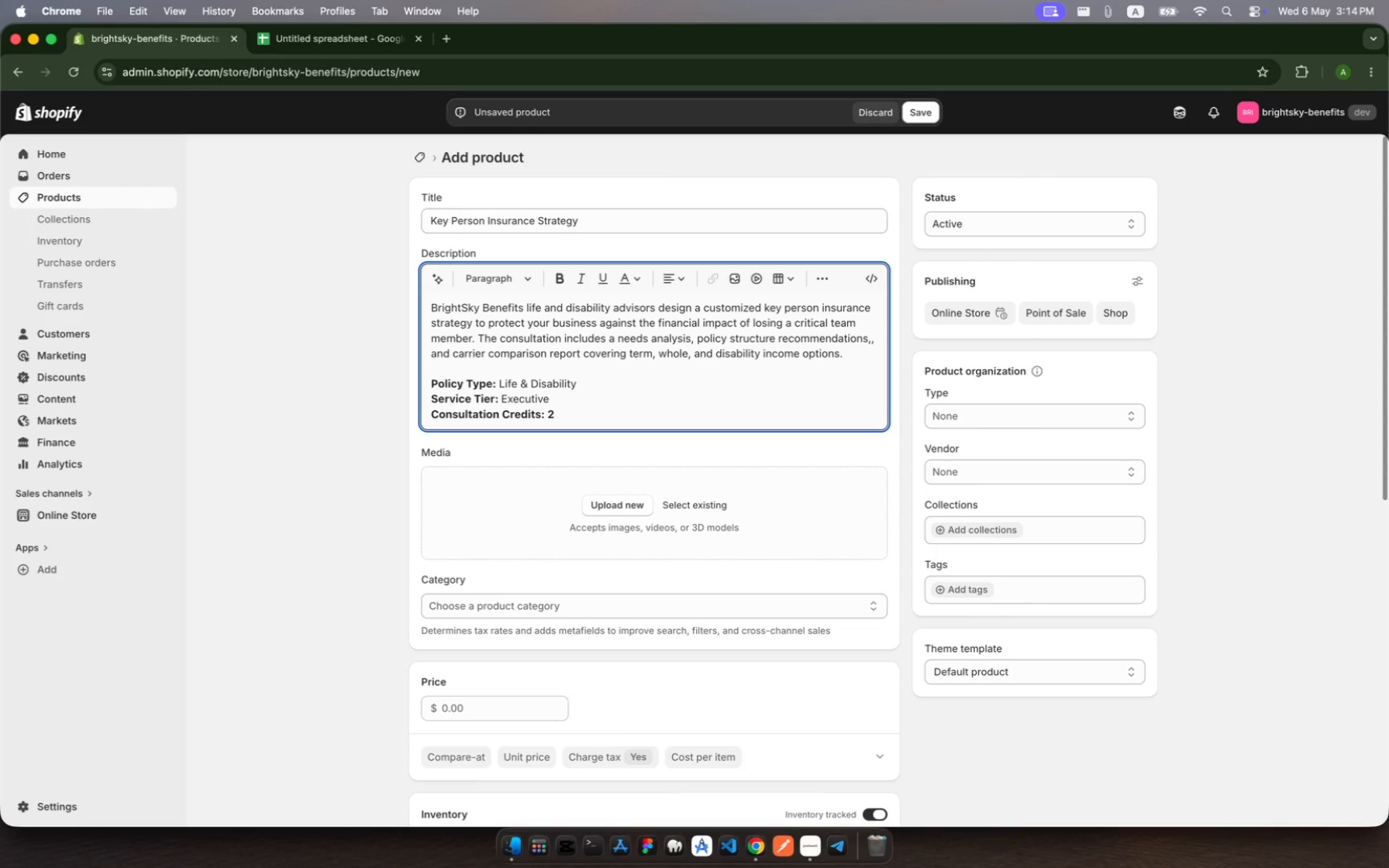 
key(Backspace)
 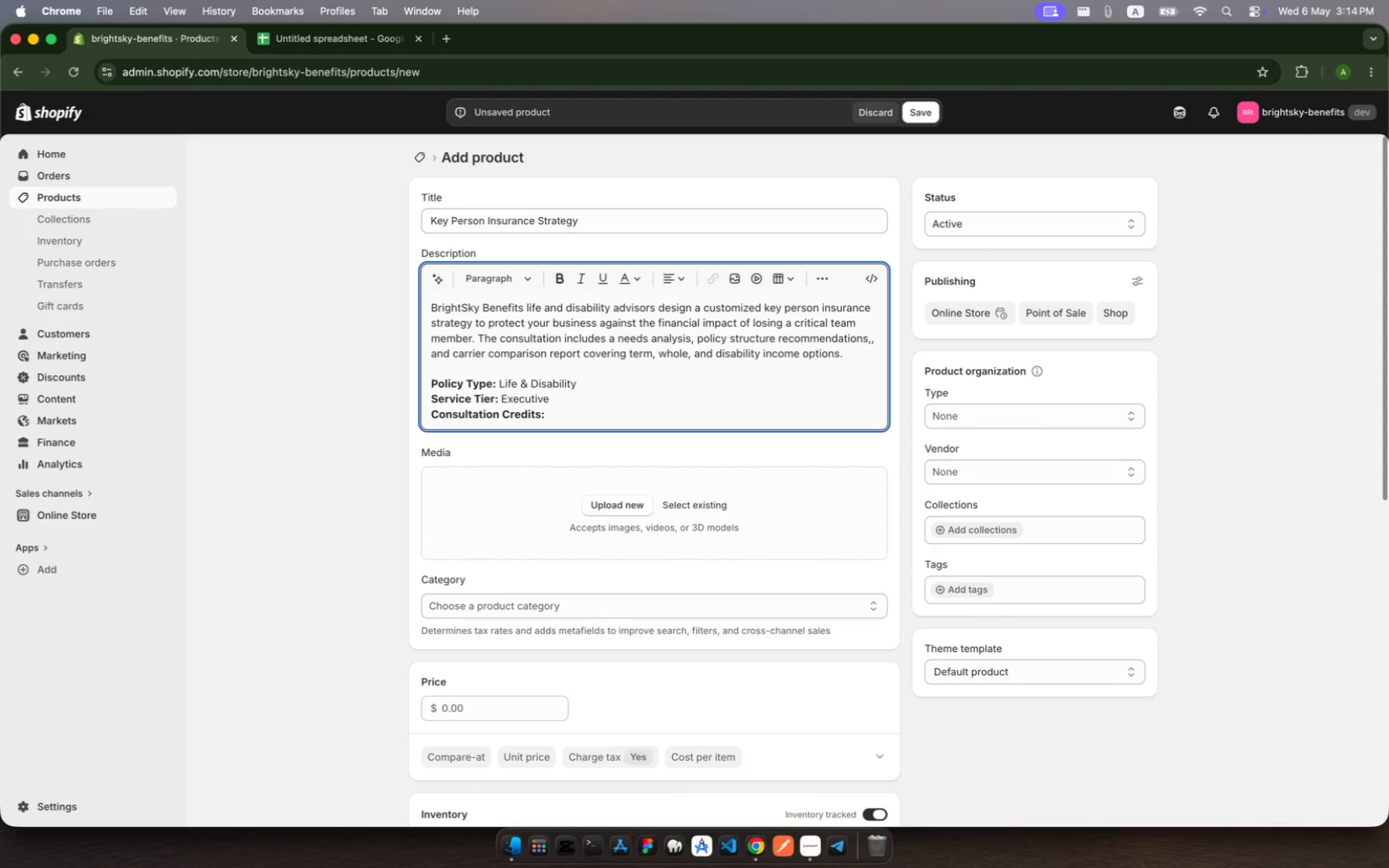 
key(Meta+MetaRight)
 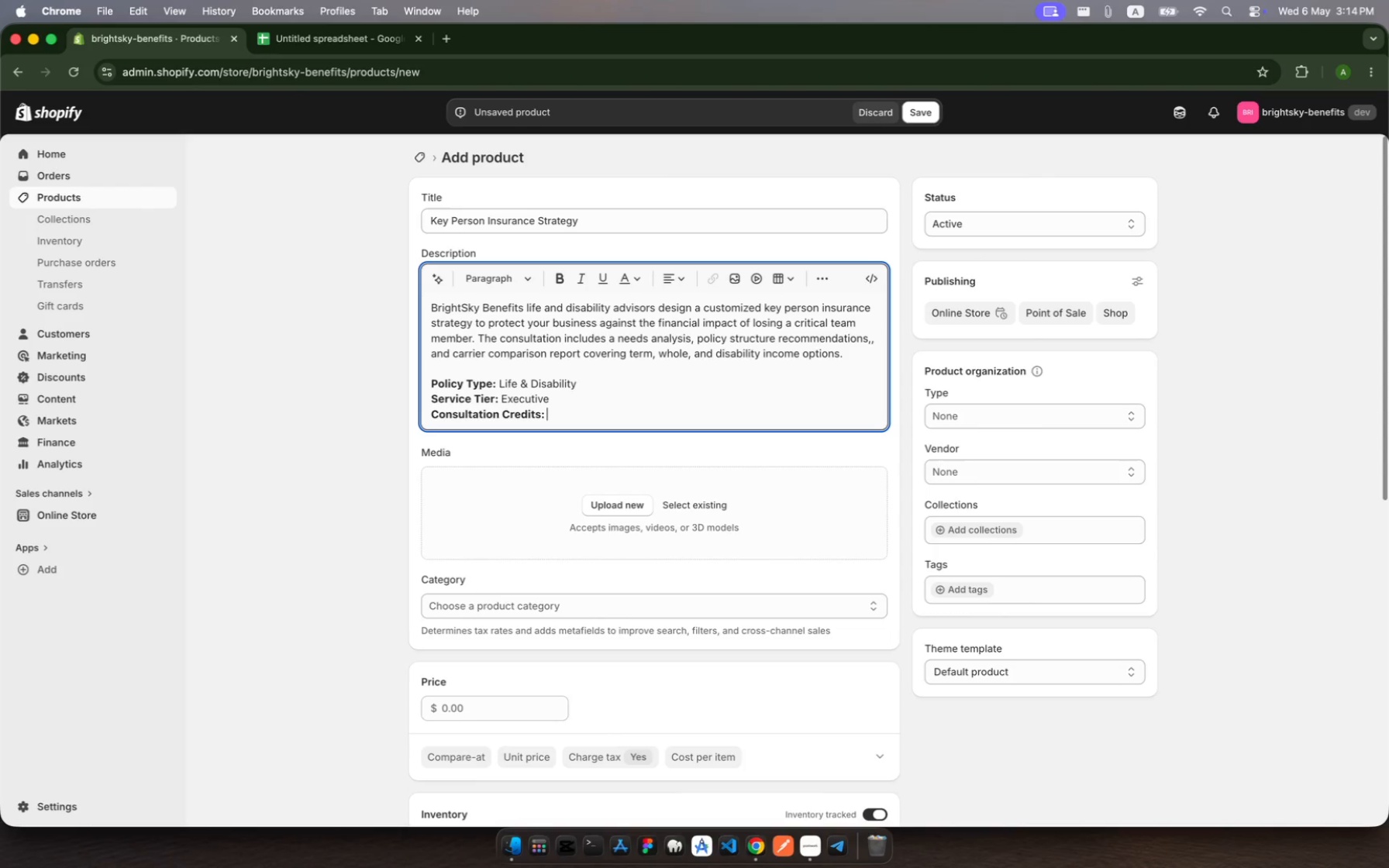 
key(Meta+B)
 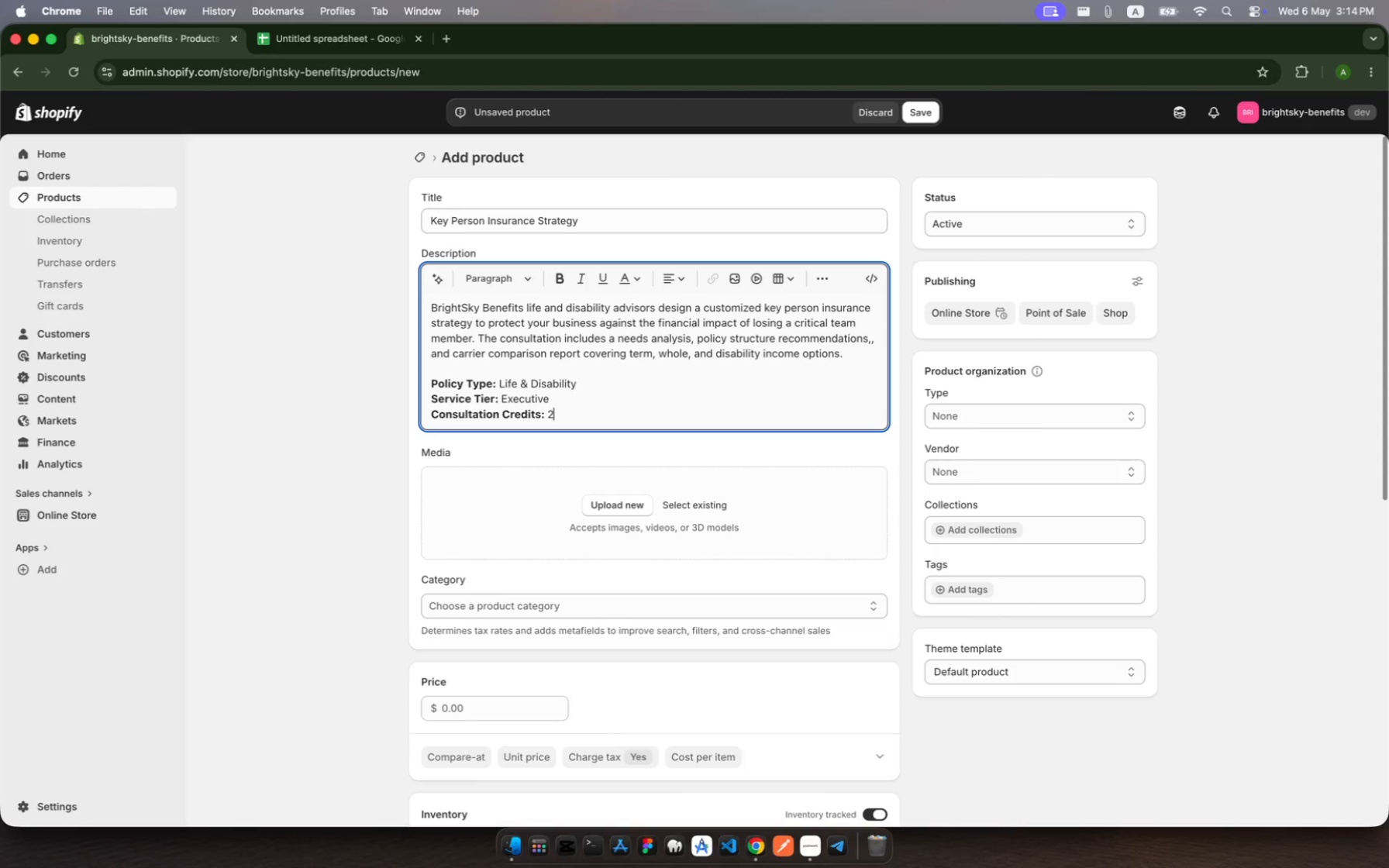 
key(2)
 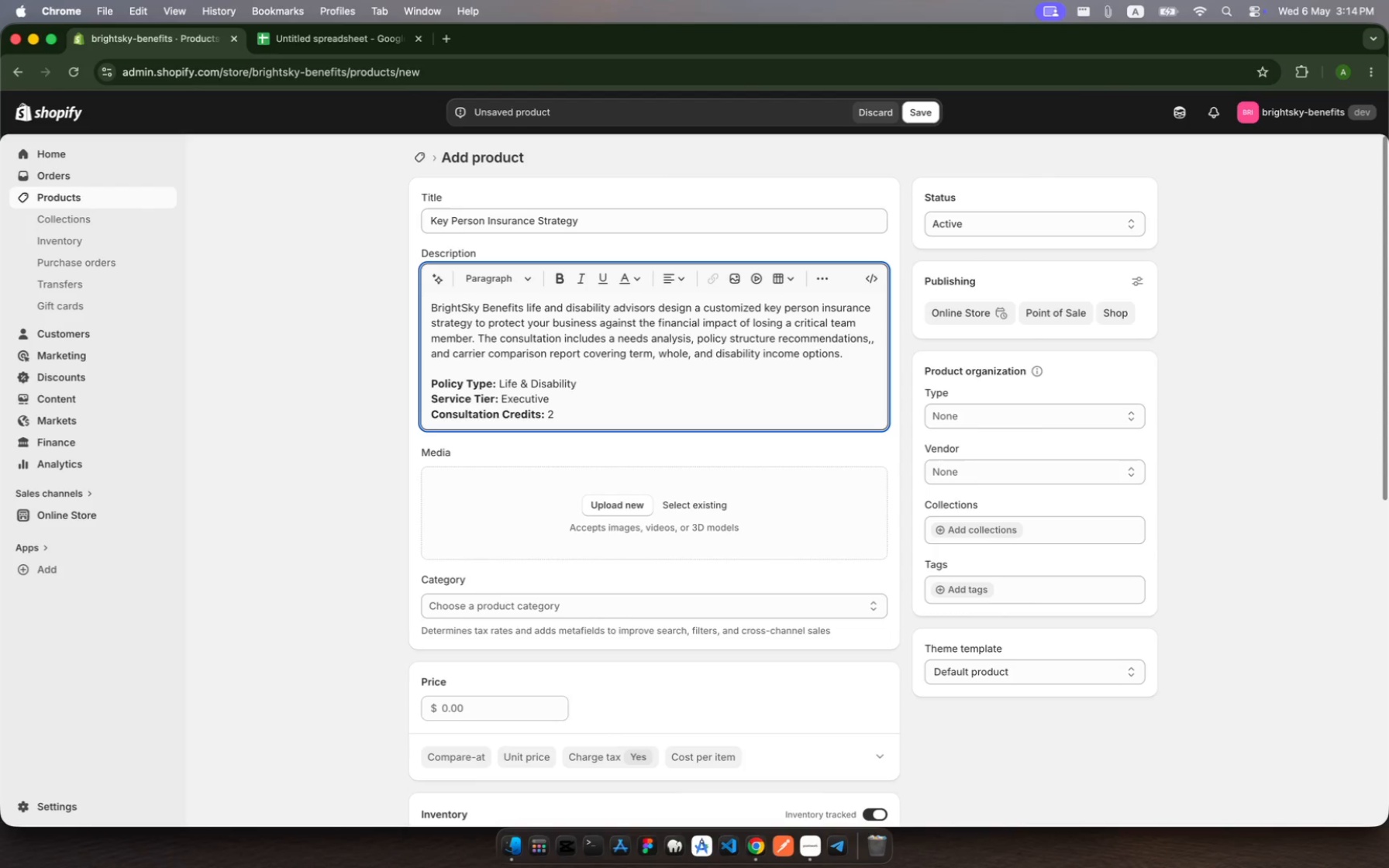 
key(Meta+MetaRight)
 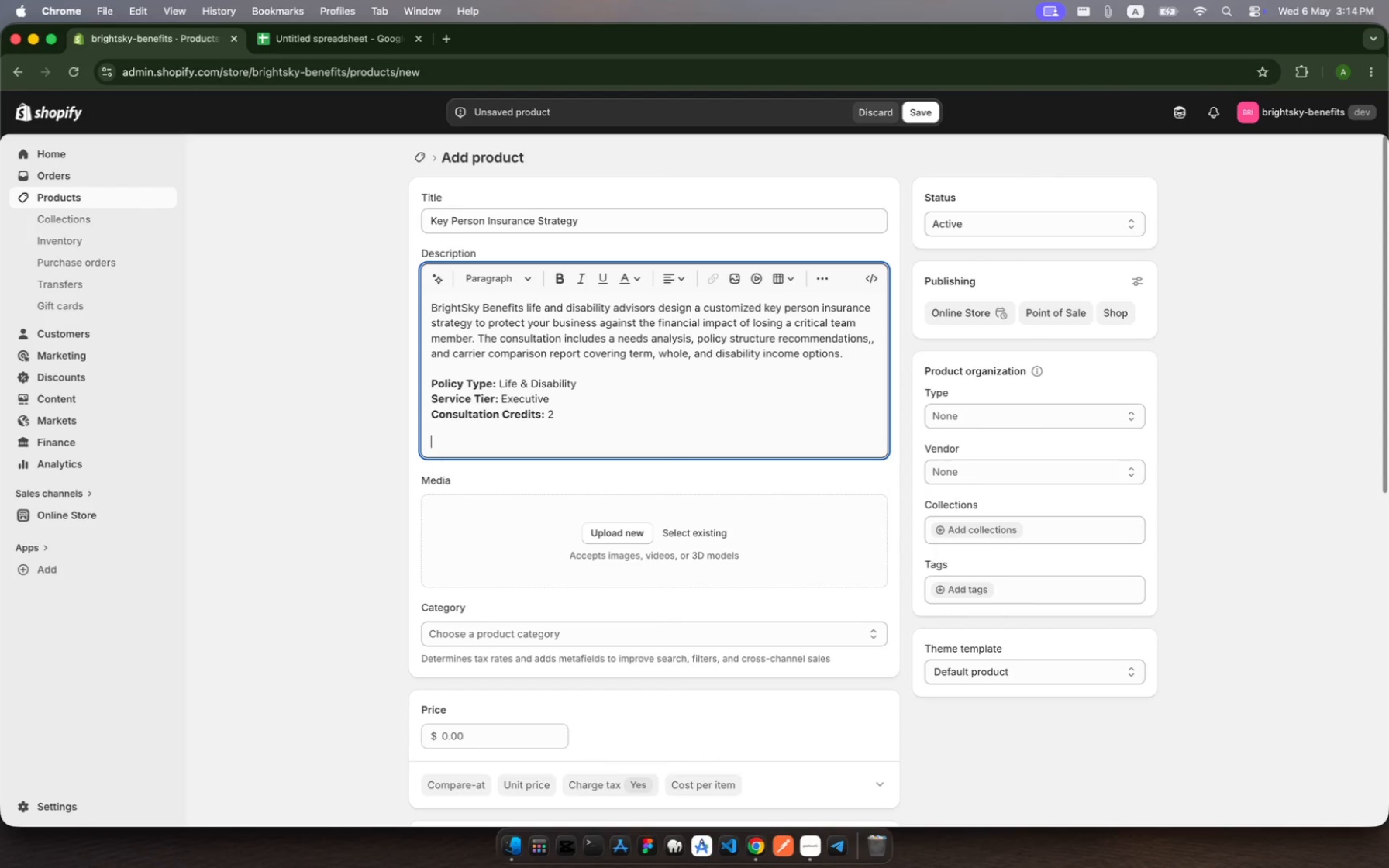 
key(Meta+Enter)
 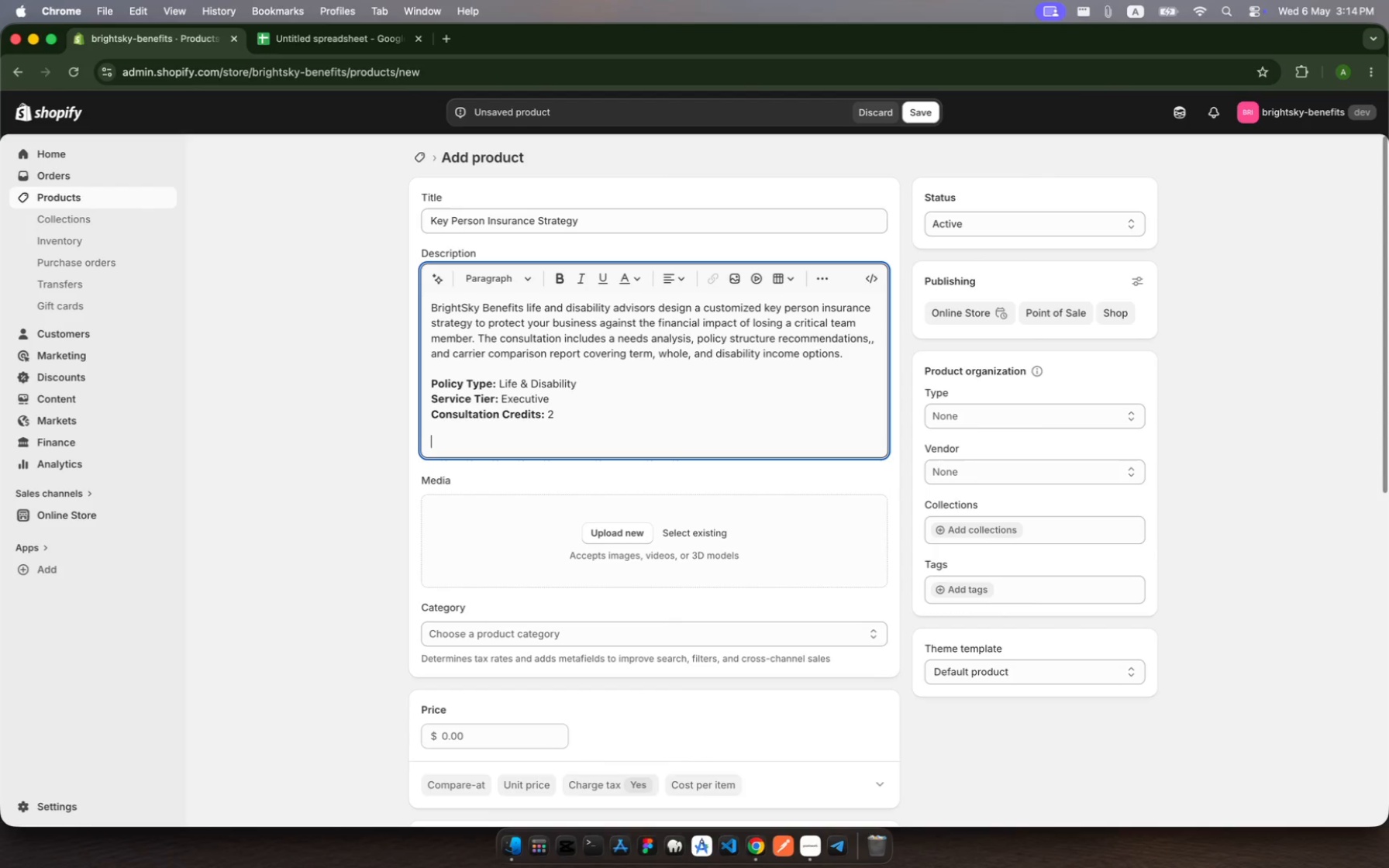 
key(Backspace)
 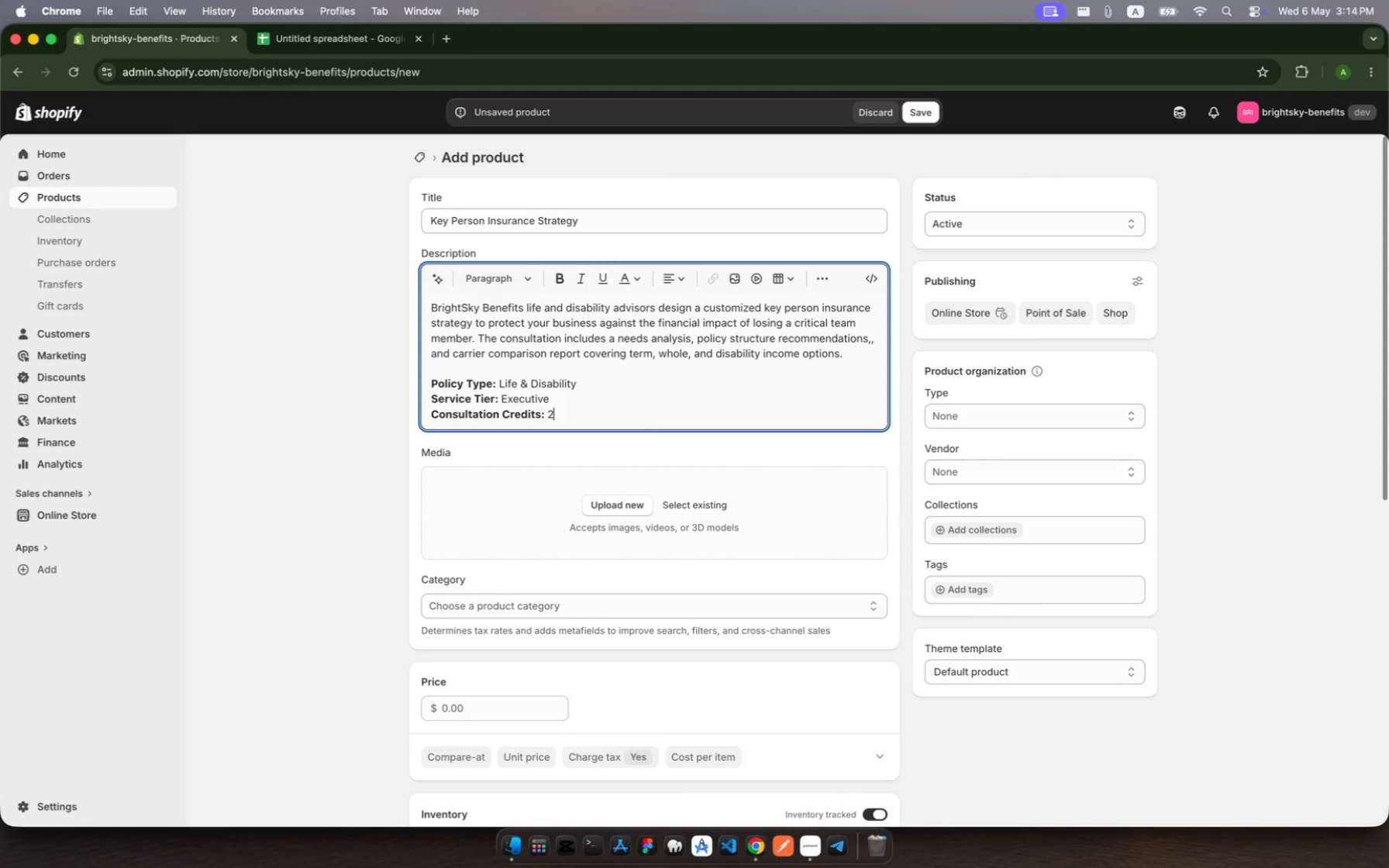 
key(Shift+Enter)
 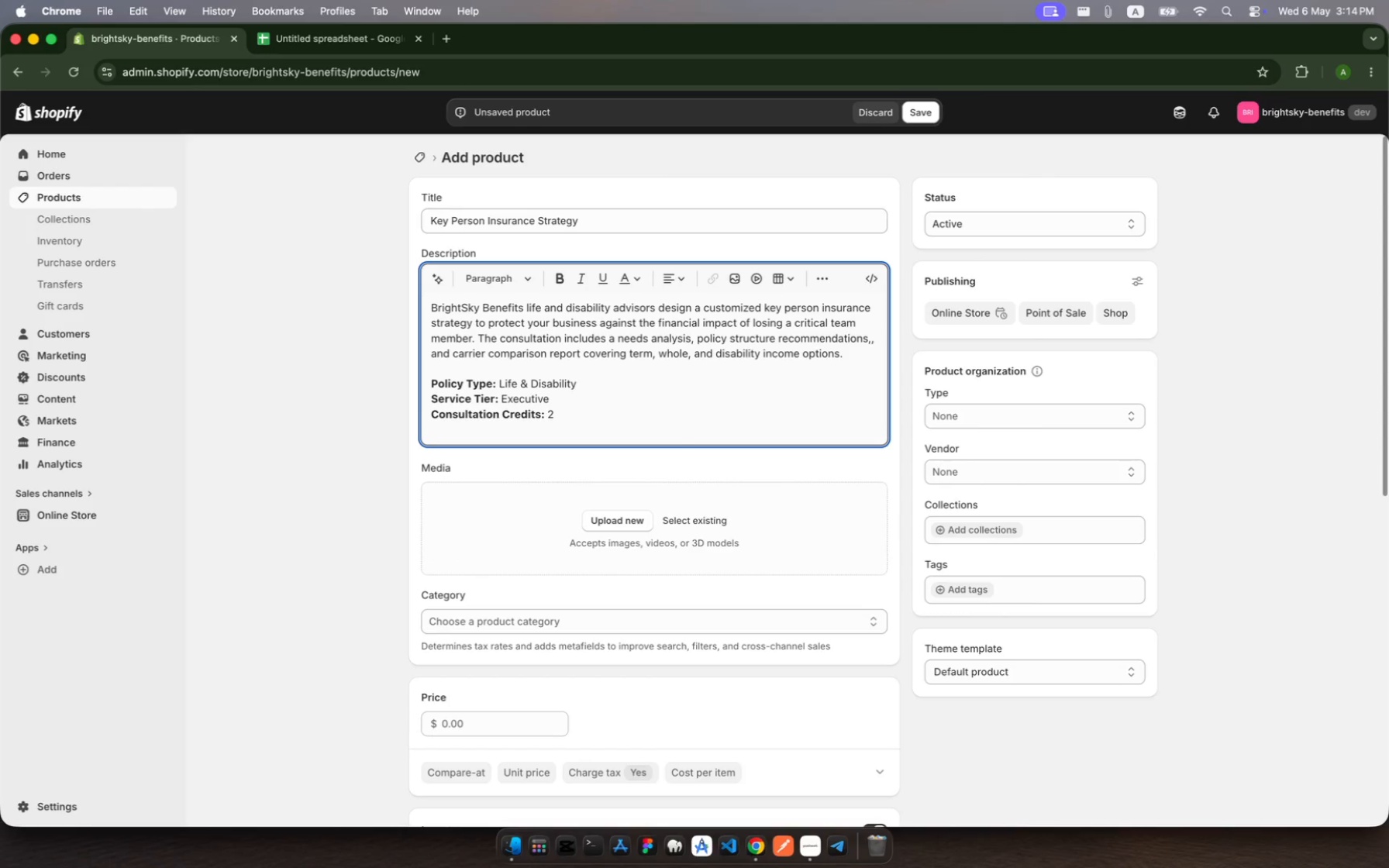 
wait(5.13)
 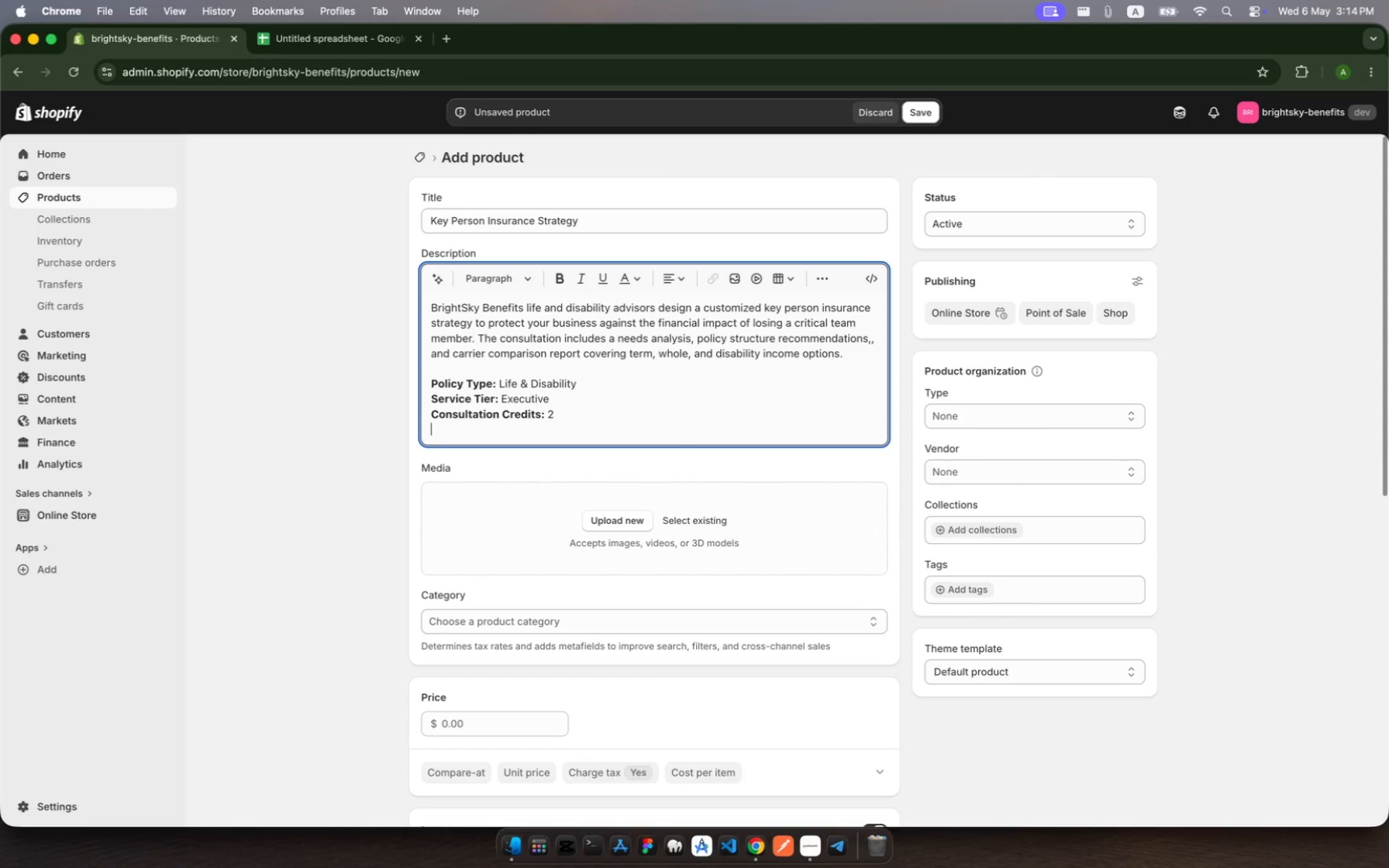 
type(Service )
key(Backspace)
key(Backspace)
key(Backspace)
key(Backspace)
key(Backspace)
key(Backspace)
key(Backspace)
key(Backspace)
 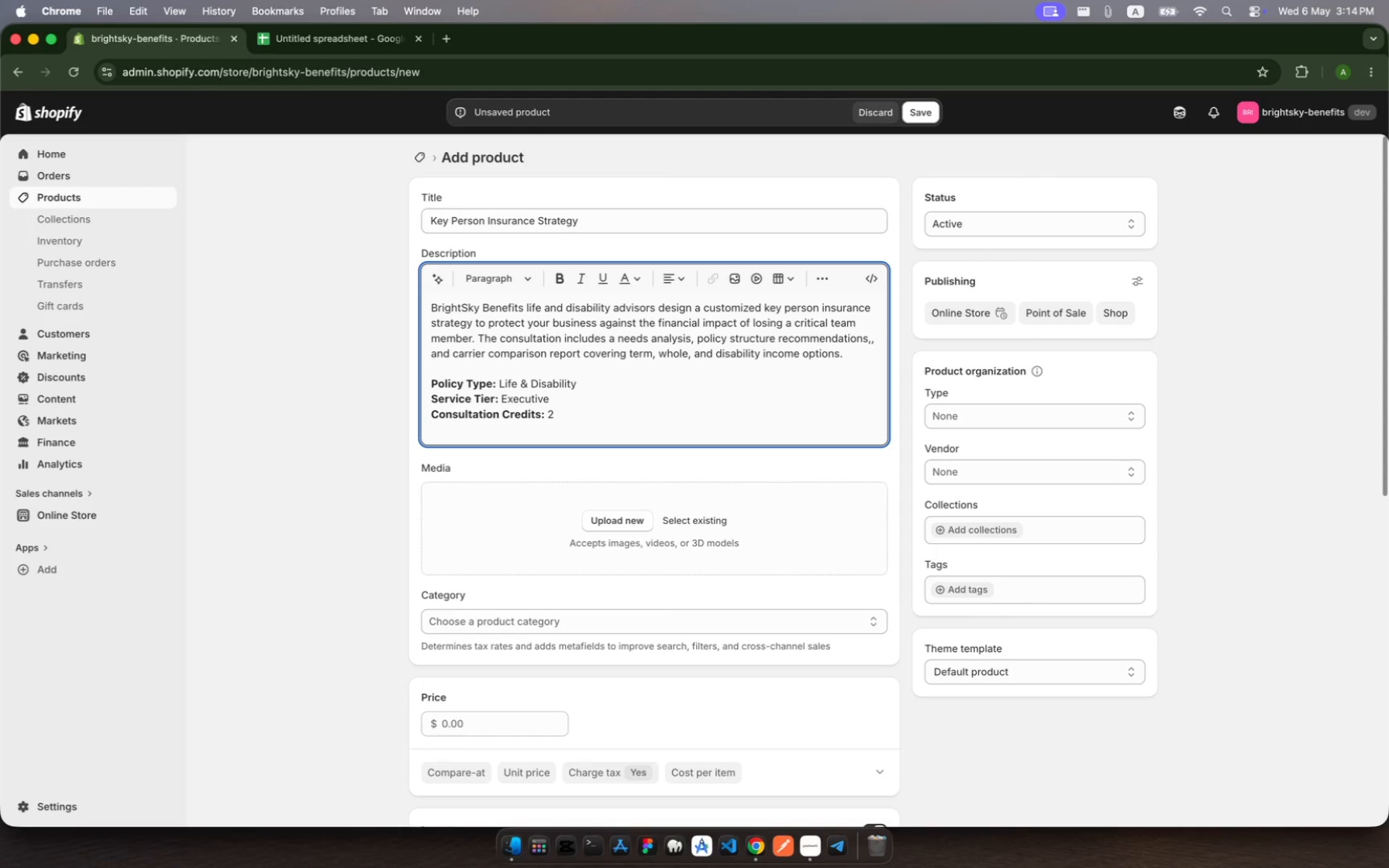 
key(Meta+MetaRight)
 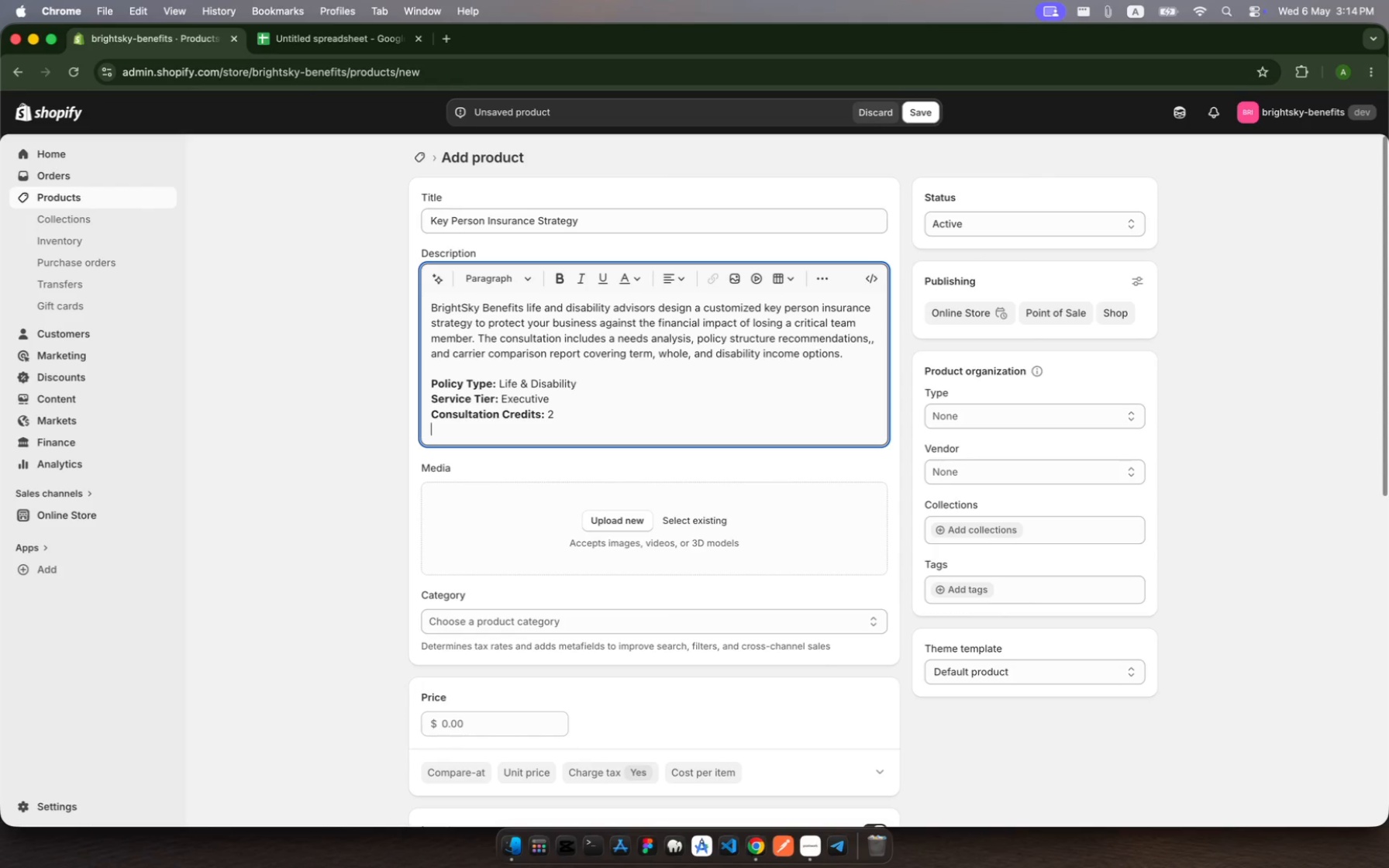 
key(Meta+B)
 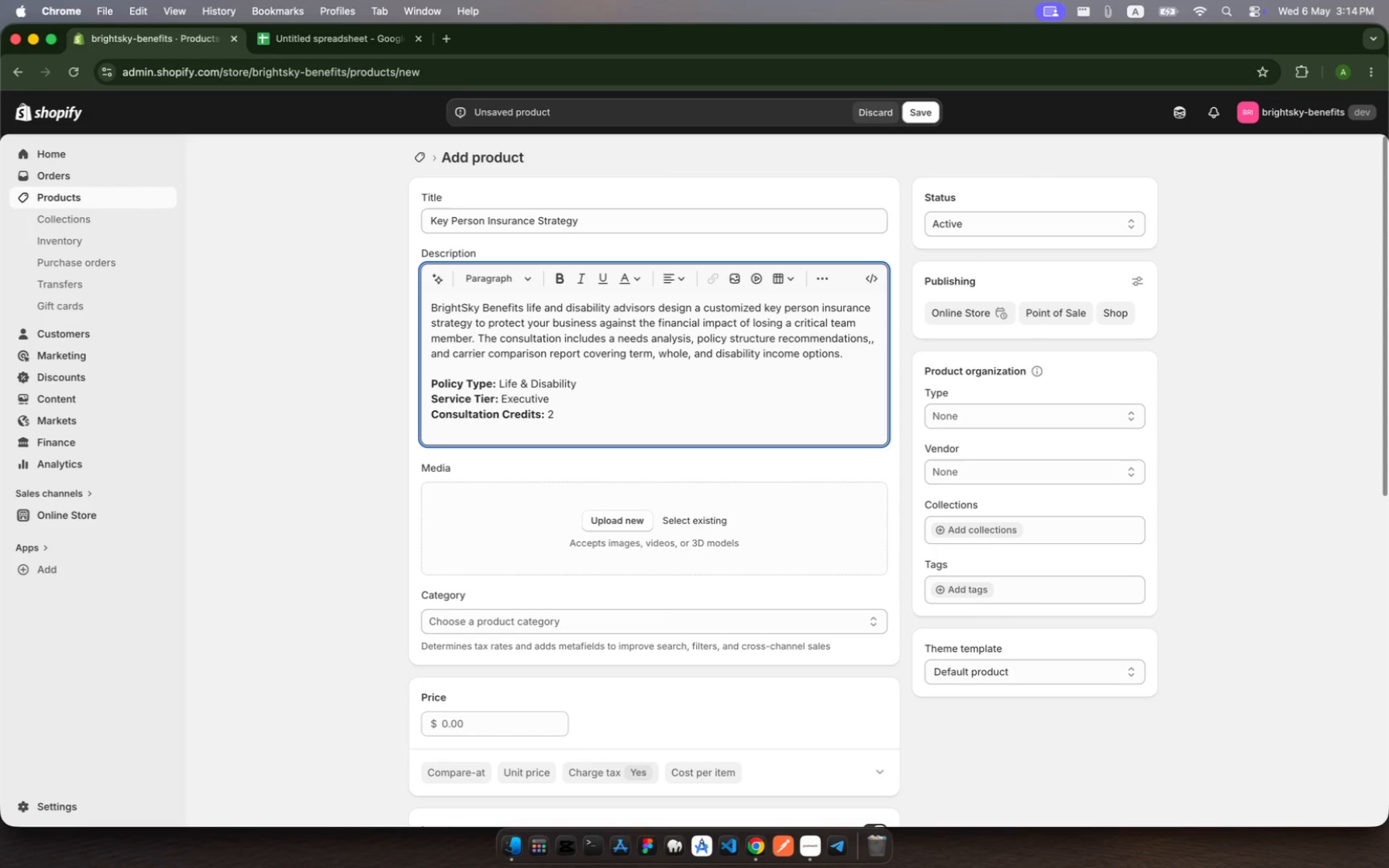 
type(Servie Agreement:)
 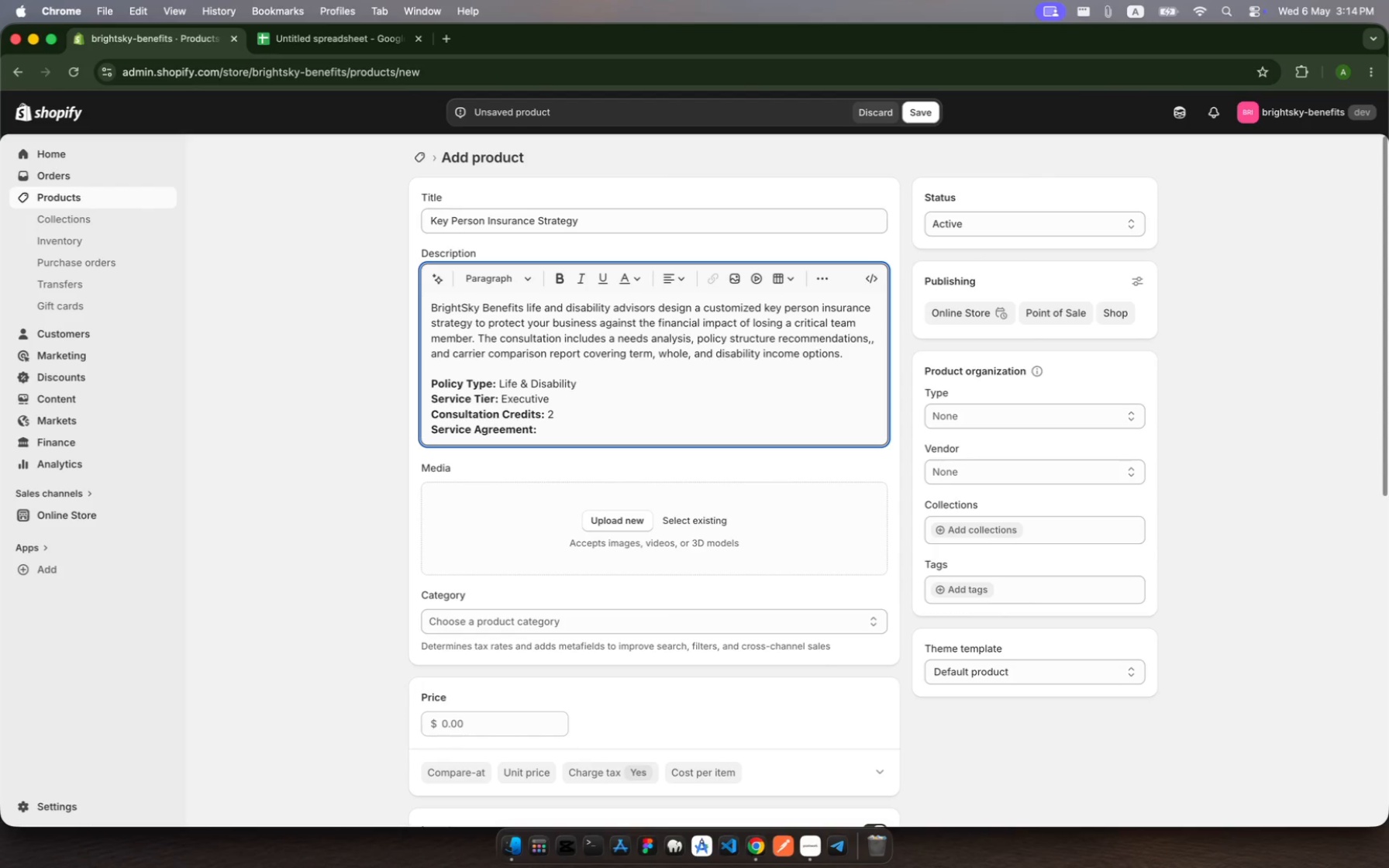 
hold_key(key=C, duration=0.35)
 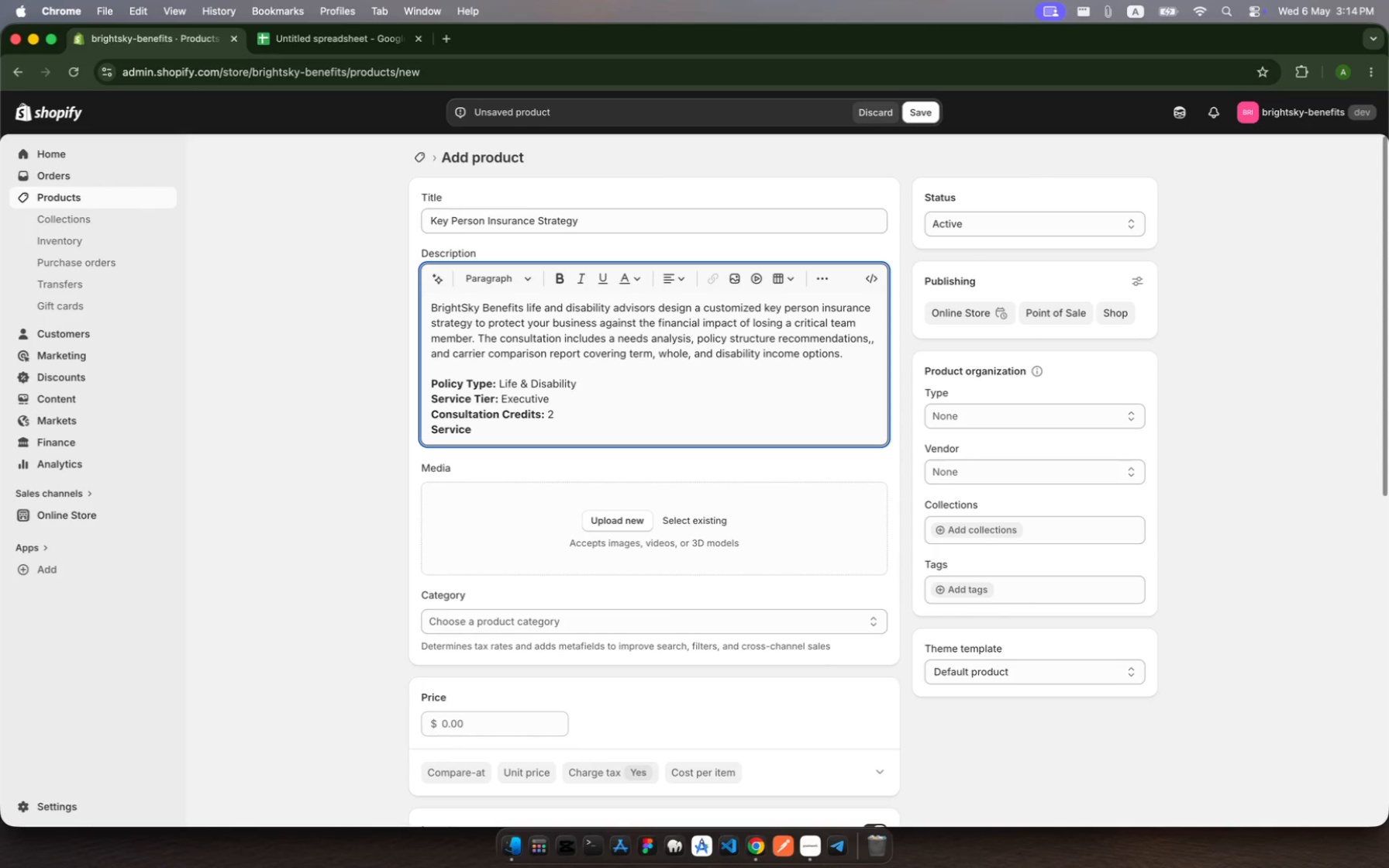 
wait(5.01)
 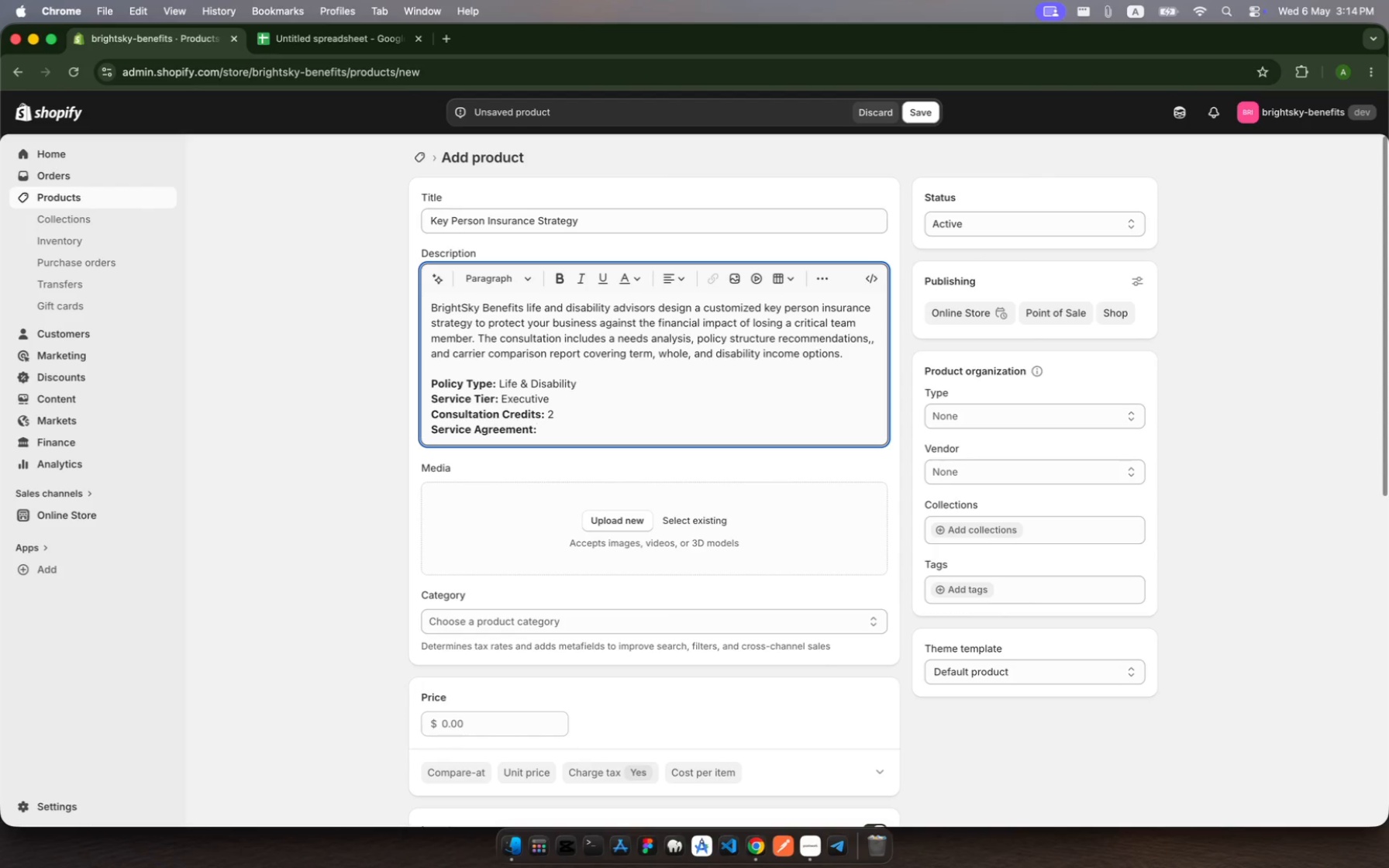 
left_click([291, 52])
 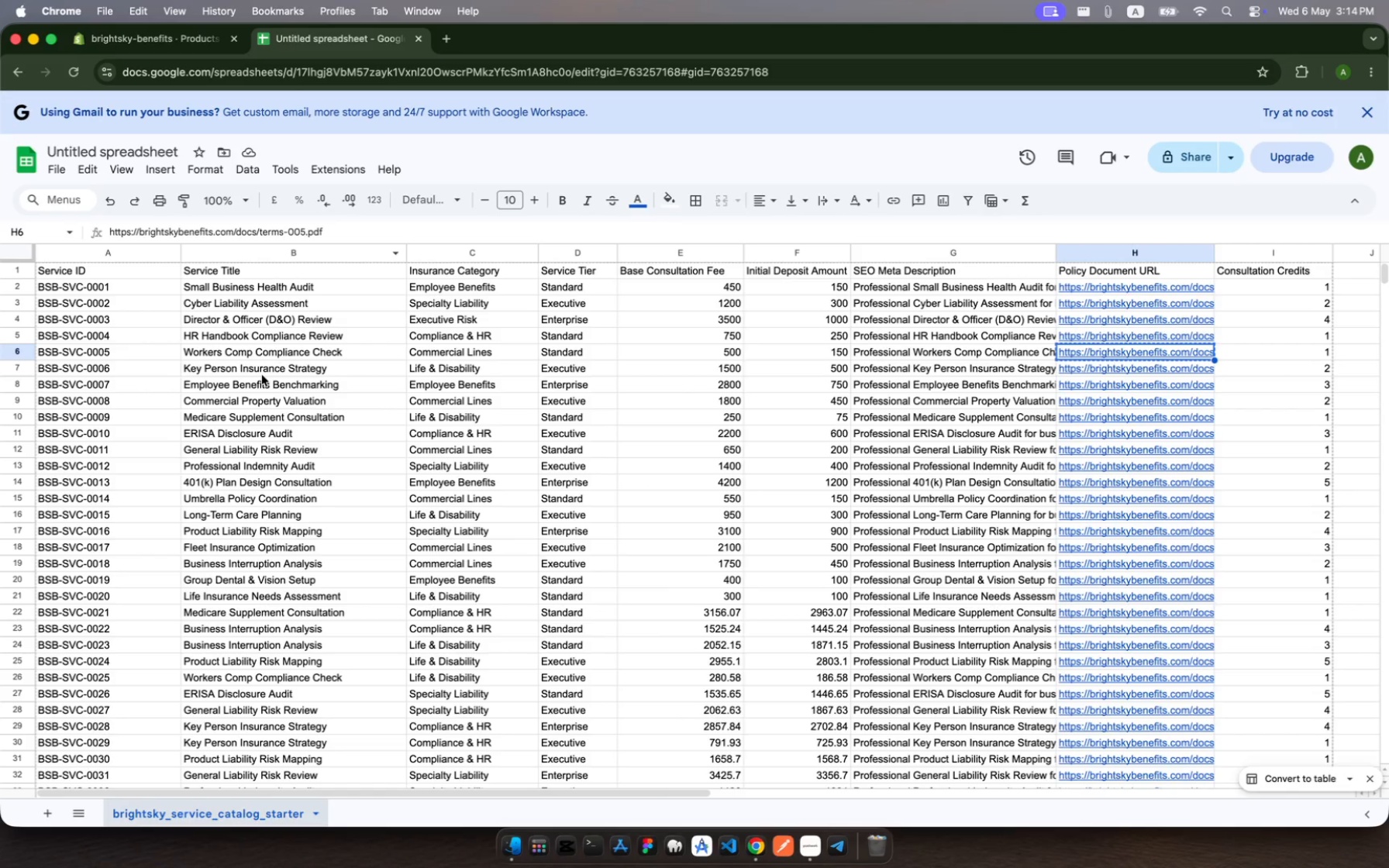 
left_click([263, 373])
 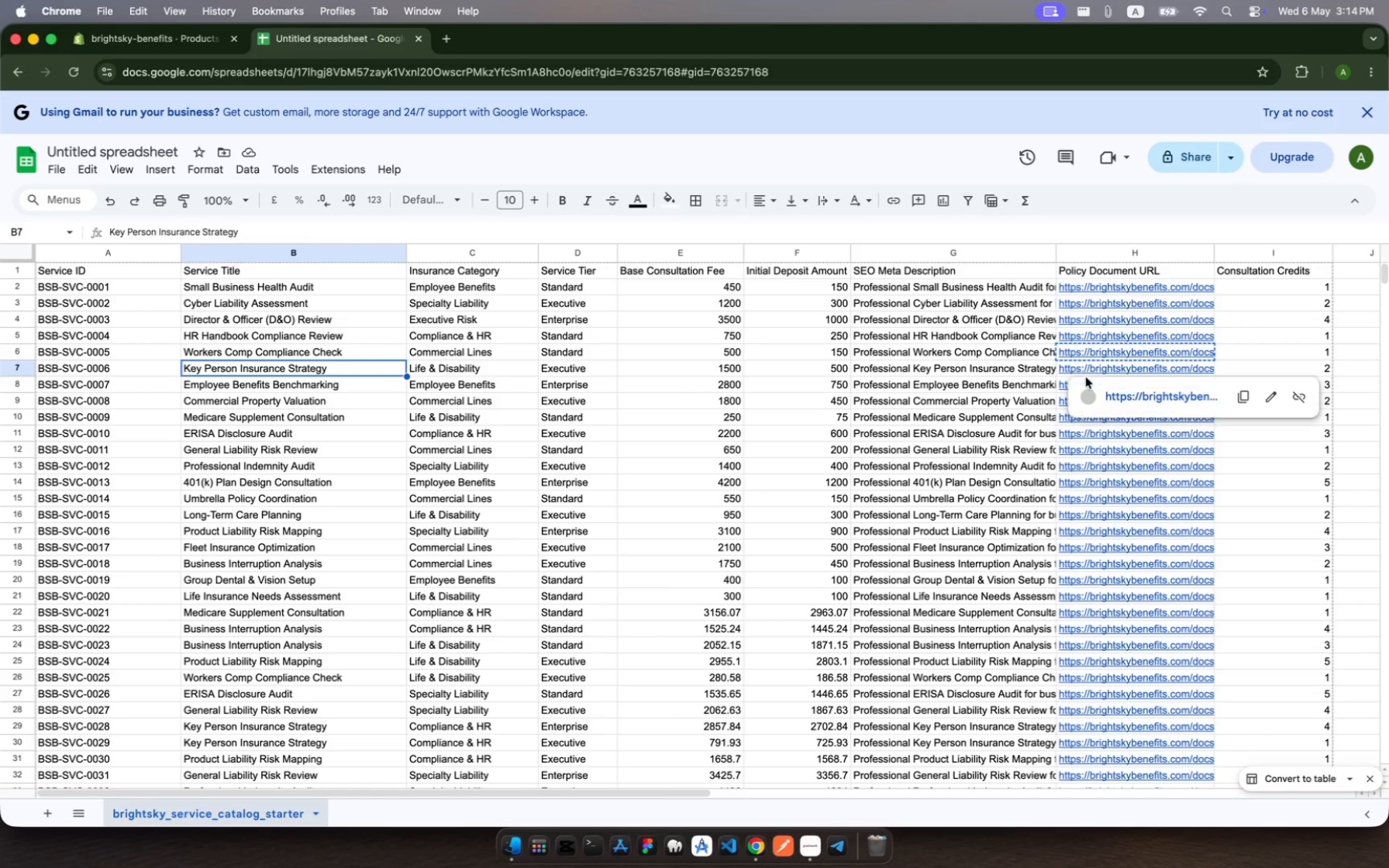 
left_click([1086, 377])
 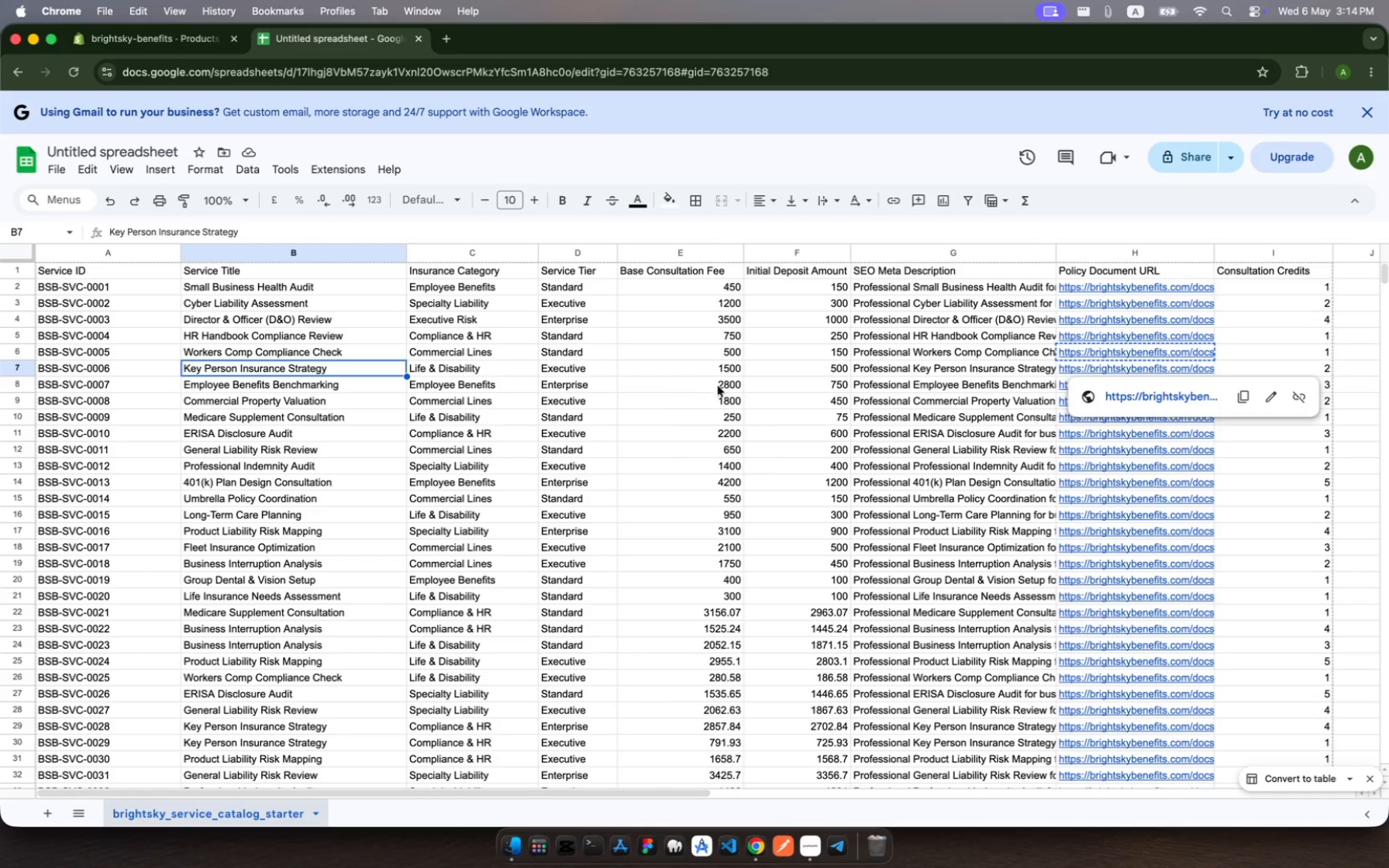 
left_click([754, 370])
 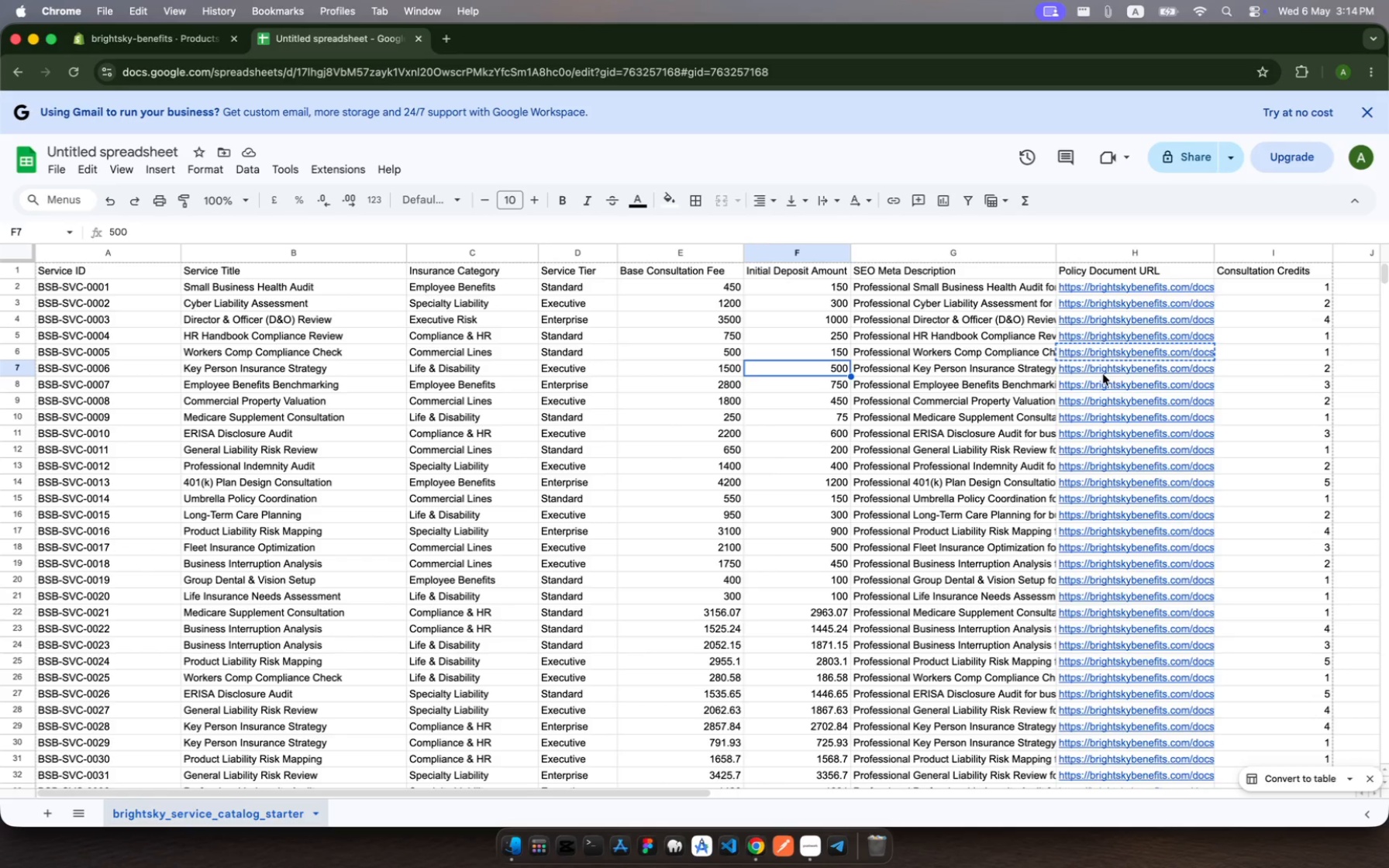 
left_click([1105, 370])
 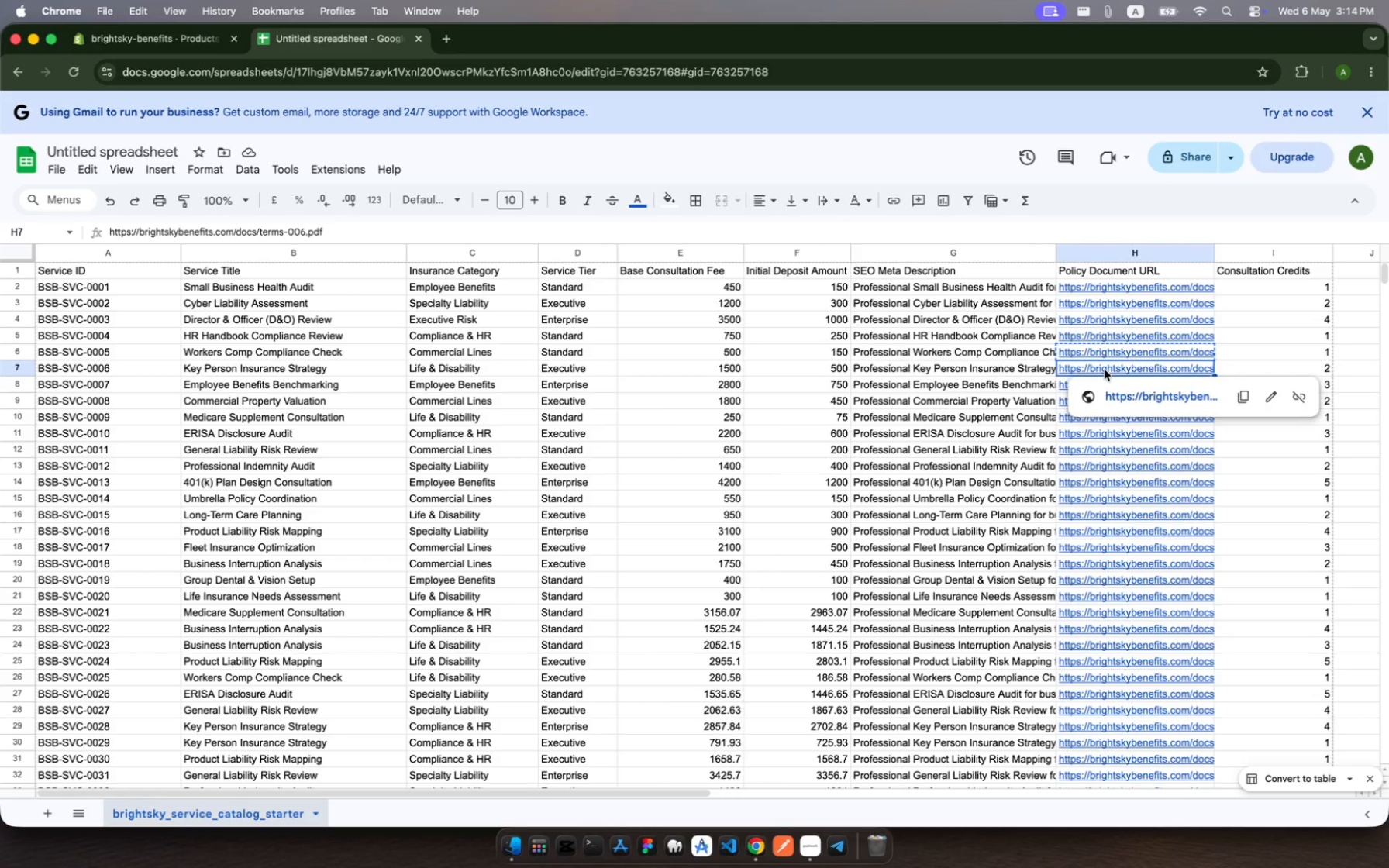 
key(Meta+C)
 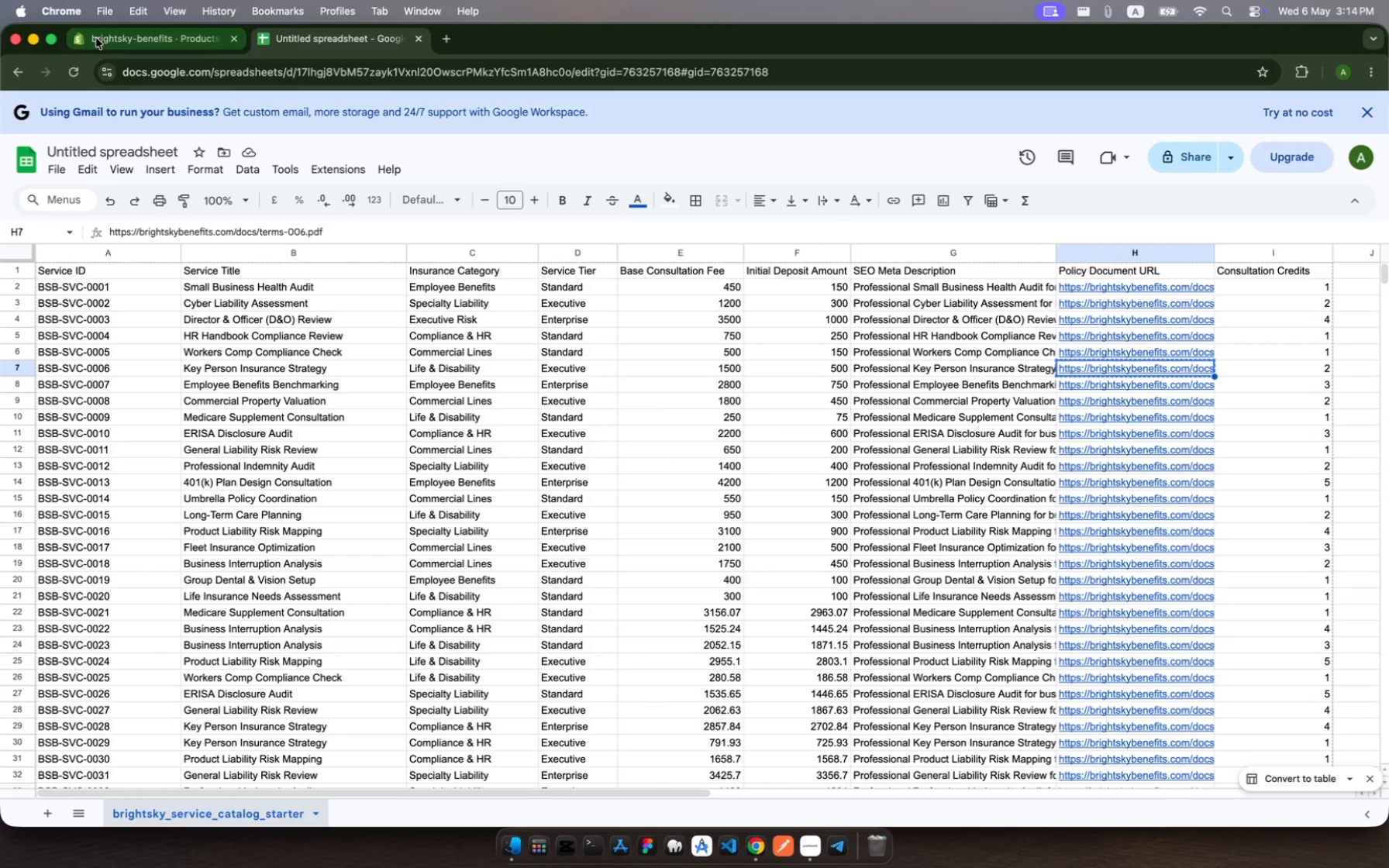 
left_click([113, 38])
 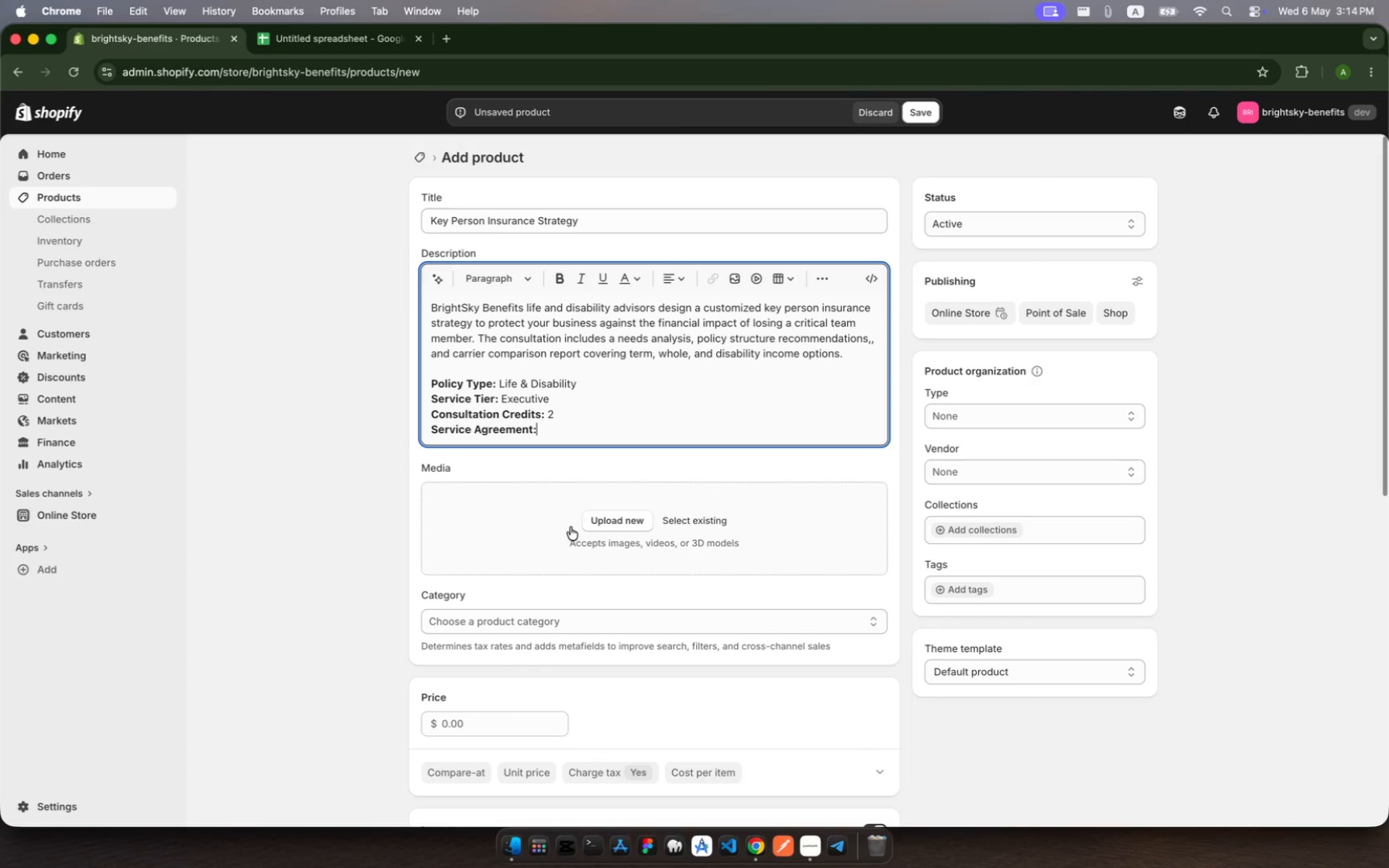 
key(Meta+MetaRight)
 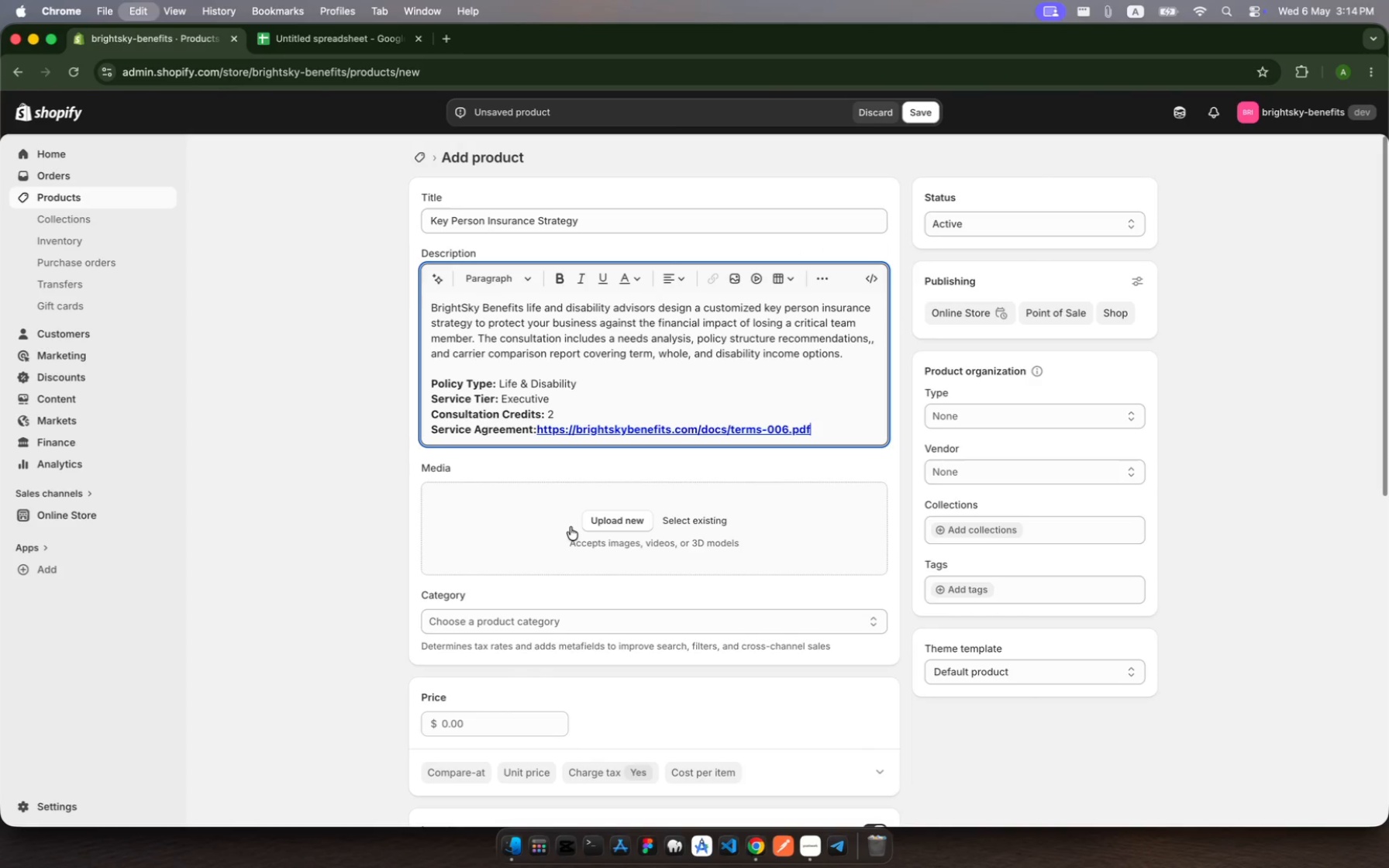 
key(Meta+V)
 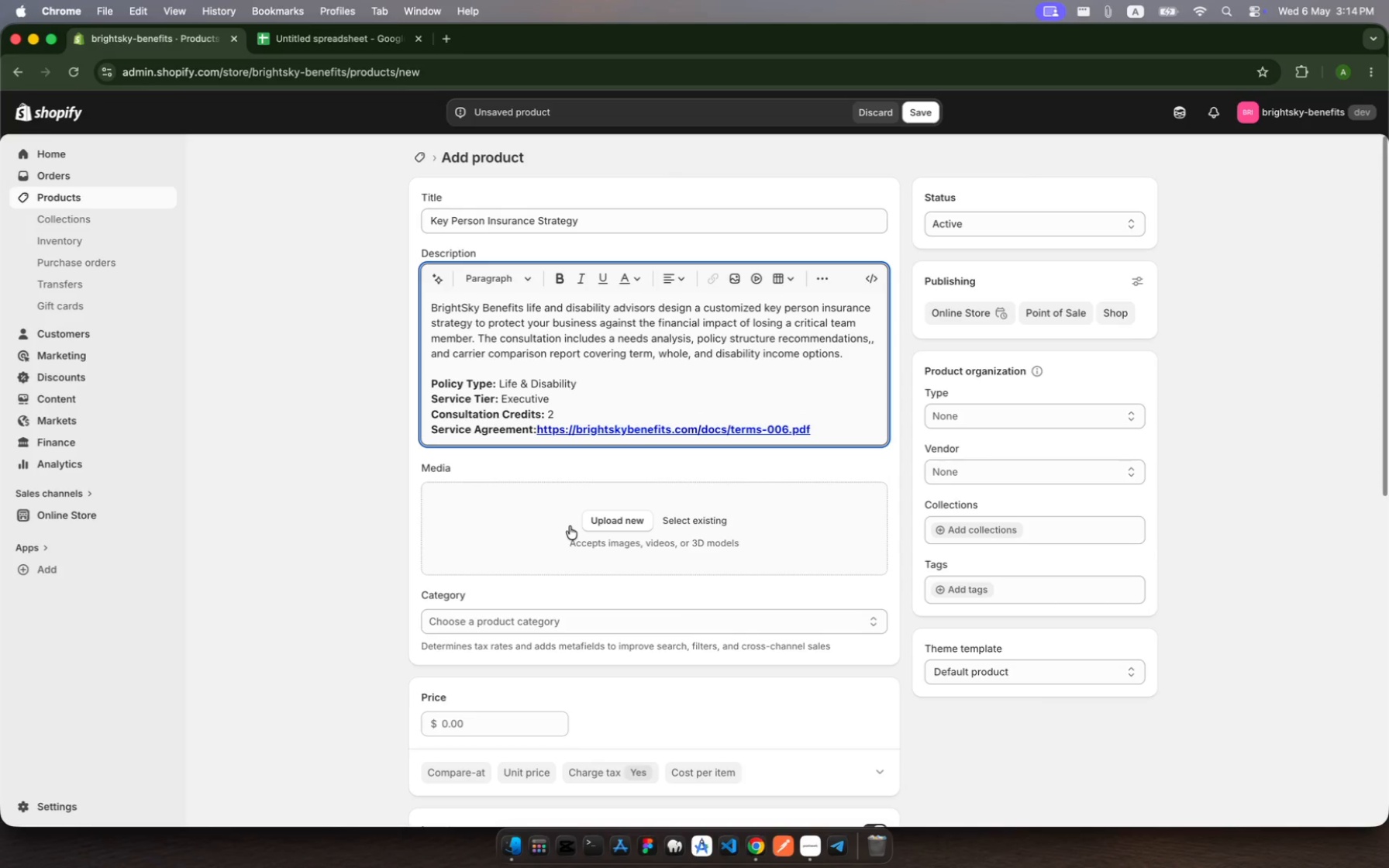 
key(Meta+Z)
 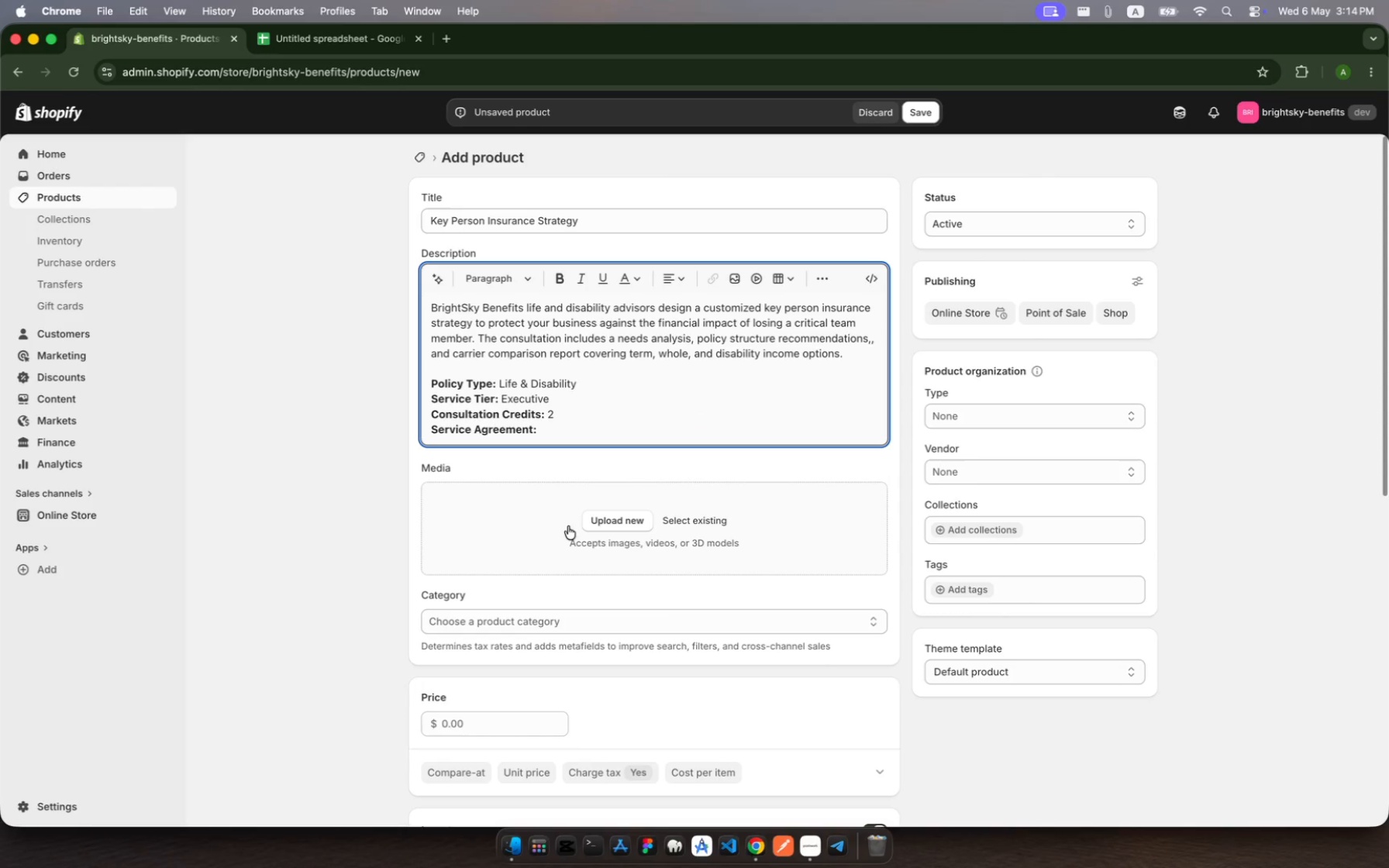 
key(Meta+B)
 